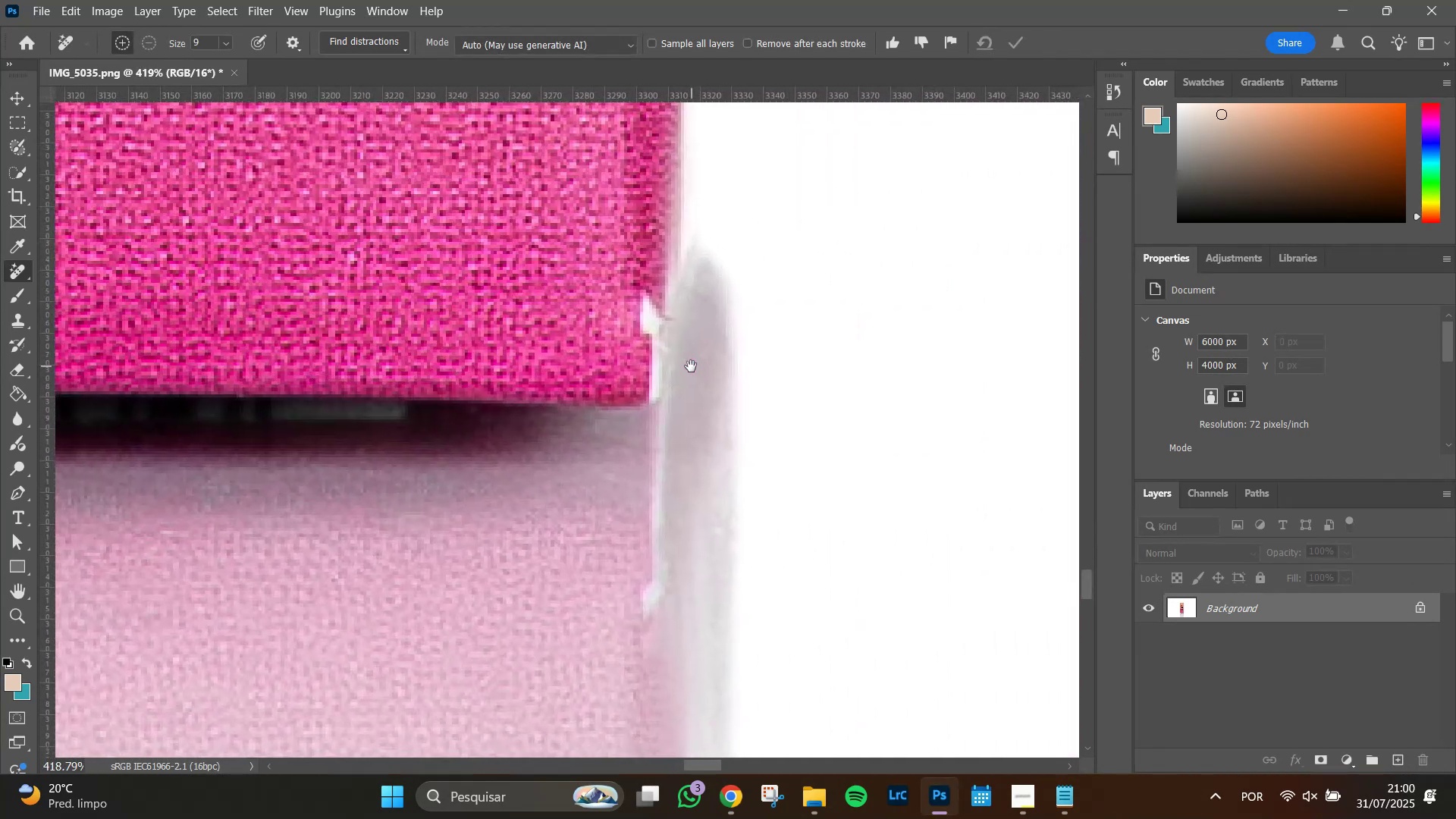 
left_click_drag(start_coordinate=[978, 369], to_coordinate=[297, 403])
 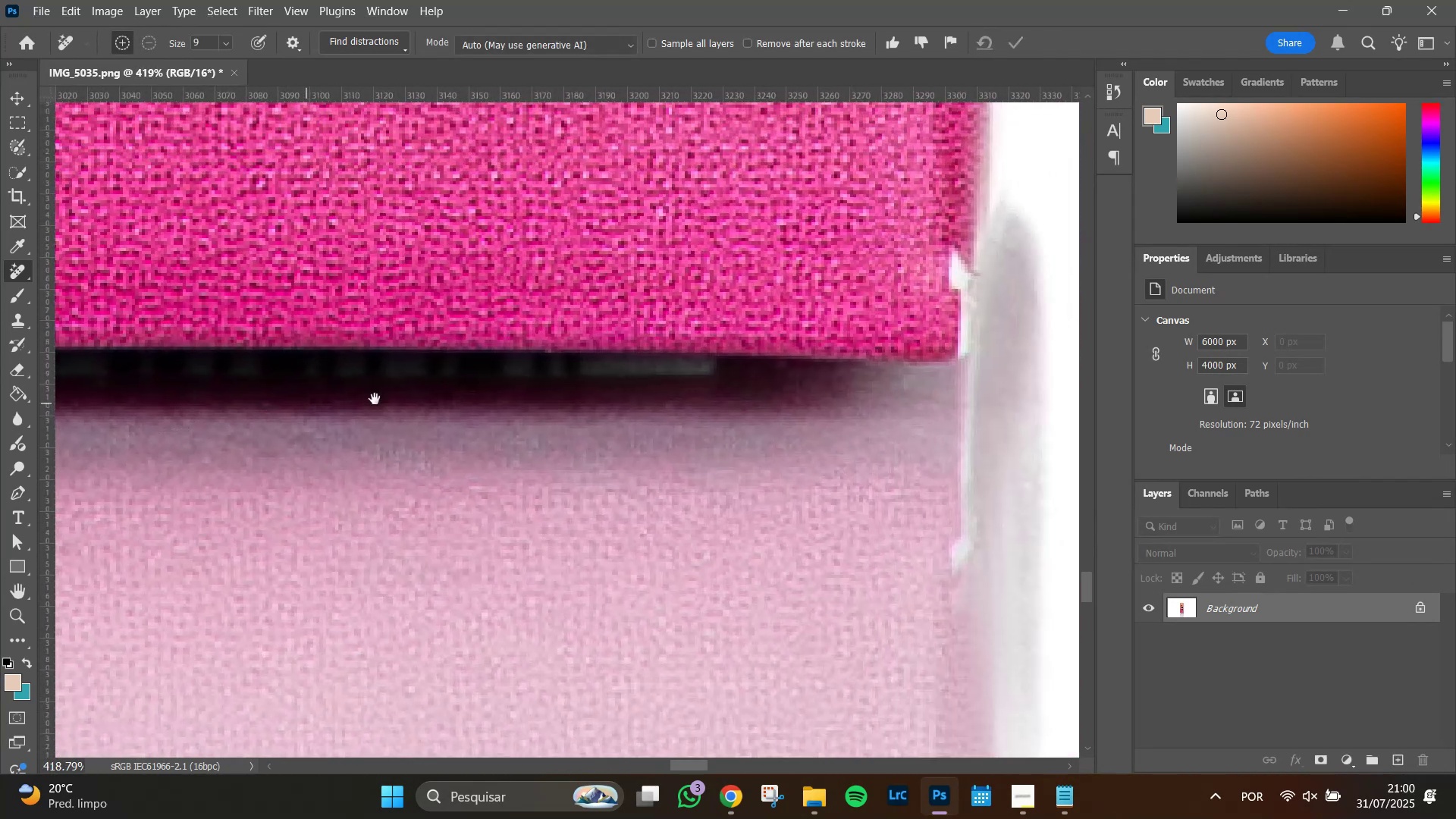 
hold_key(key=Space, duration=0.75)
 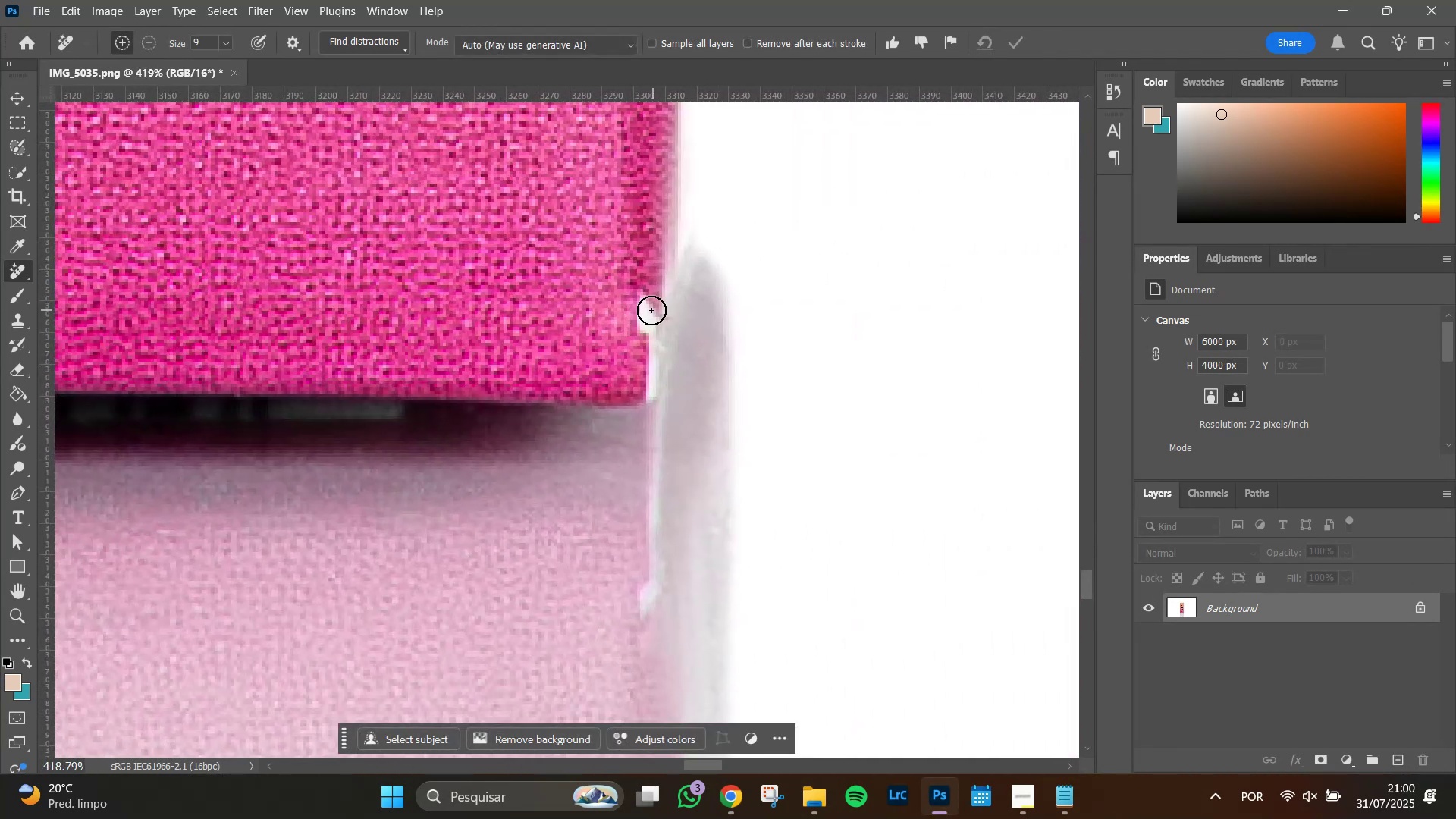 
left_click_drag(start_coordinate=[814, 374], to_coordinate=[689, 366])
 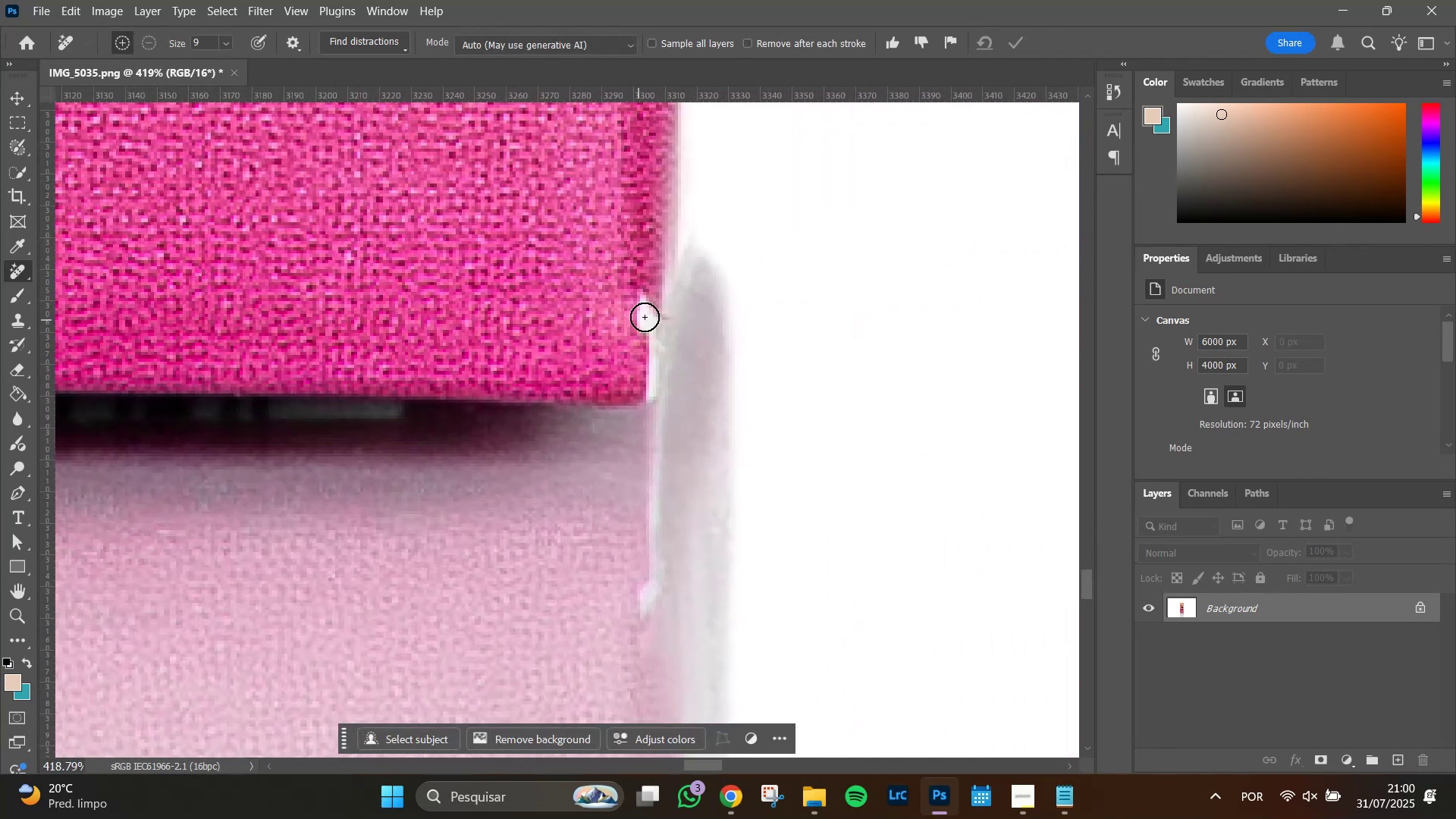 
hold_key(key=AltLeft, duration=0.4)
 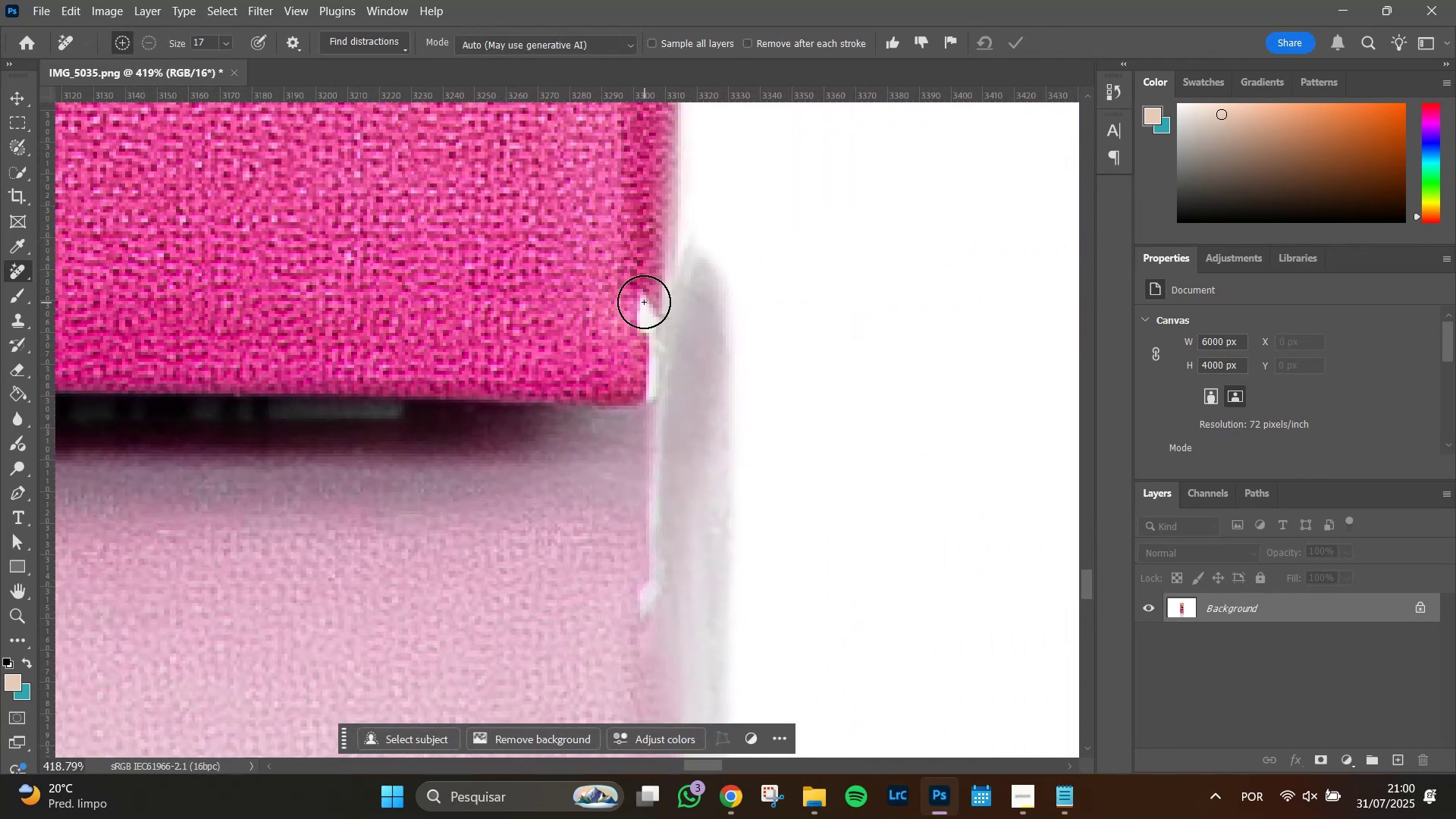 
left_click_drag(start_coordinate=[644, 302], to_coordinate=[648, 330])
 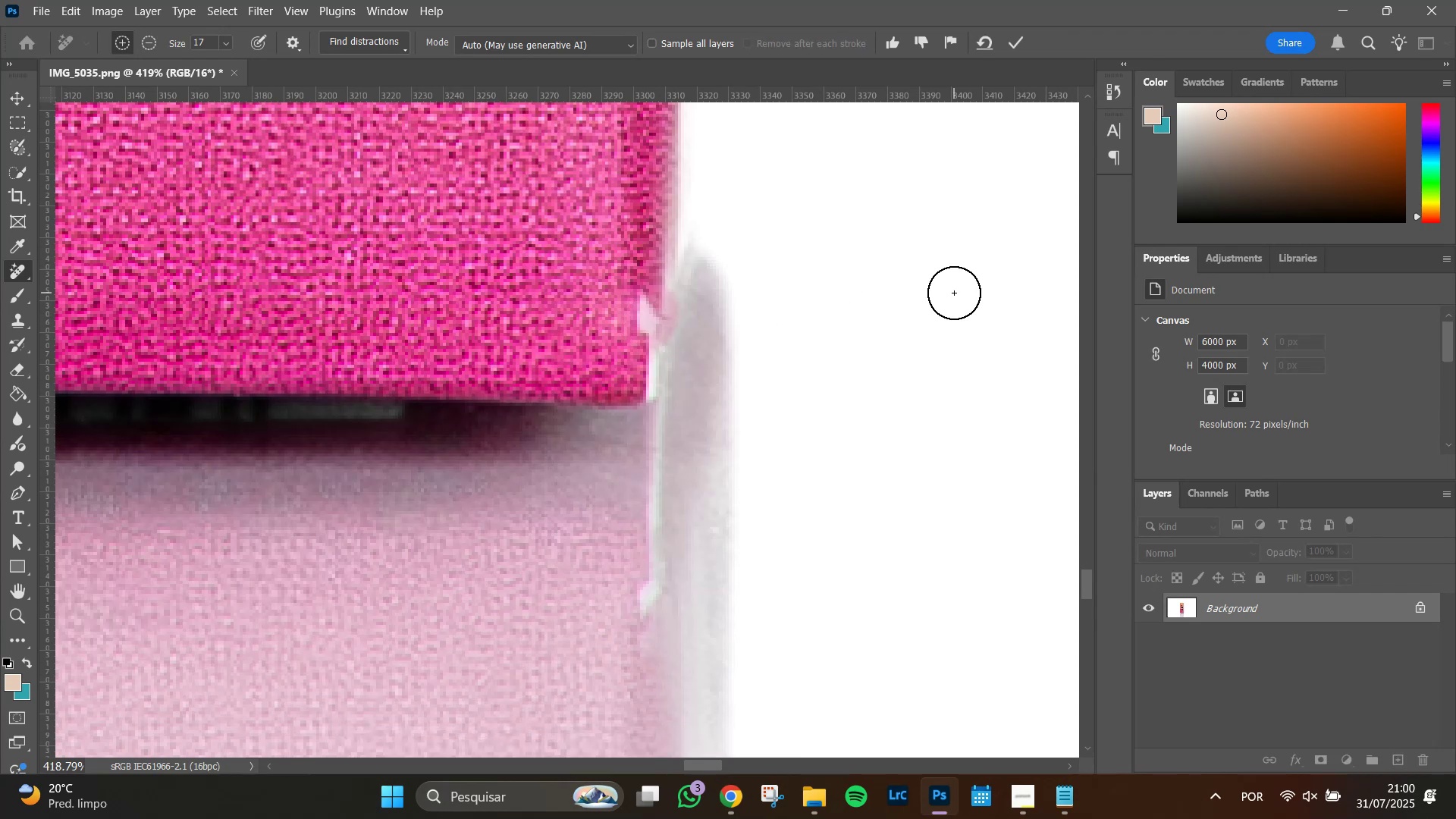 
key(Enter)
 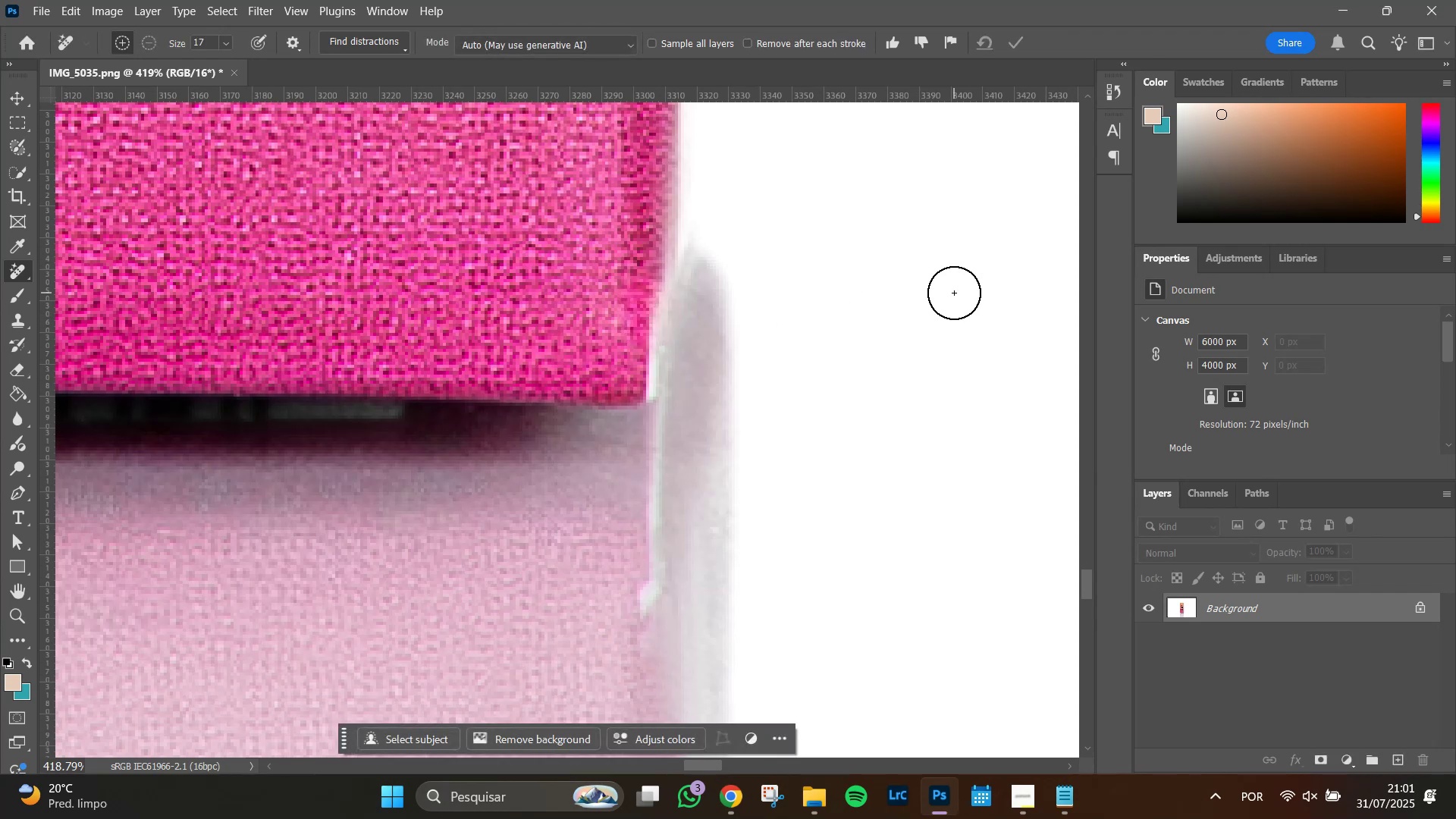 
wait(5.08)
 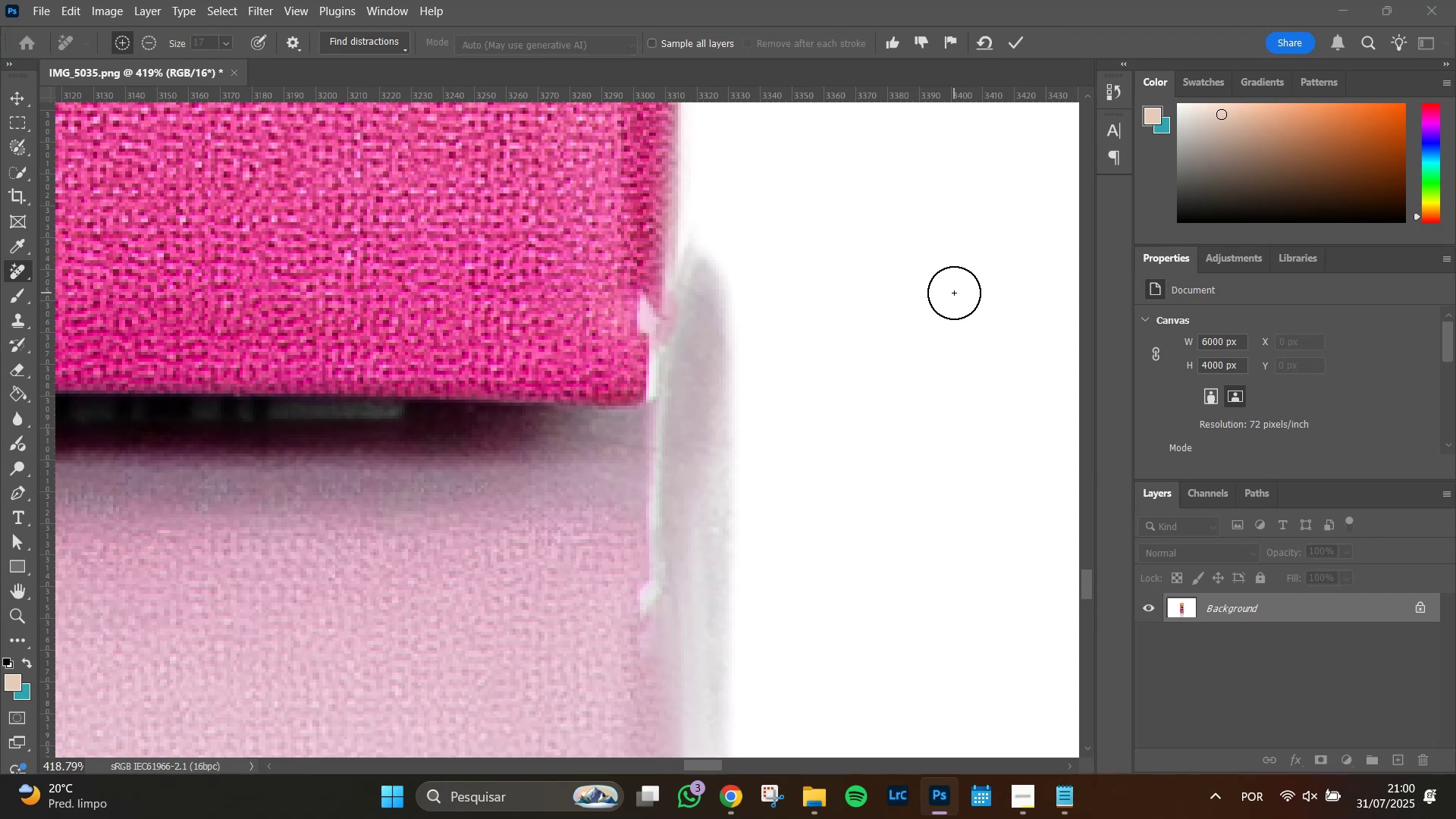 
hold_key(key=AltLeft, duration=1.02)
scroll: coordinate [595, 277], scroll_direction: down, amount: 9.0
 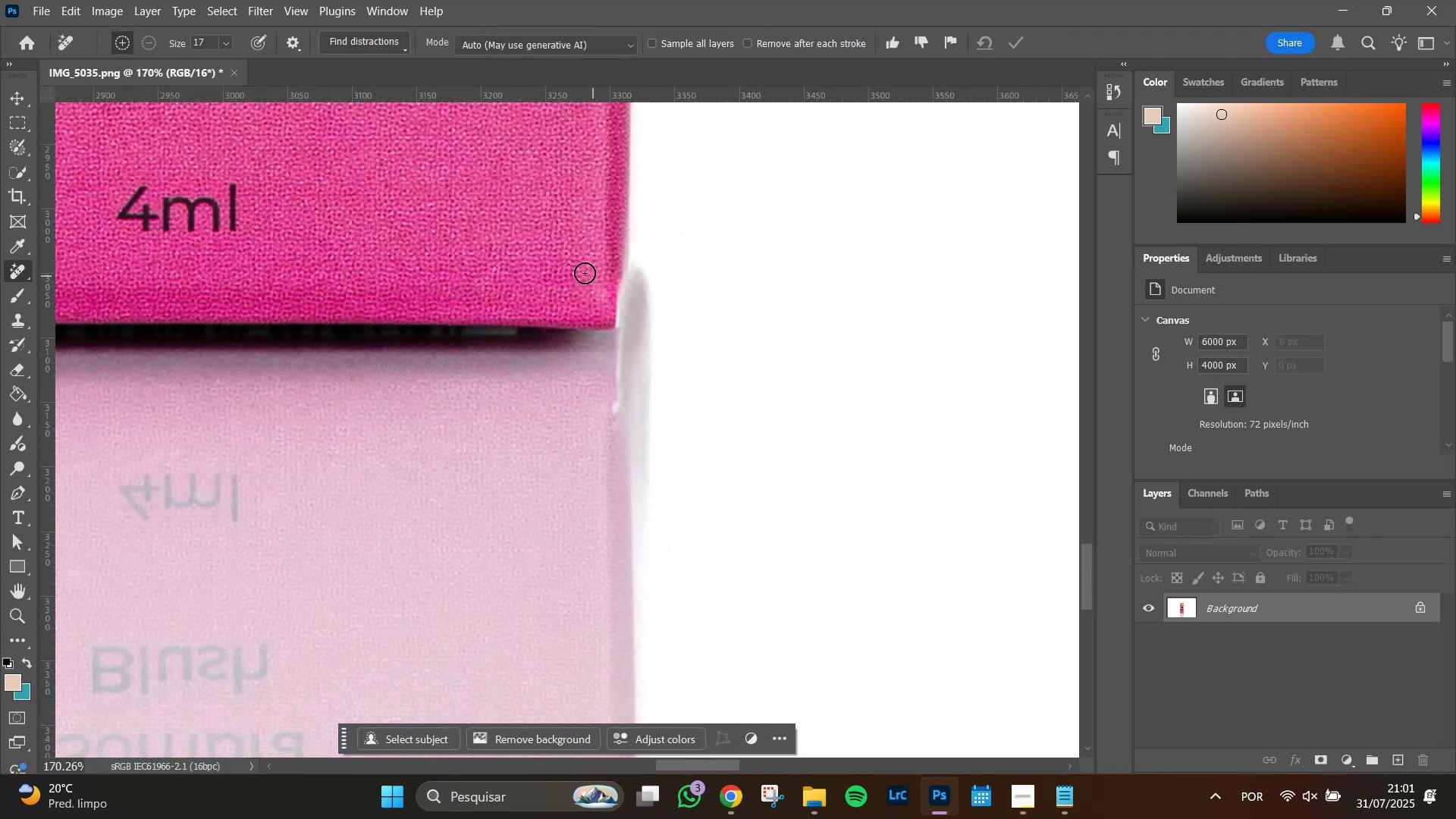 
hold_key(key=Space, duration=0.83)
 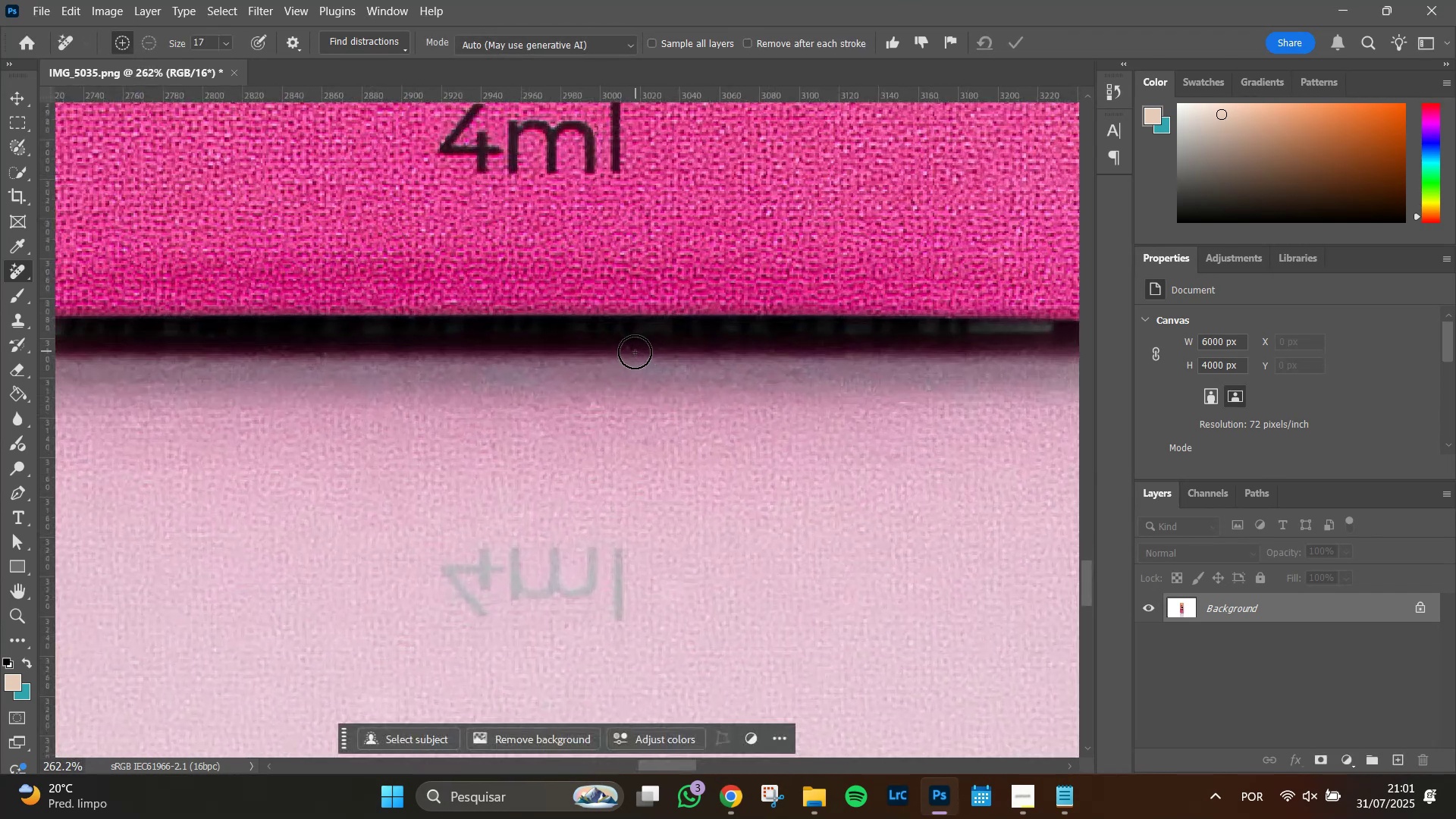 
left_click_drag(start_coordinate=[347, 285], to_coordinate=[686, 284])
 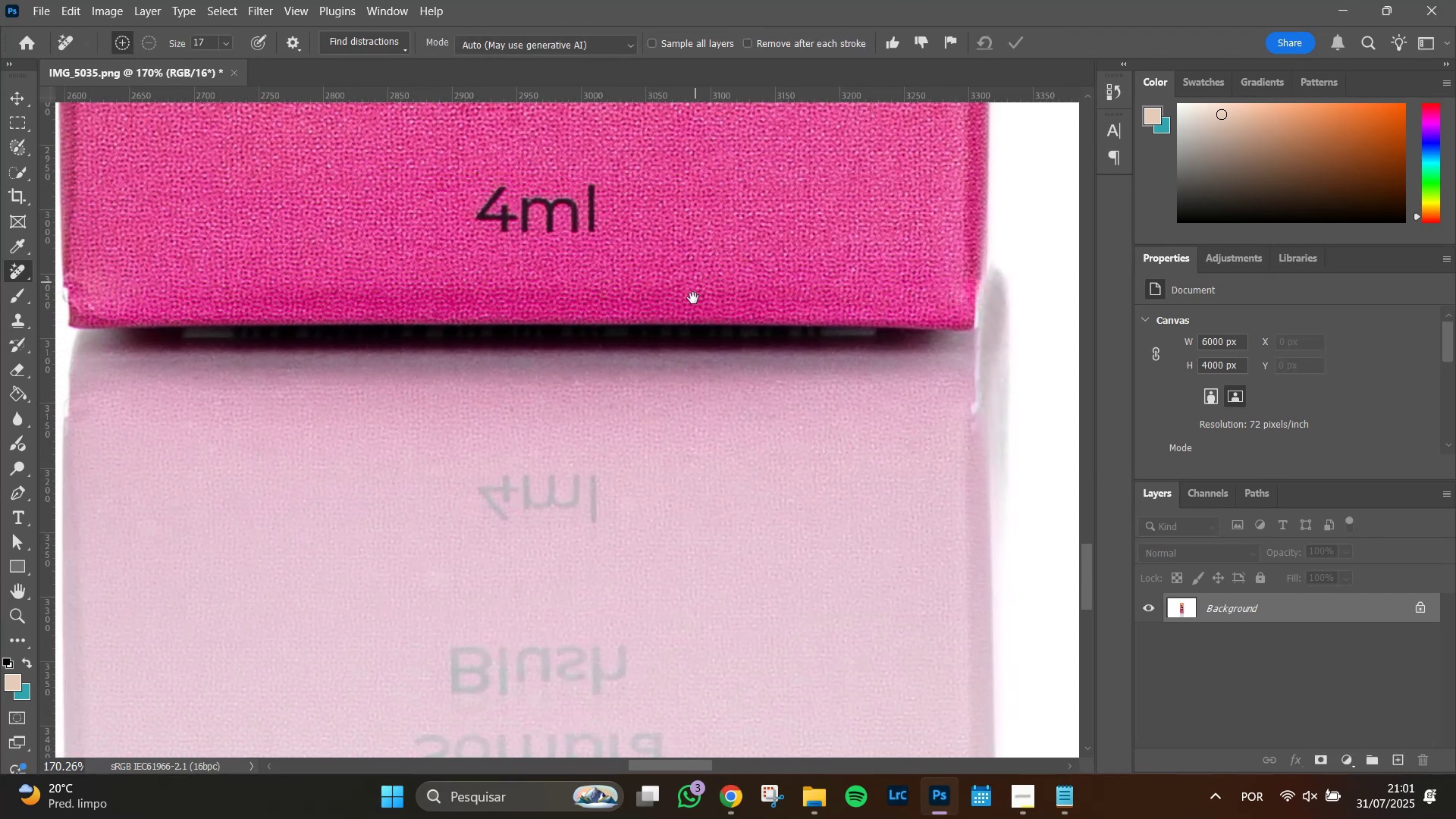 
hold_key(key=AltLeft, duration=0.7)
scroll: coordinate [634, 352], scroll_direction: up, amount: 9.0
 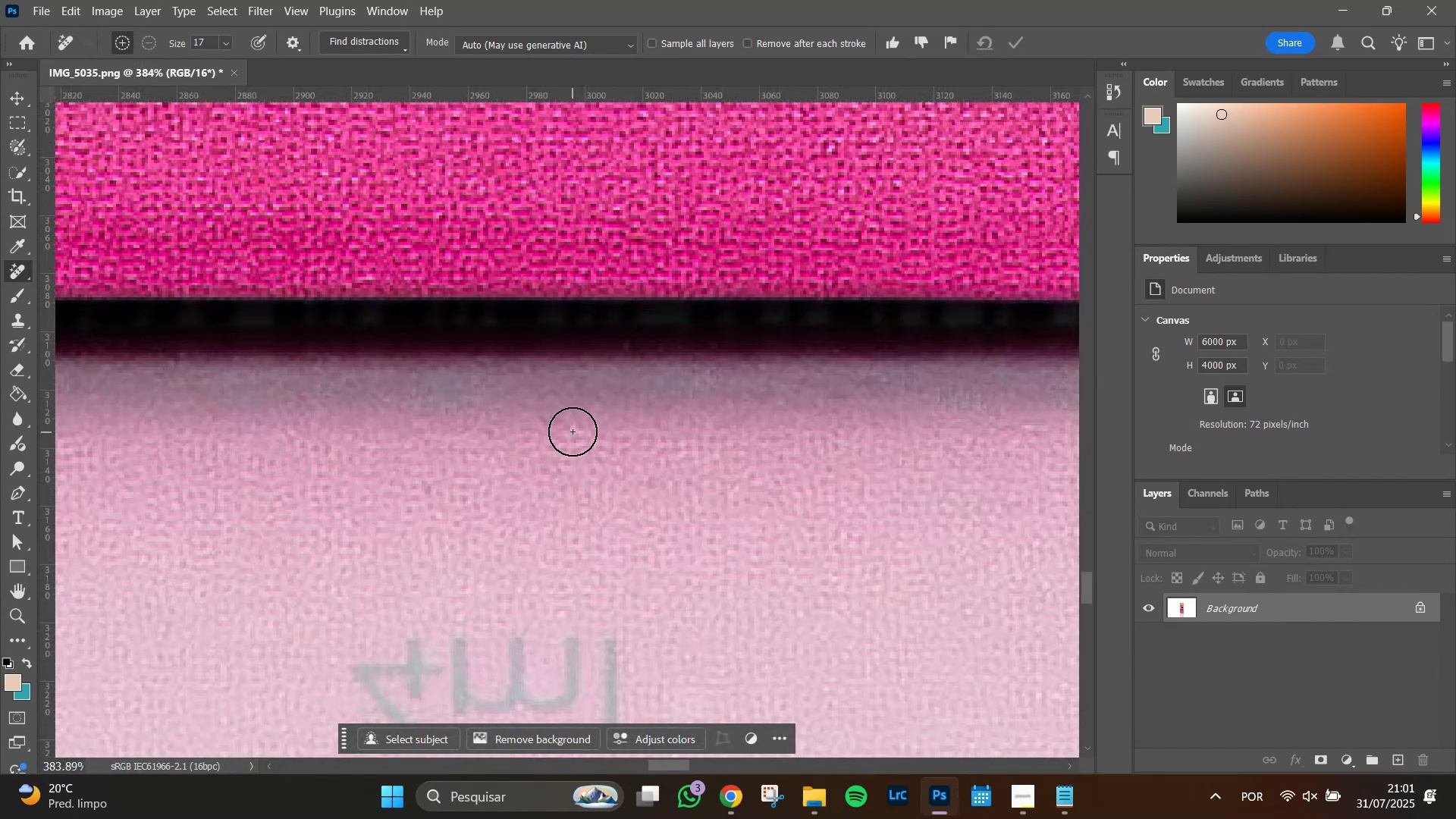 
left_click([577, 429])
 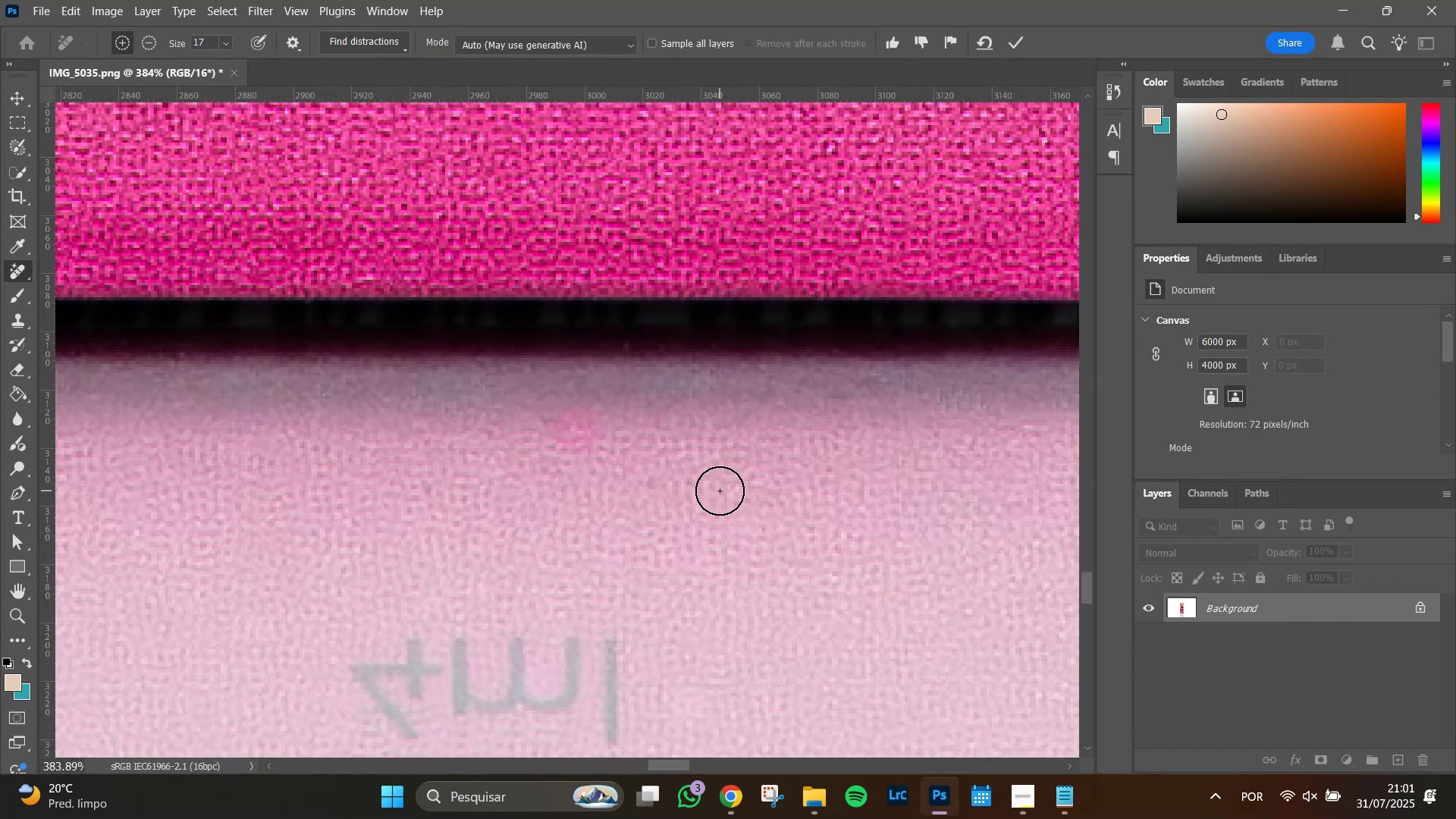 
key(Enter)
 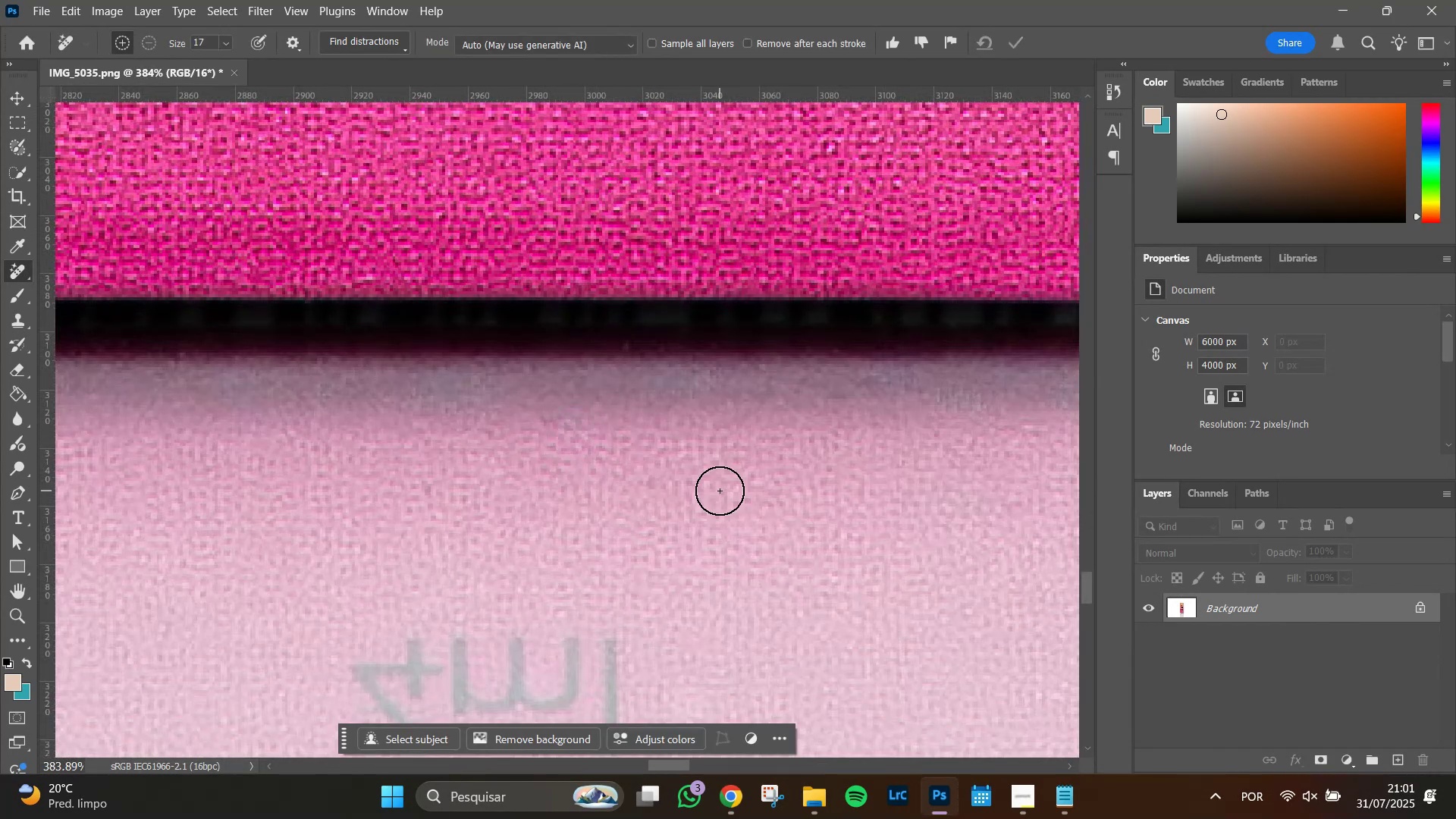 
hold_key(key=Space, duration=1.46)
 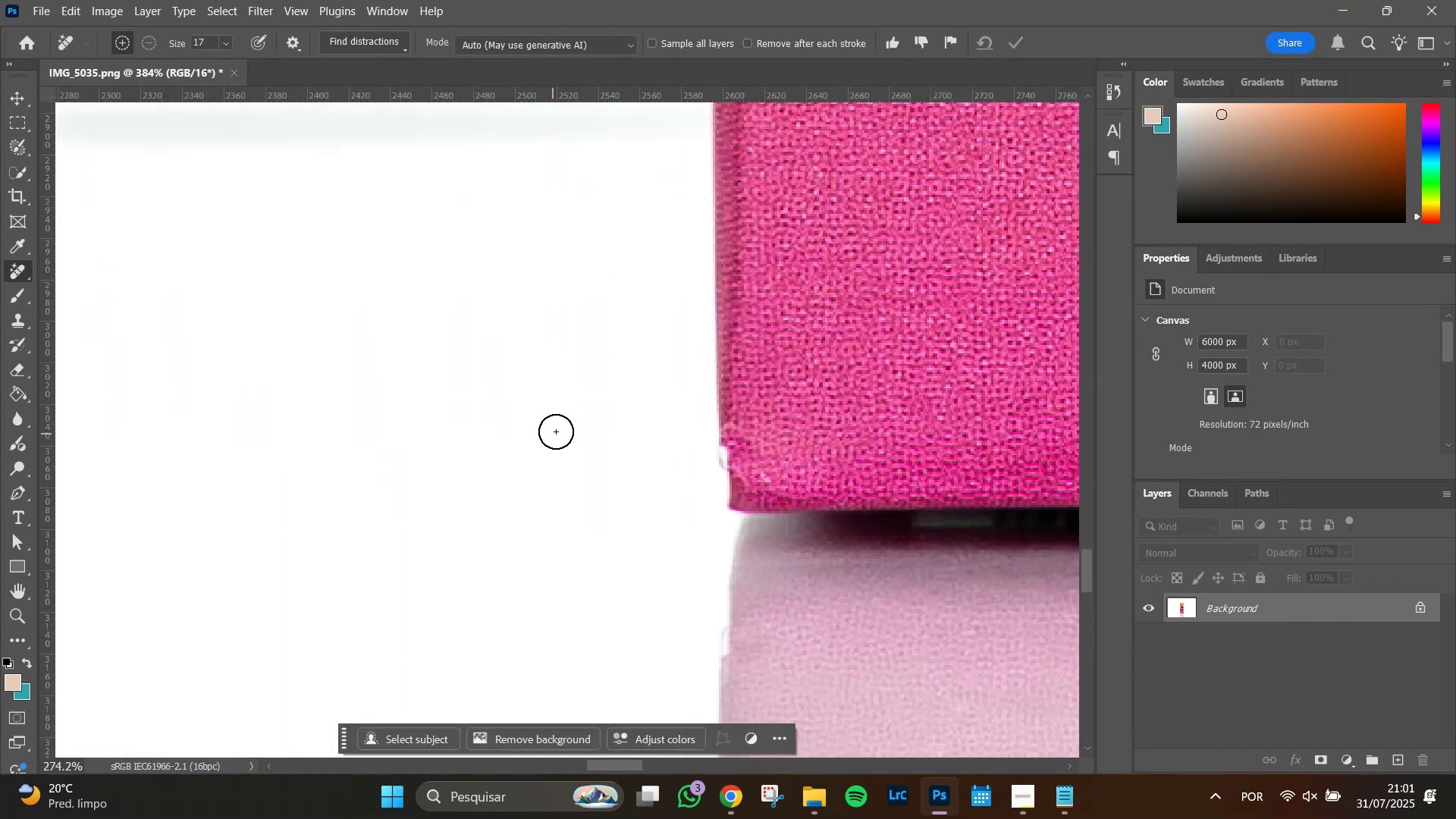 
left_click_drag(start_coordinate=[259, 381], to_coordinate=[807, 352])
 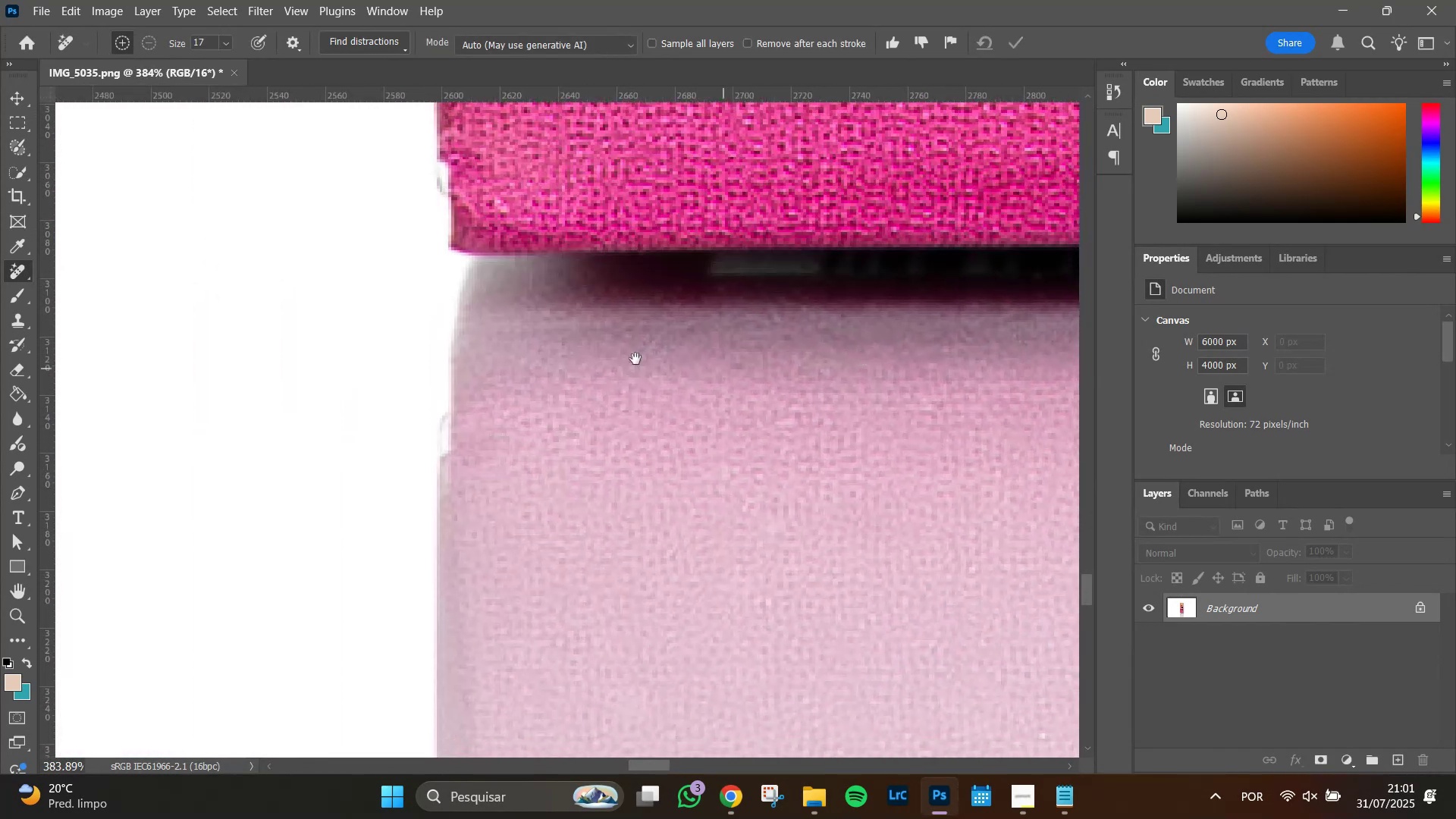 
left_click_drag(start_coordinate=[561, 340], to_coordinate=[499, 559])
 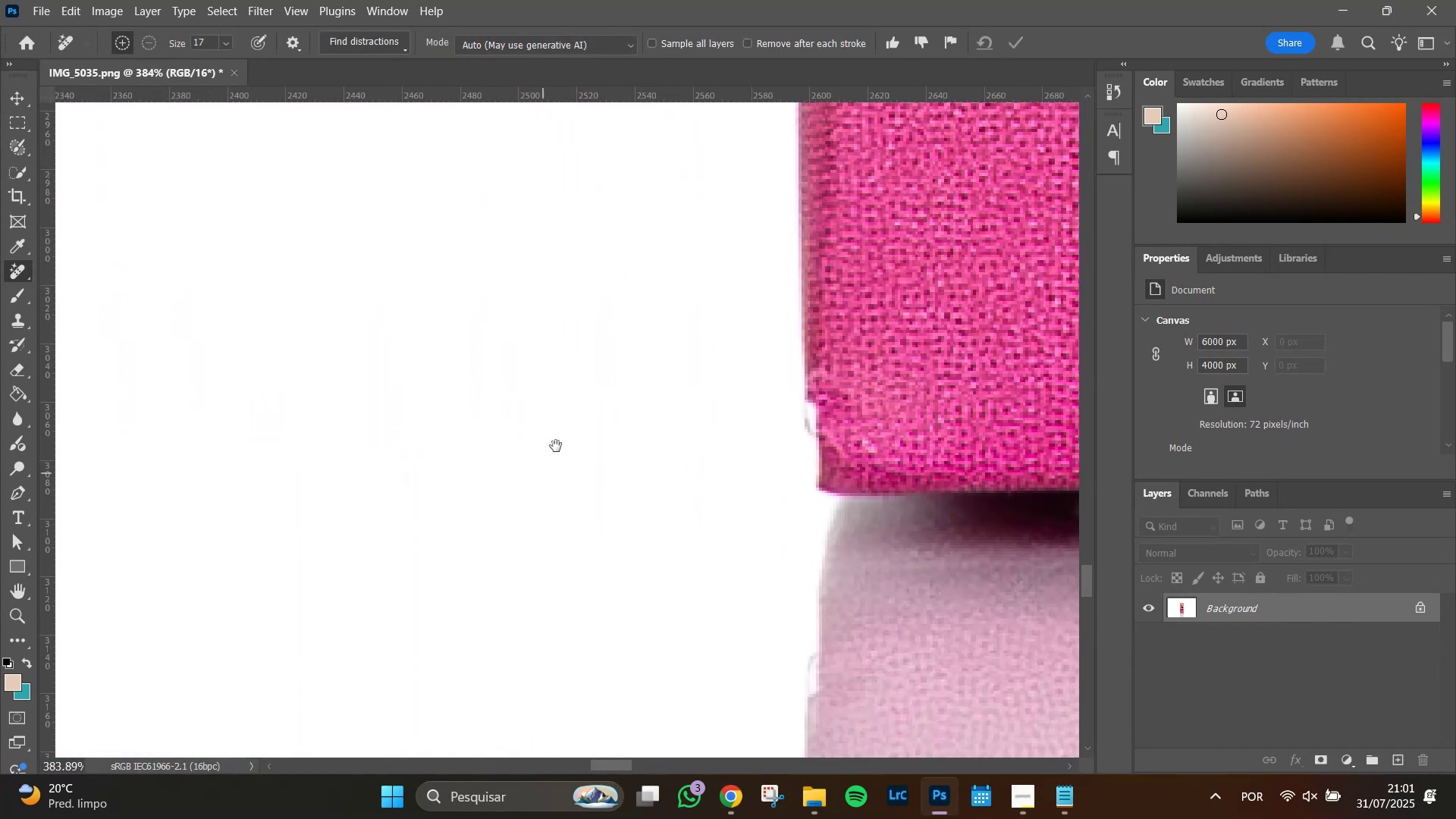 
hold_key(key=AltLeft, duration=0.98)
scroll: coordinate [560, 416], scroll_direction: down, amount: 10.0
 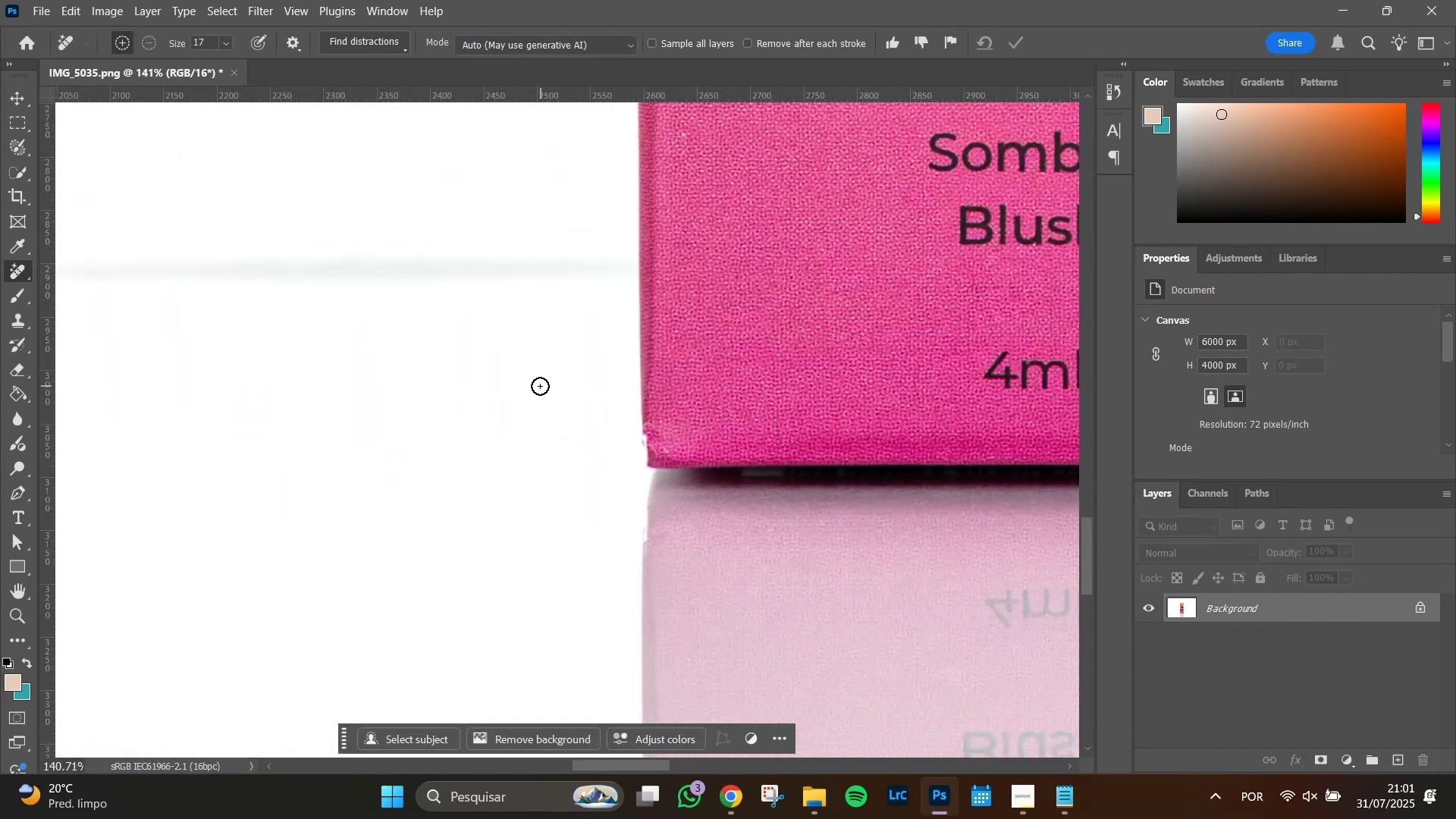 
hold_key(key=Space, duration=0.73)
 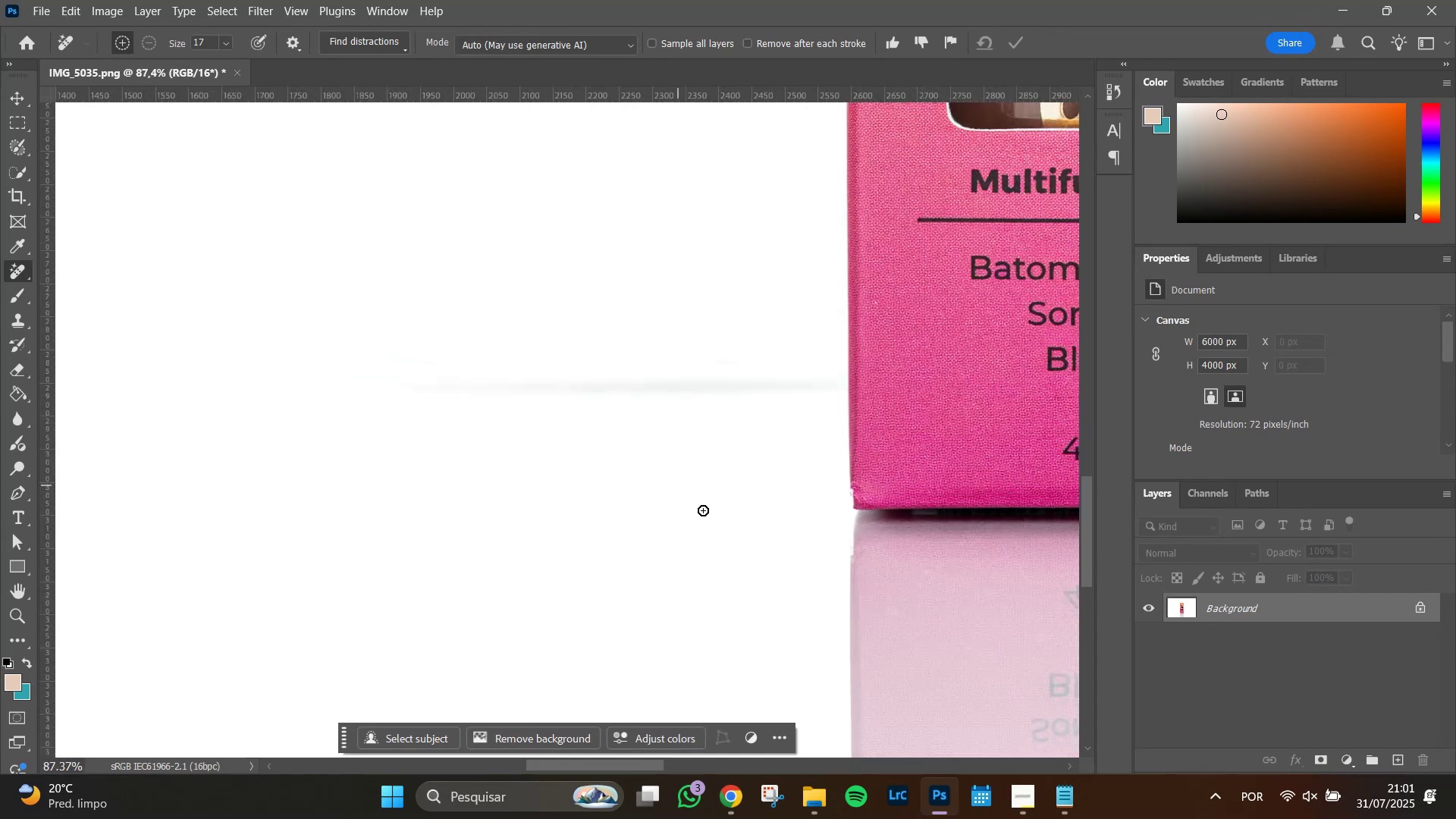 
left_click_drag(start_coordinate=[364, 416], to_coordinate=[673, 473])
 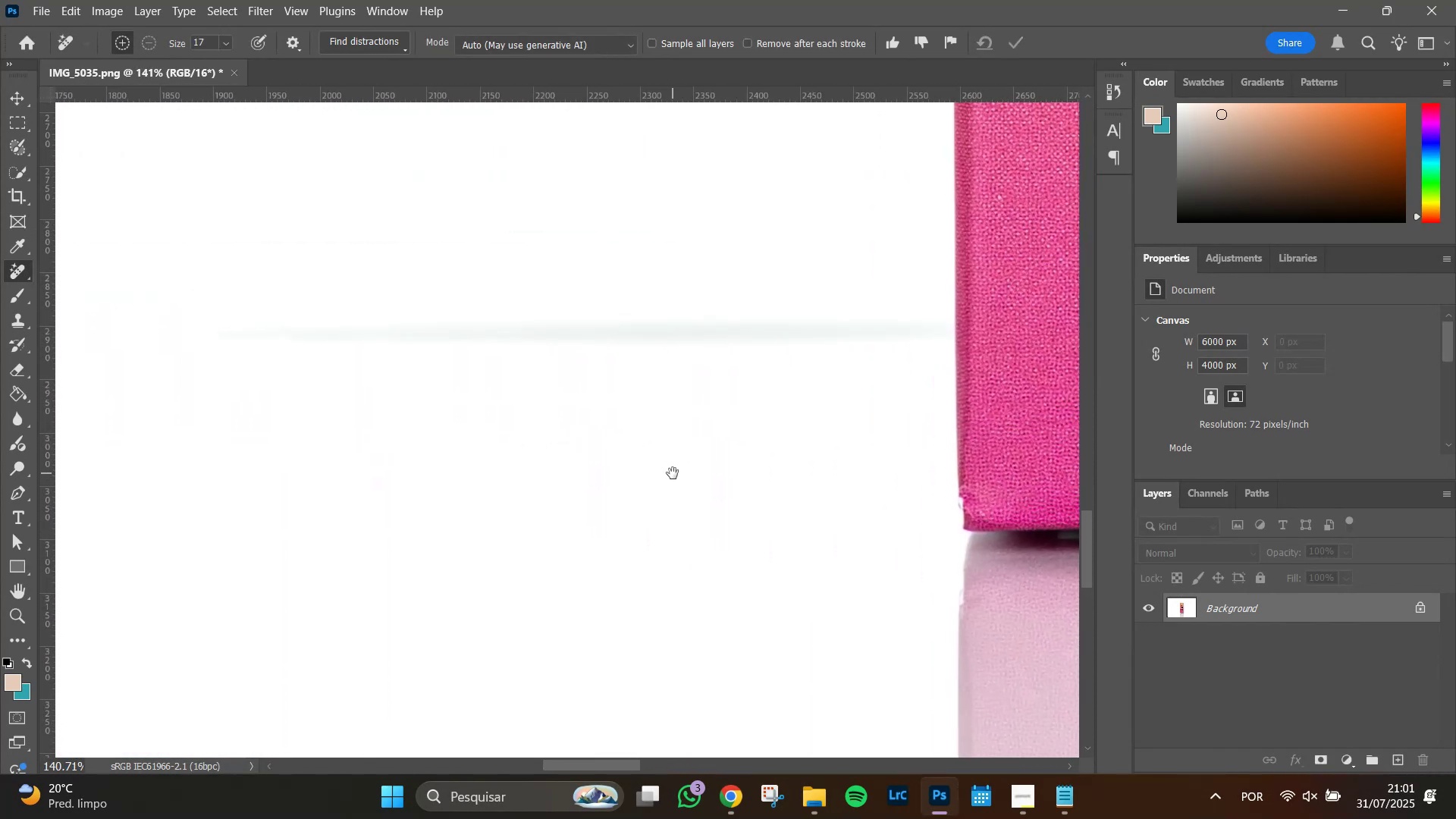 
hold_key(key=AltLeft, duration=0.37)
scroll: coordinate [673, 476], scroll_direction: down, amount: 4.0
 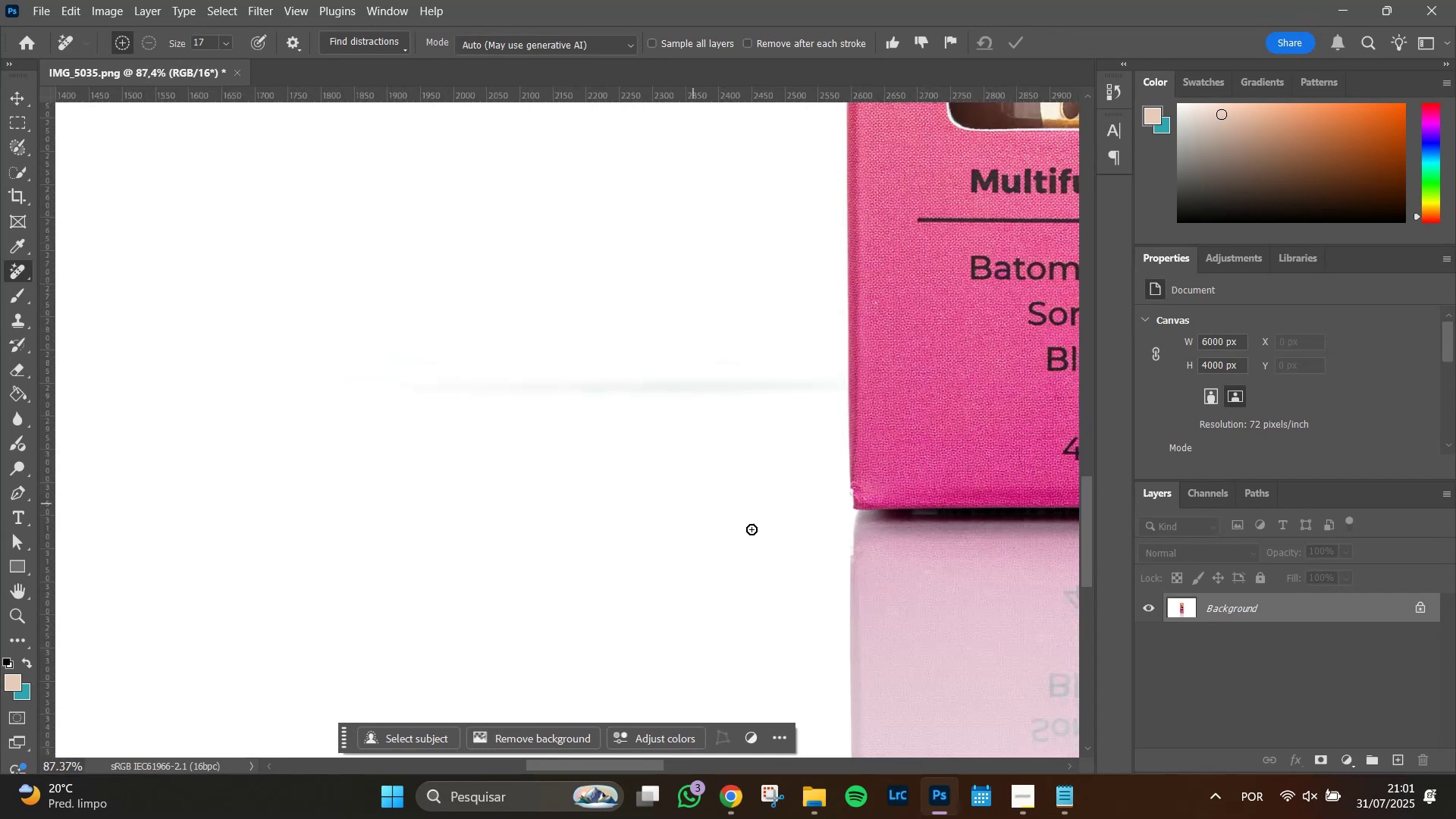 
hold_key(key=Space, duration=1.09)
 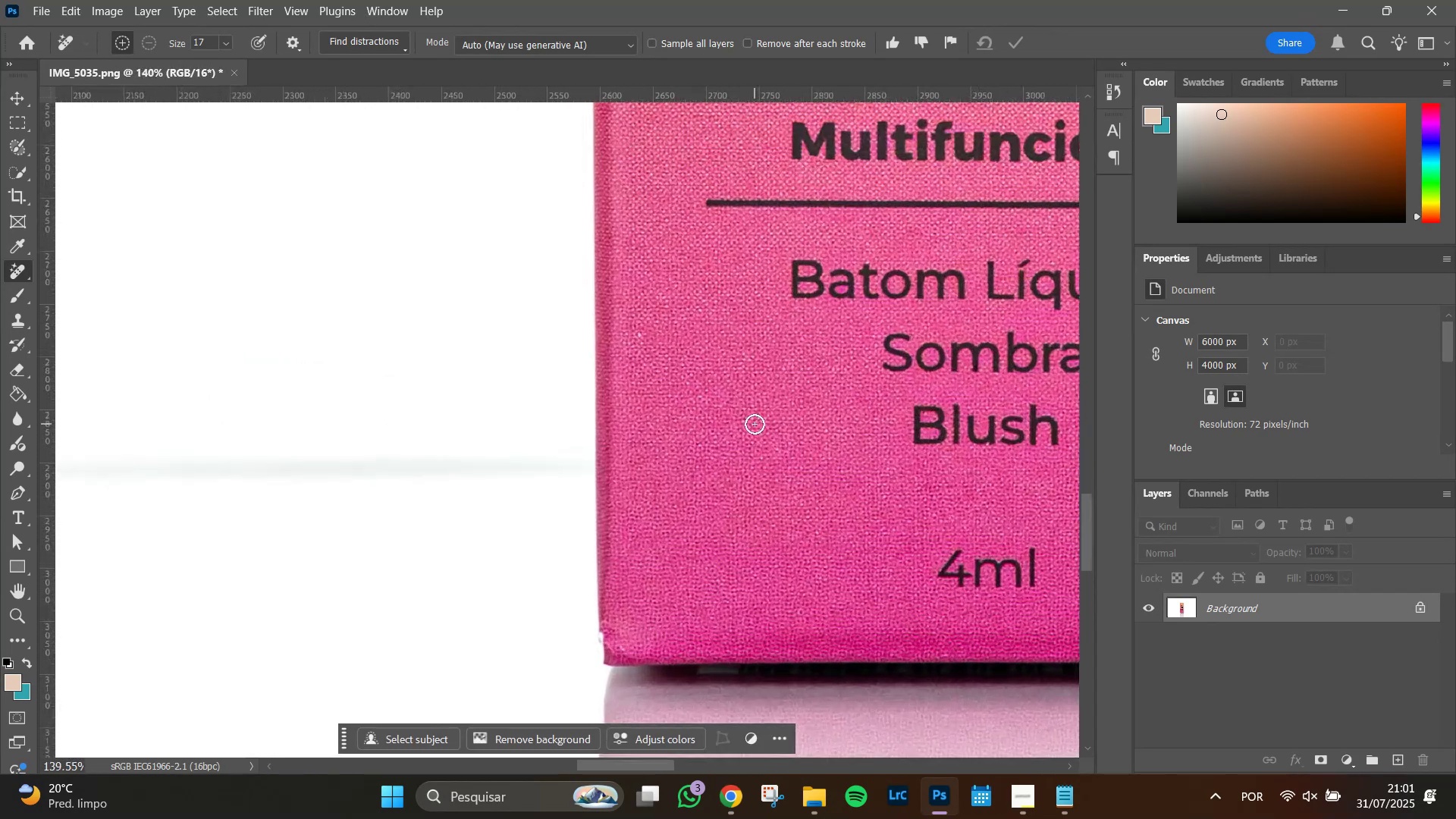 
left_click_drag(start_coordinate=[816, 526], to_coordinate=[623, 592])
 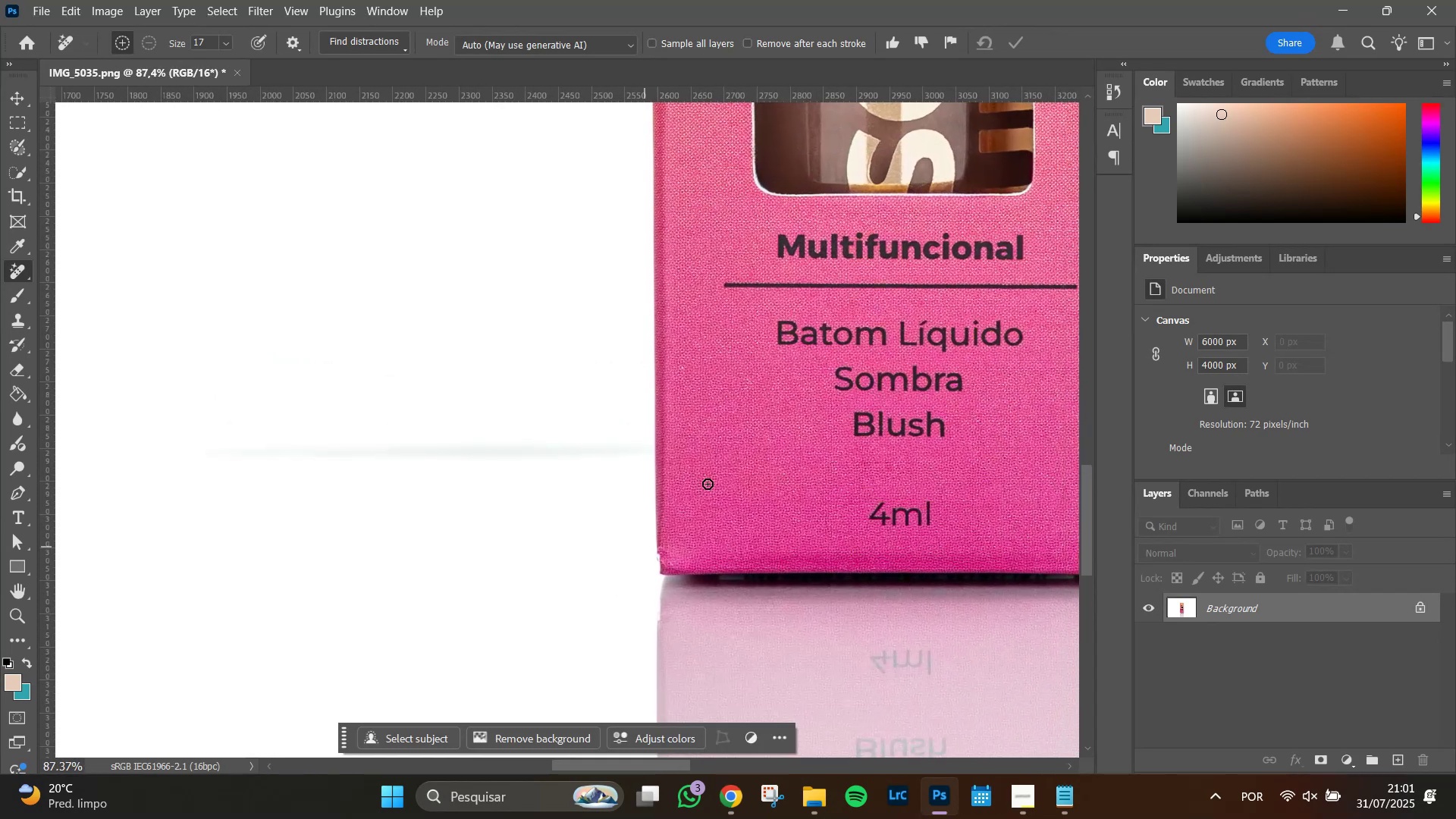 
hold_key(key=AltLeft, duration=0.85)
scroll: coordinate [755, 423], scroll_direction: up, amount: 10.0
 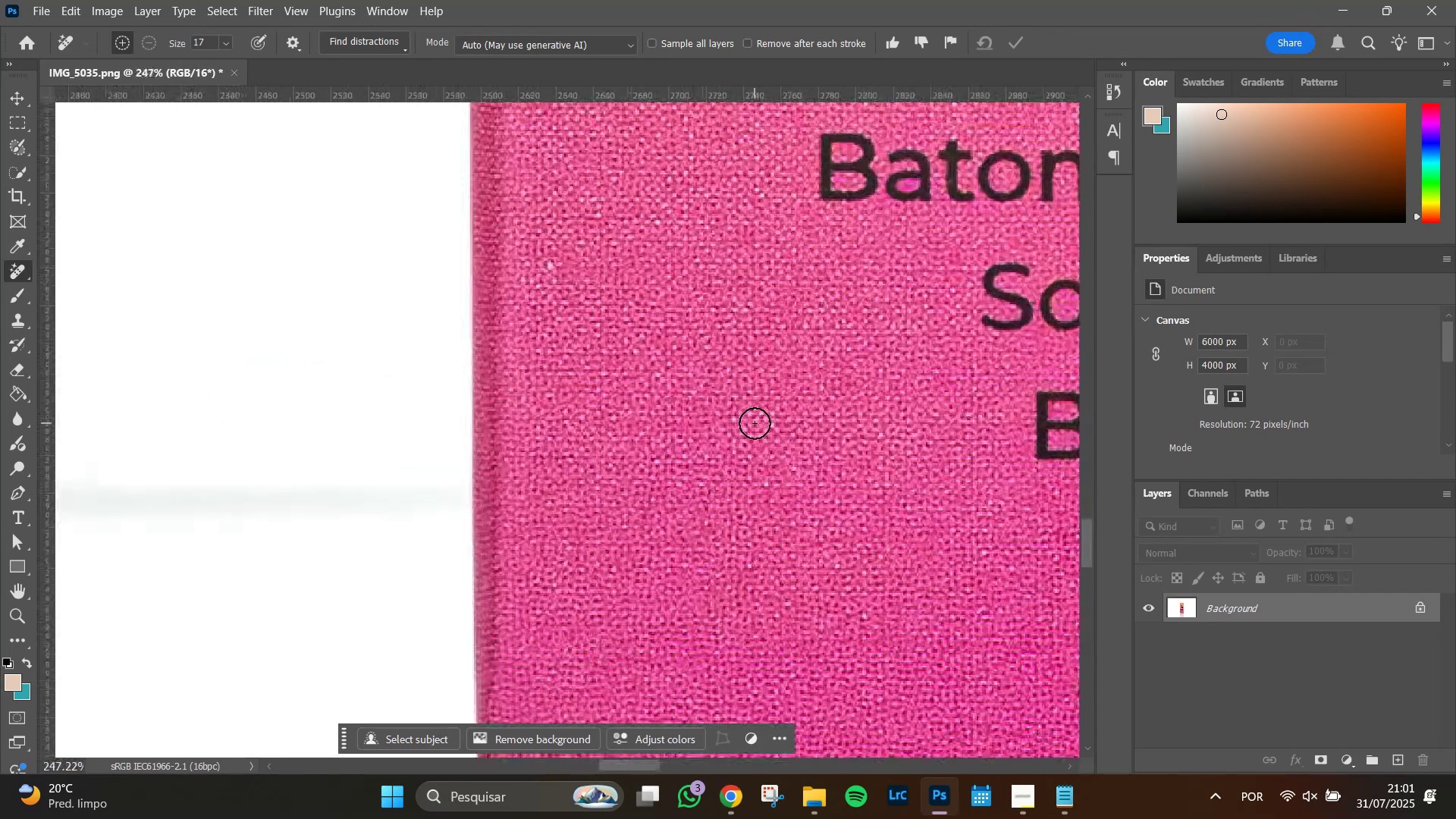 
hold_key(key=Space, duration=0.64)
 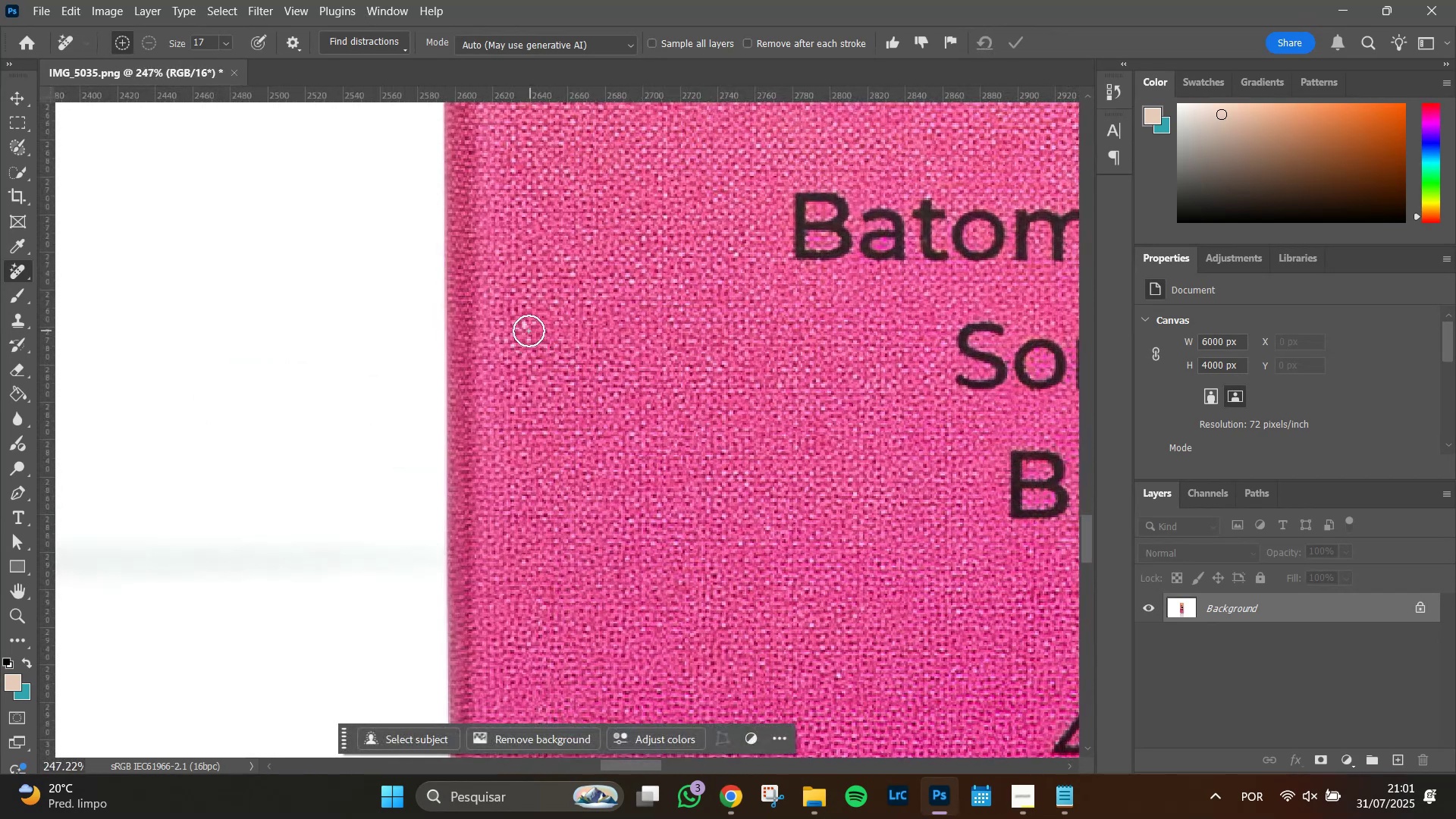 
left_click_drag(start_coordinate=[672, 309], to_coordinate=[646, 368])
 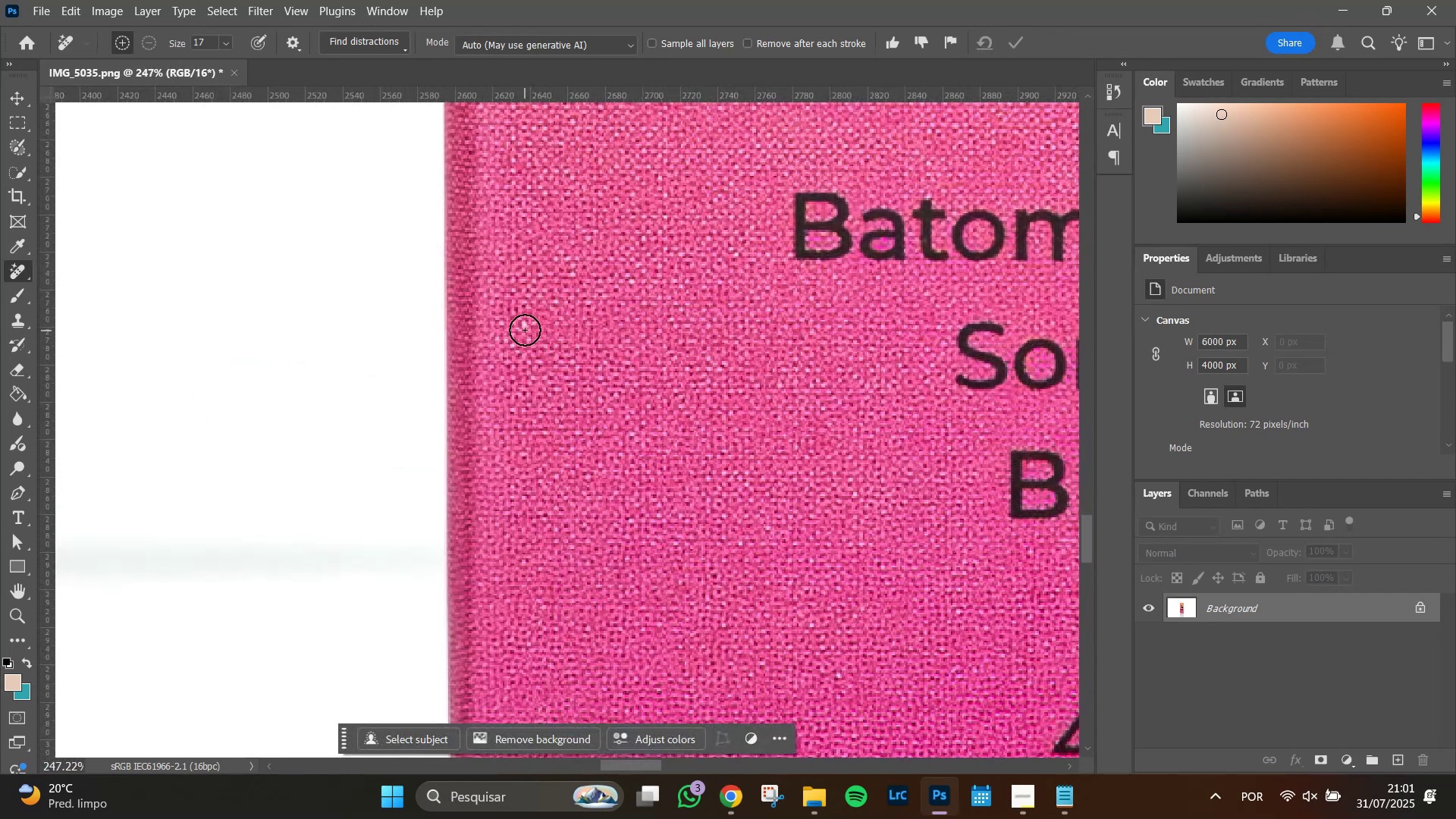 
left_click([524, 327])
 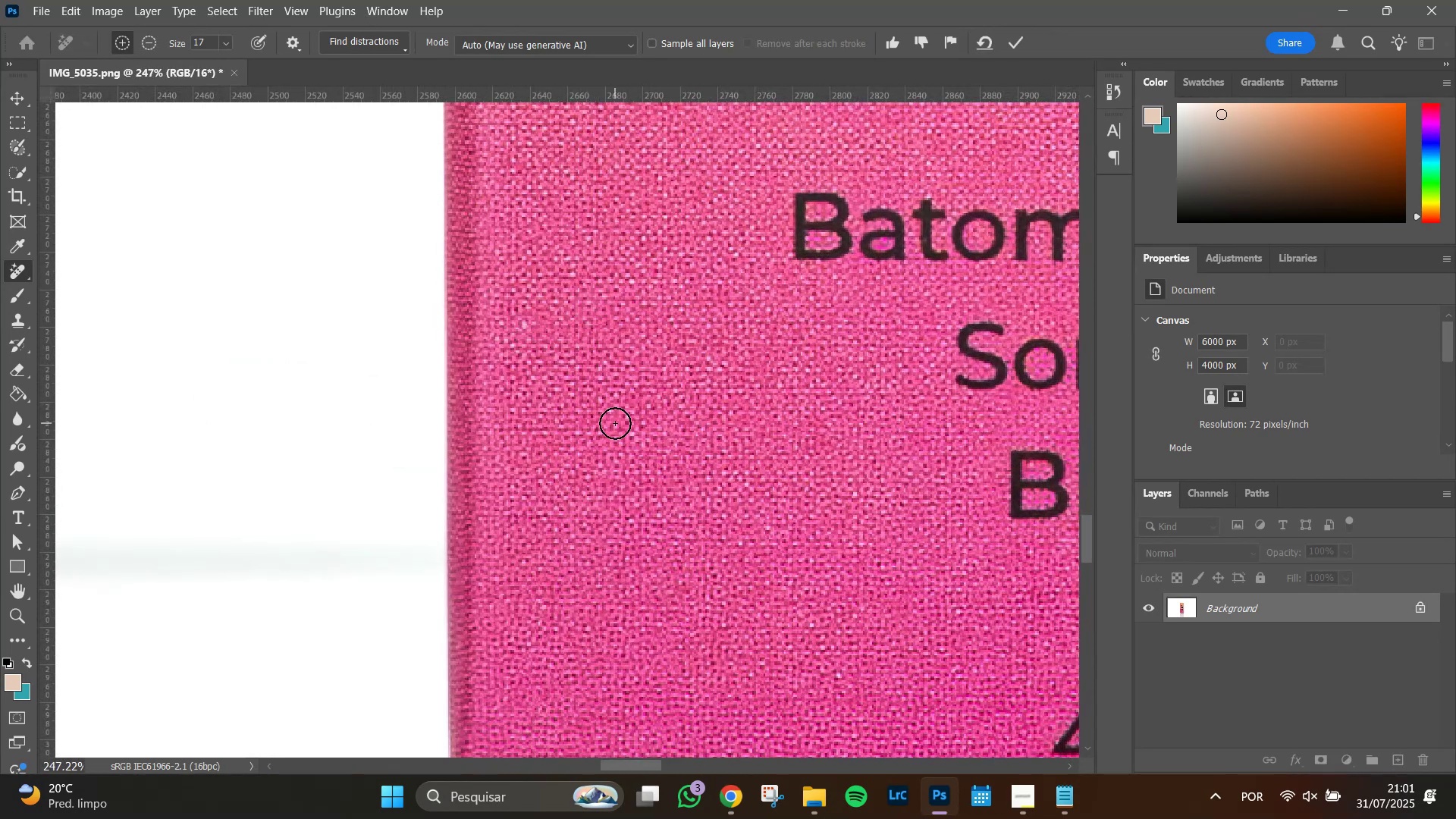 
key(Enter)
 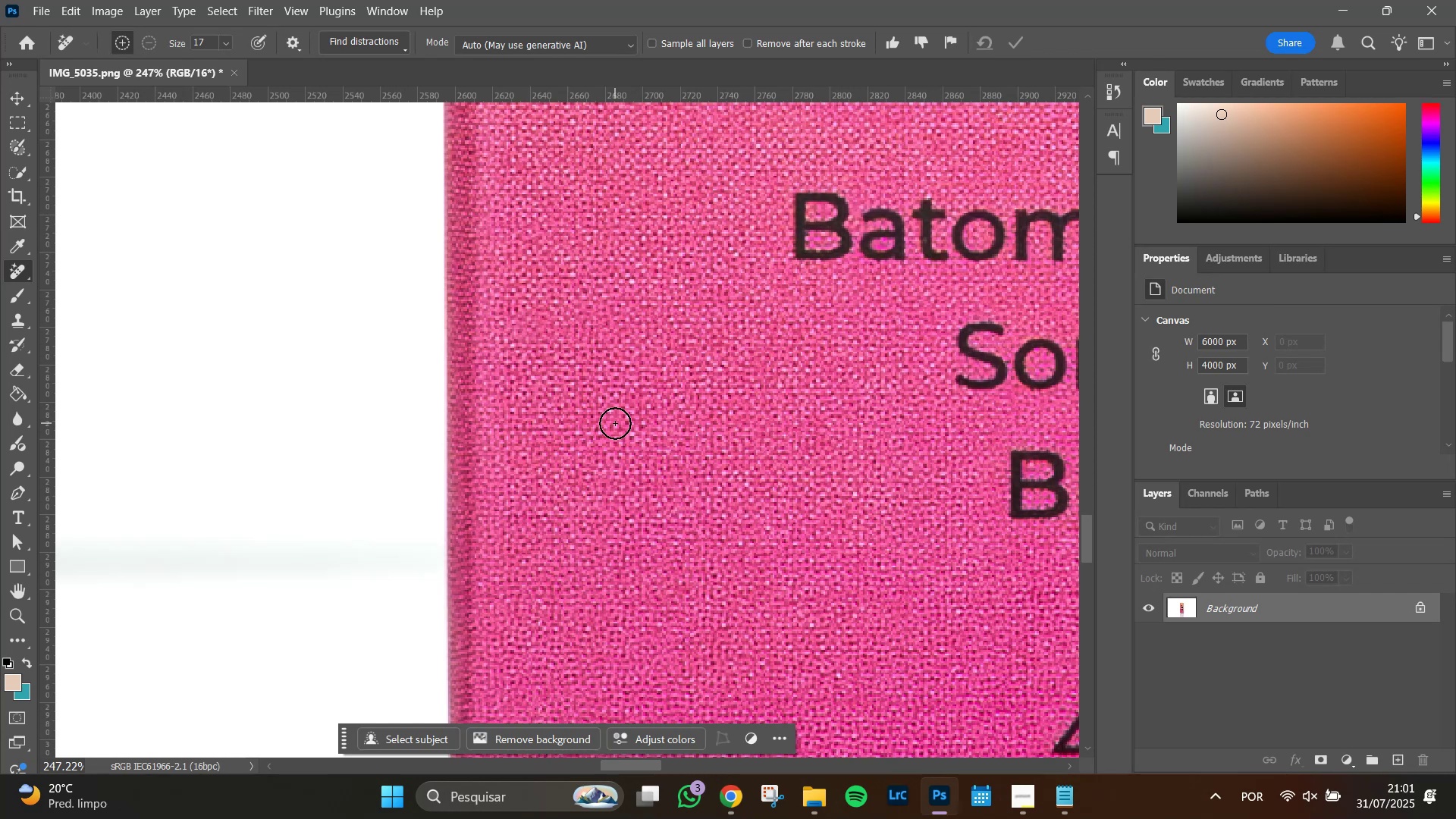 
wait(27.67)
 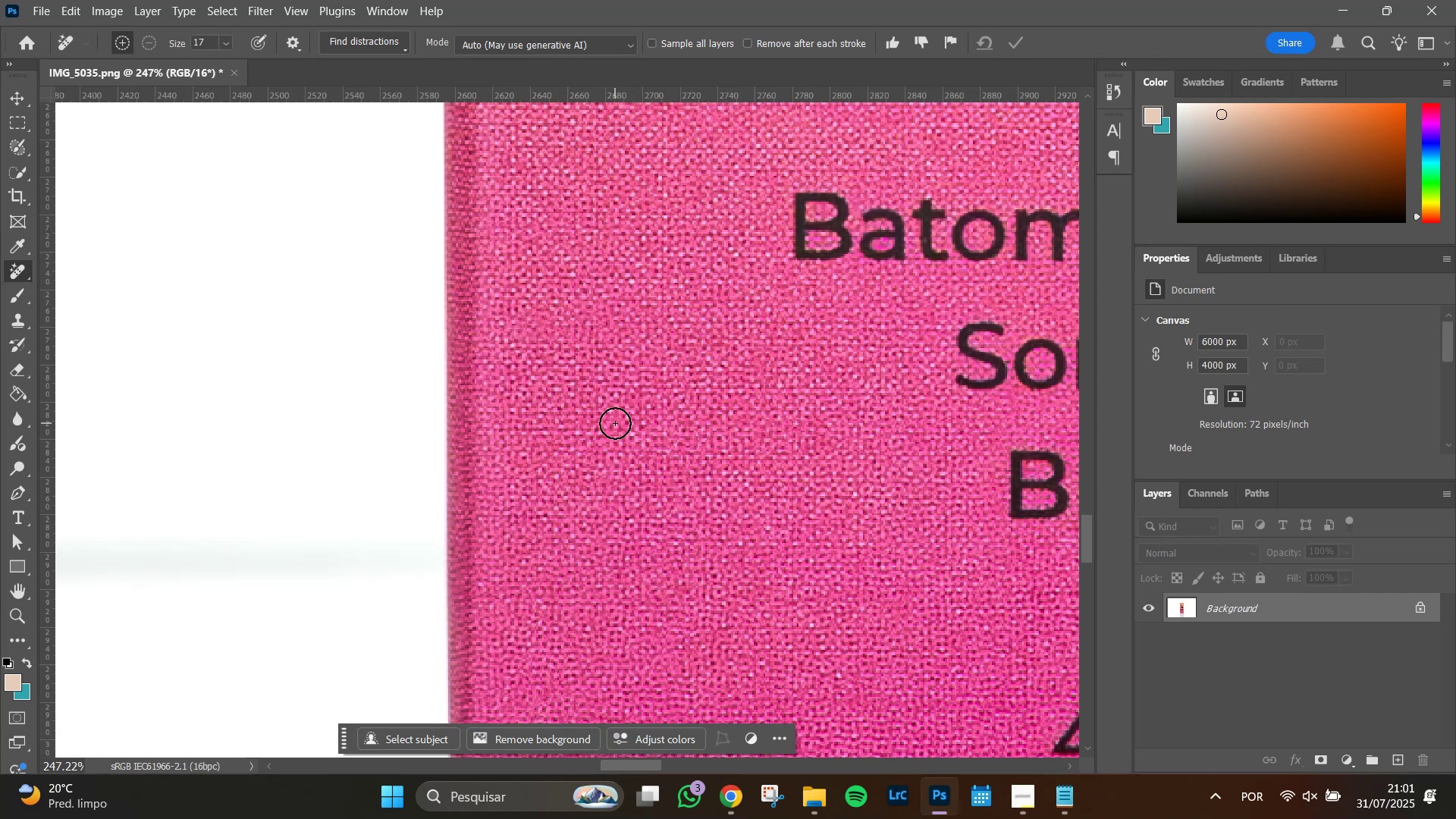 
hold_key(key=Space, duration=1.51)
 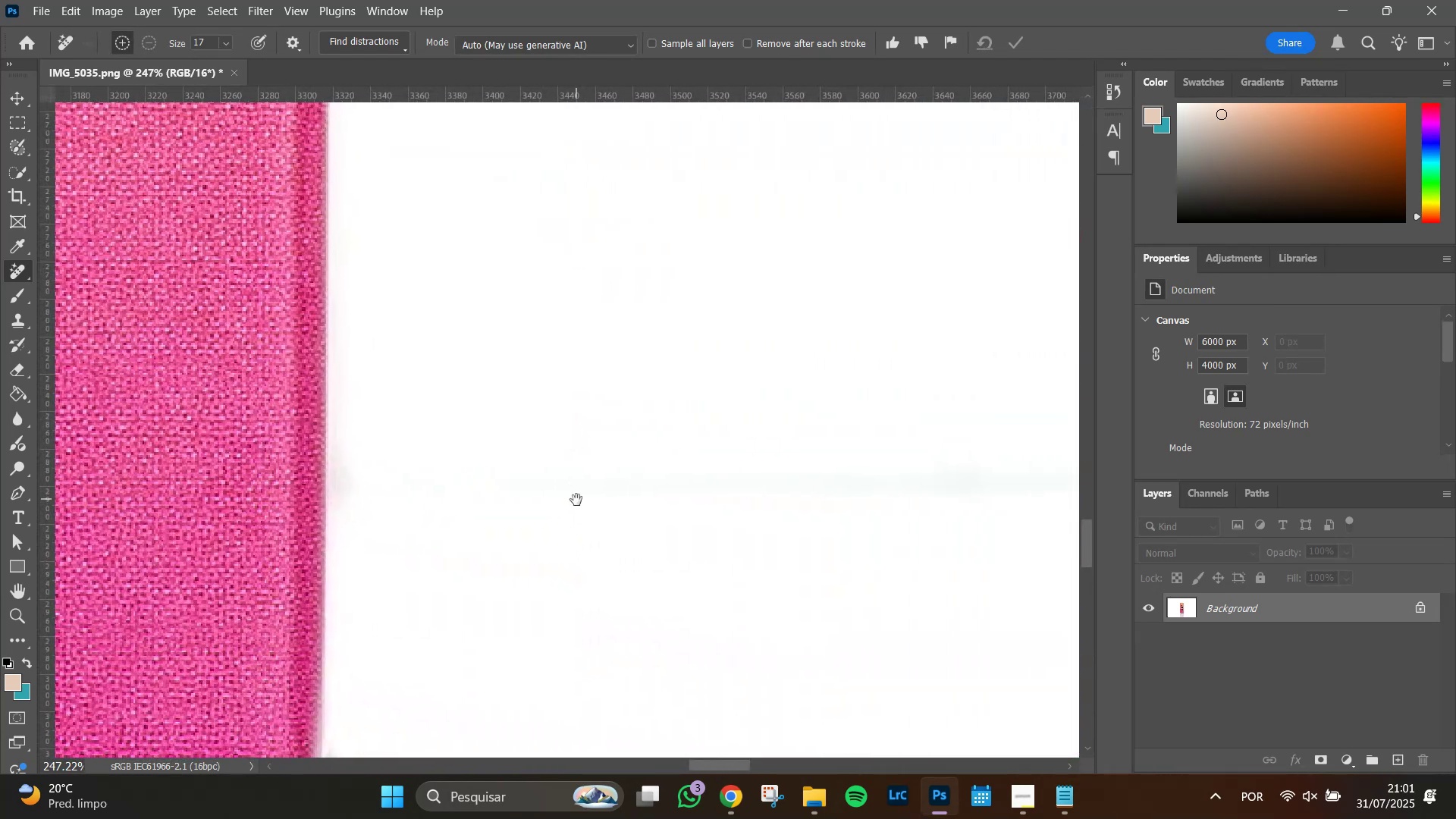 
left_click_drag(start_coordinate=[855, 529], to_coordinate=[514, 482])
 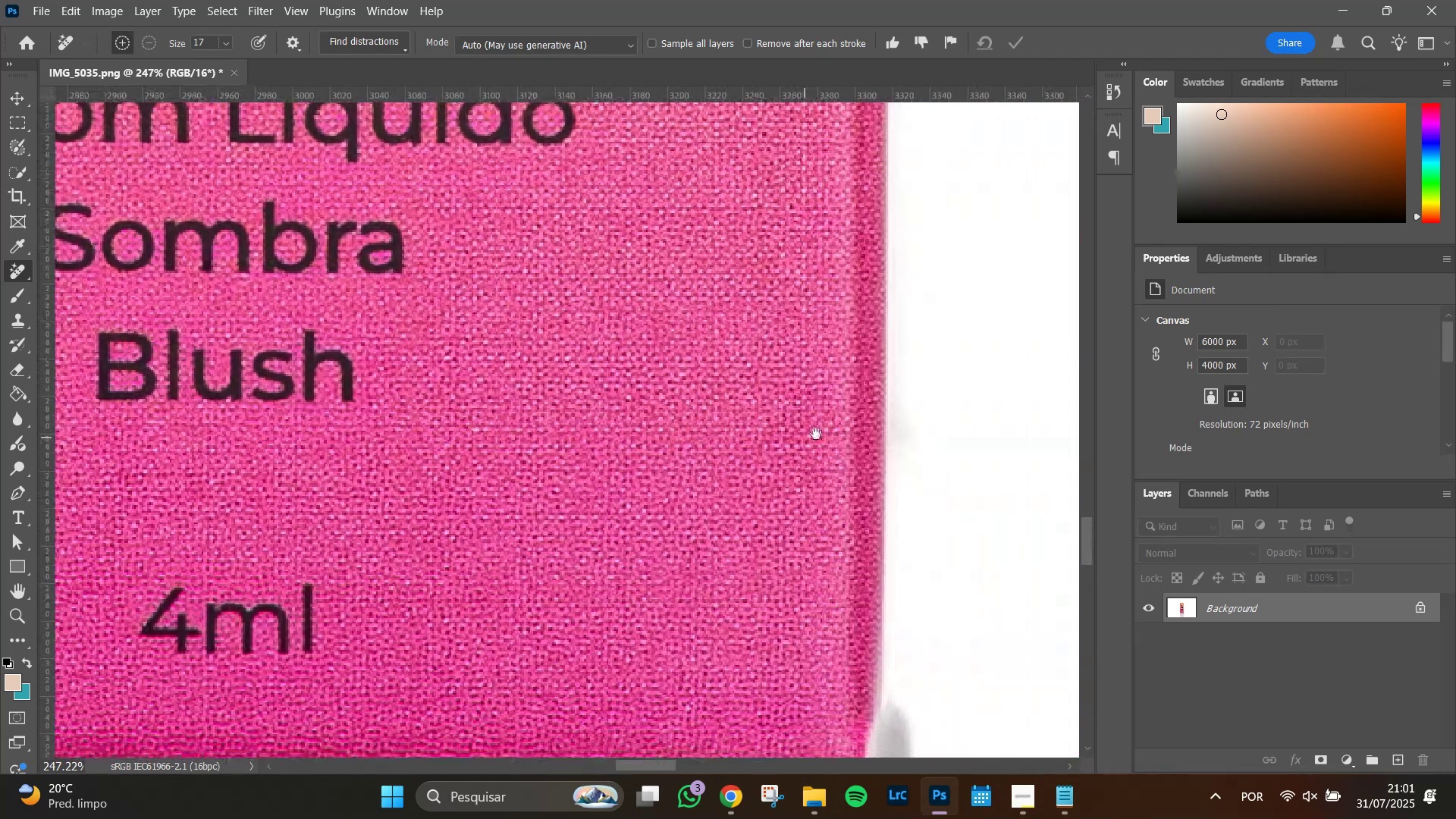 
left_click_drag(start_coordinate=[913, 409], to_coordinate=[260, 505])
 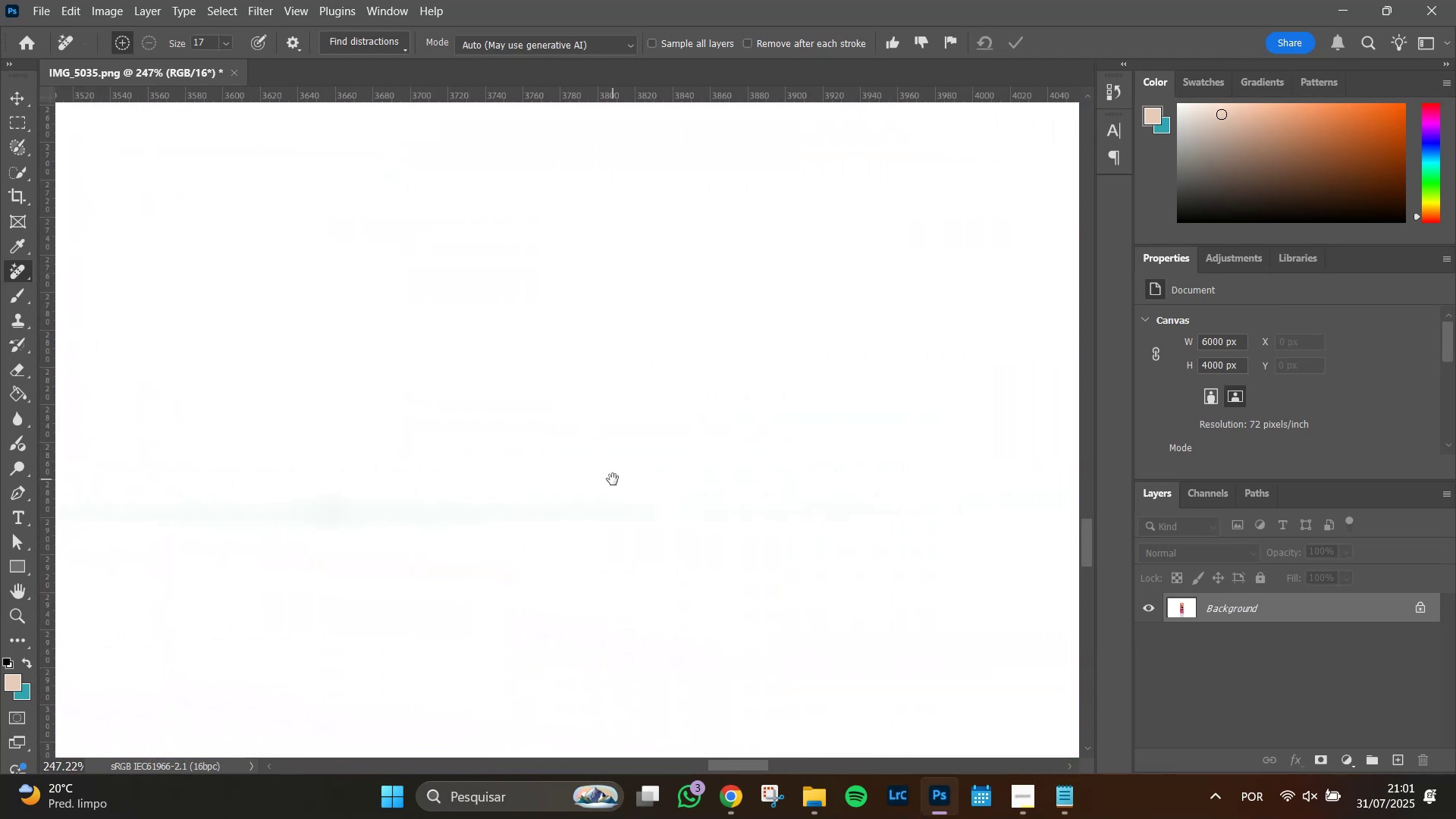 
hold_key(key=Space, duration=1.51)
 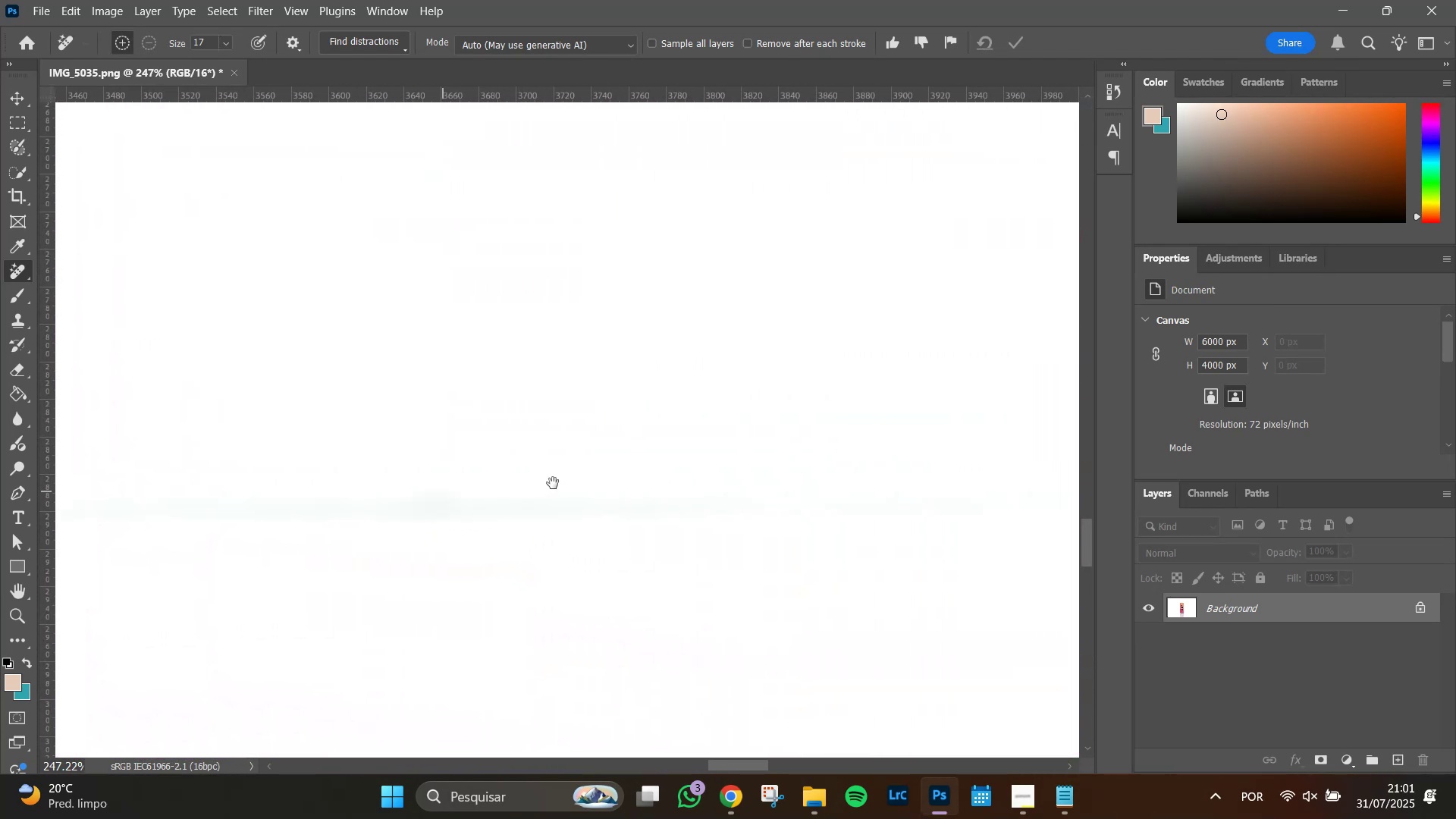 
hold_key(key=Space, duration=1.51)
 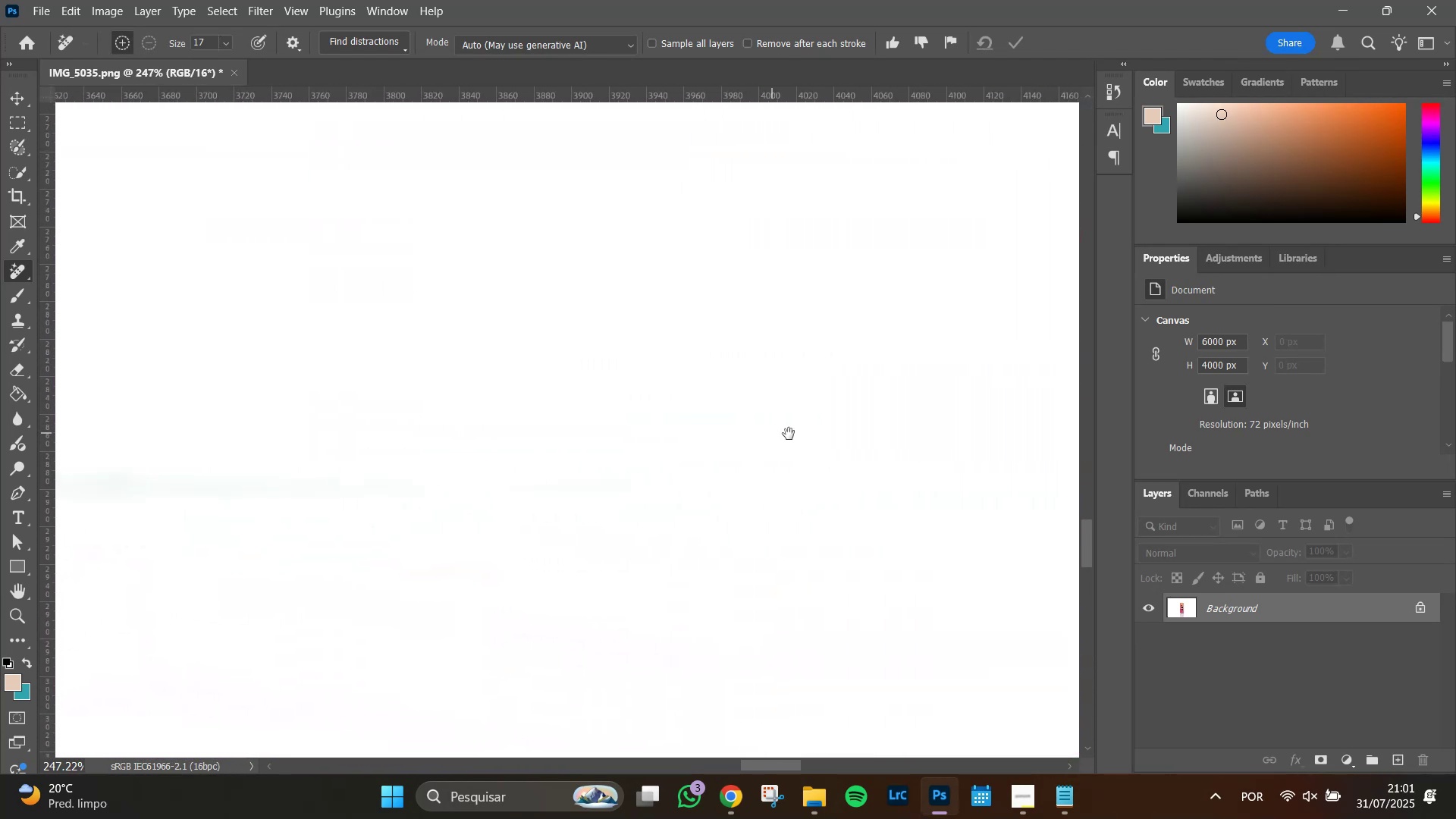 
left_click_drag(start_coordinate=[633, 504], to_coordinate=[450, 529])
 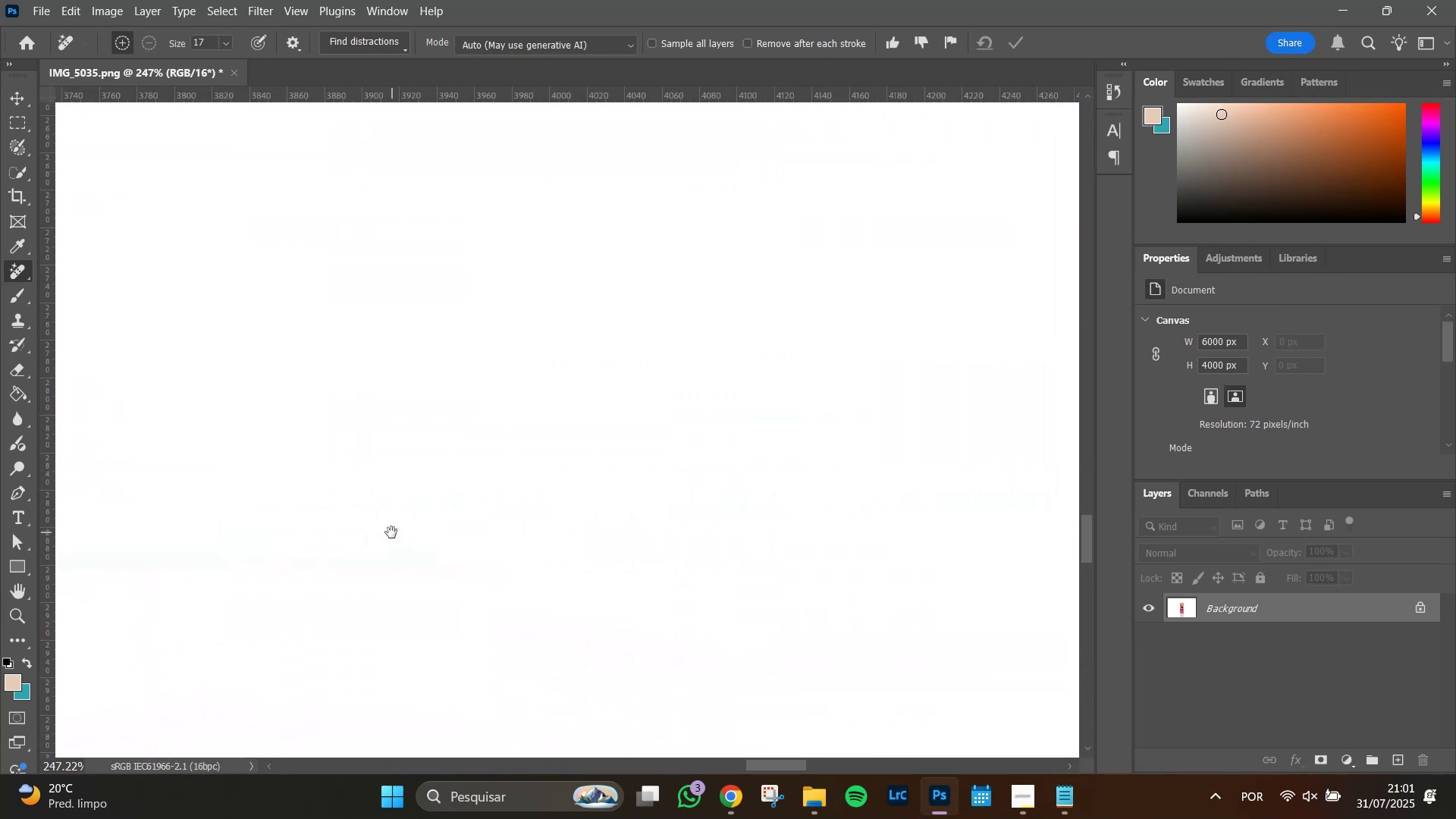 
hold_key(key=Space, duration=1.51)
 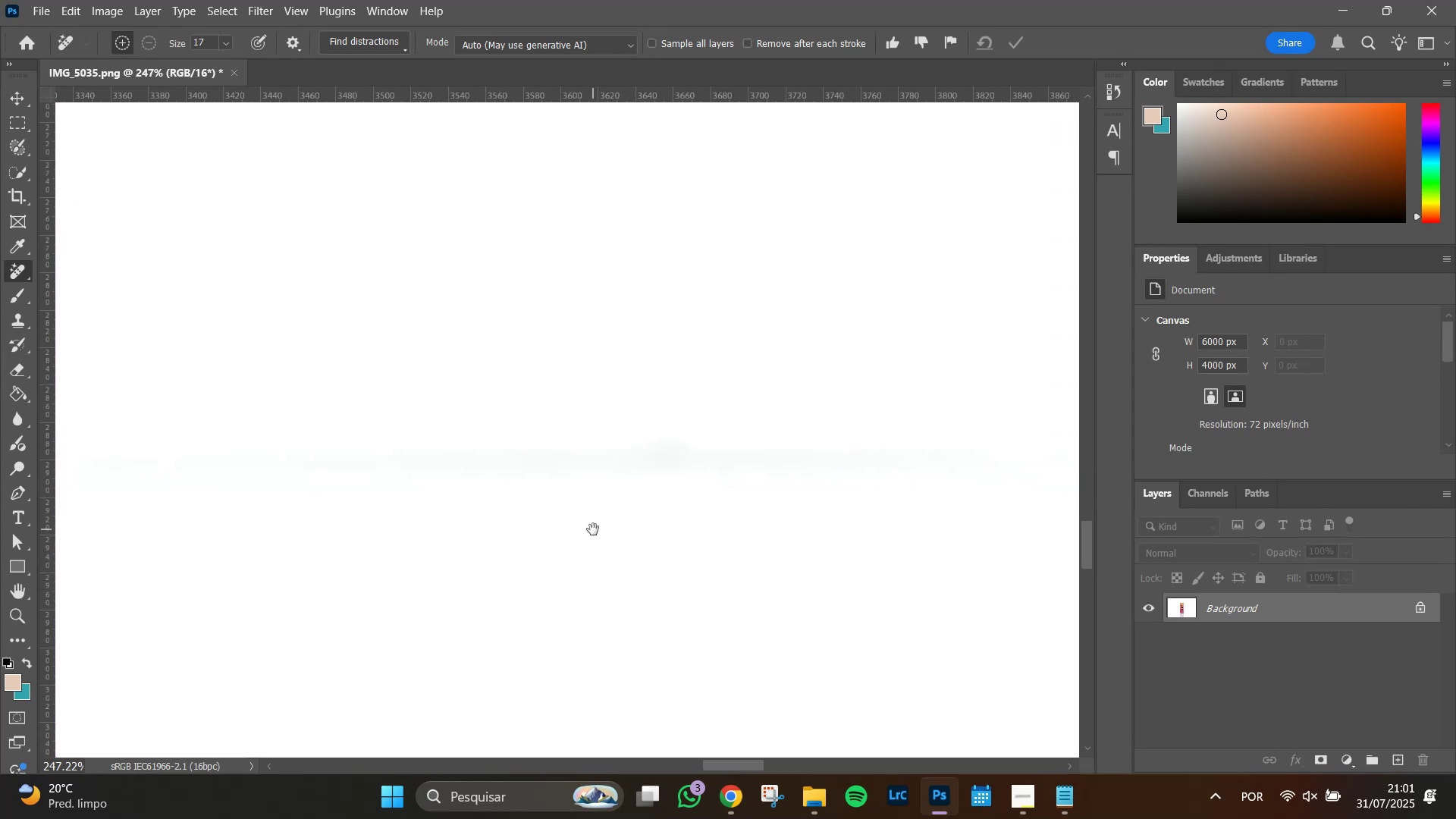 
left_click_drag(start_coordinate=[391, 532], to_coordinate=[813, 439])
 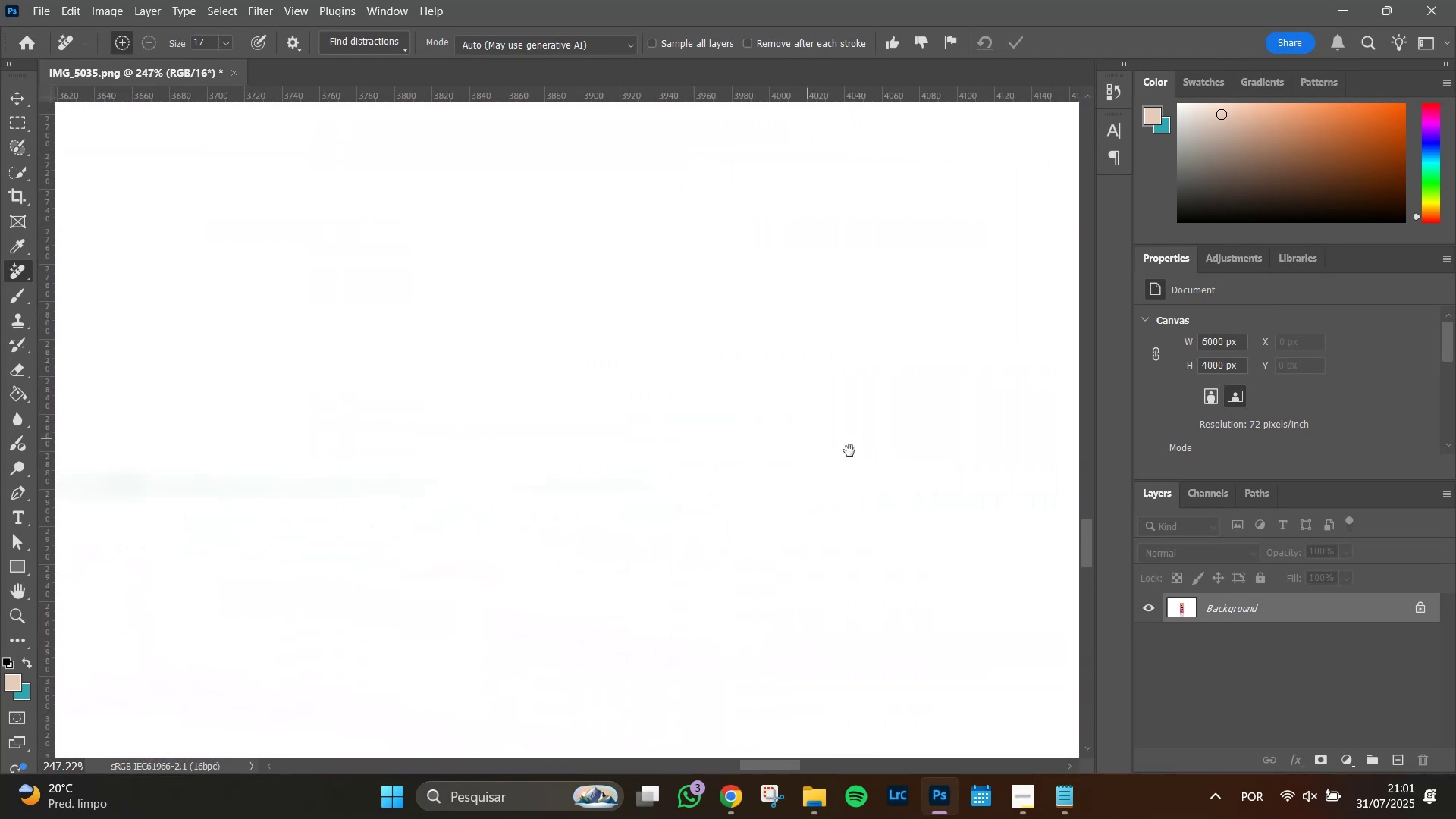 
left_click_drag(start_coordinate=[878, 458], to_coordinate=[999, 456])
 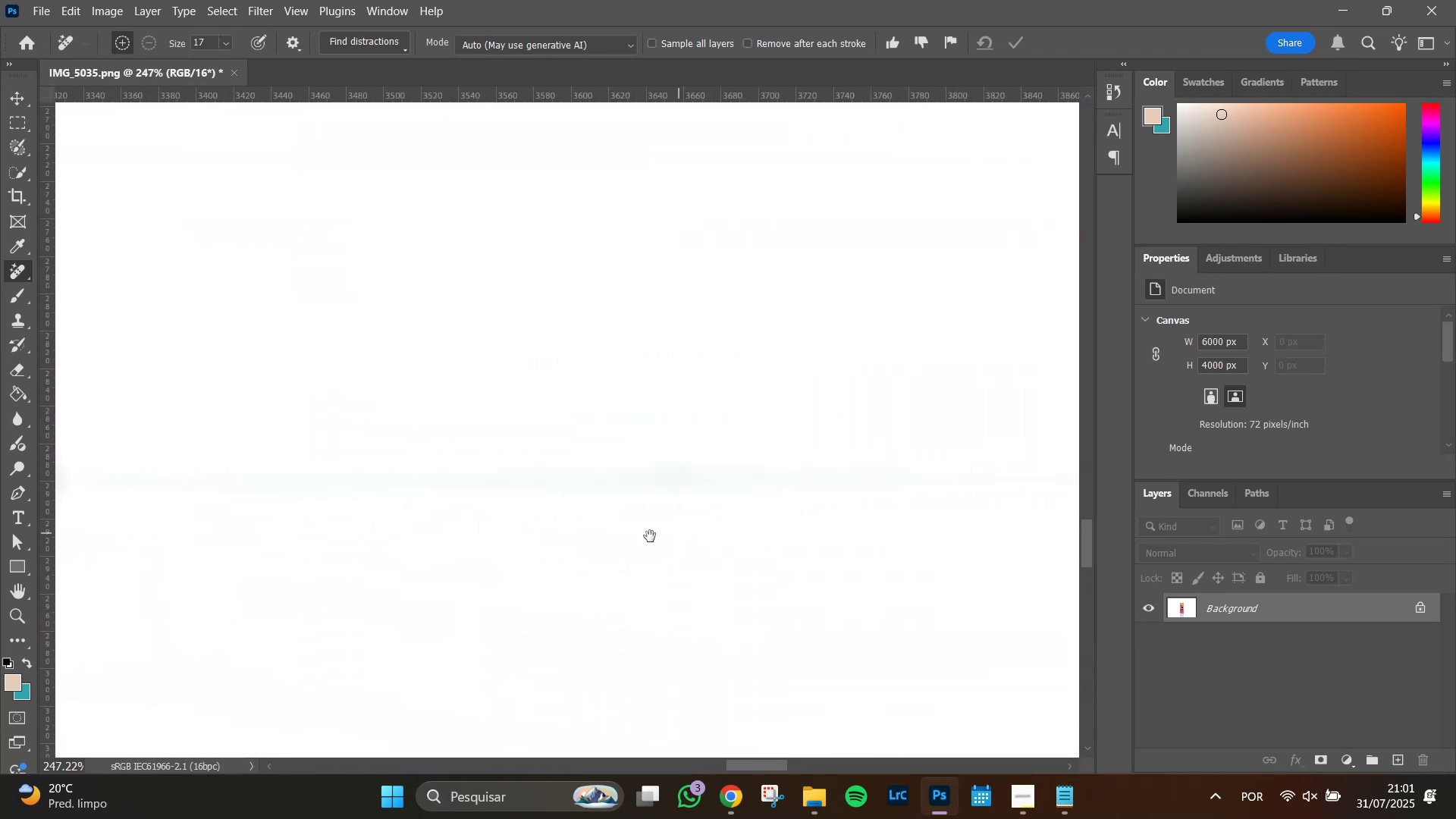 
left_click_drag(start_coordinate=[639, 537], to_coordinate=[595, 529])
 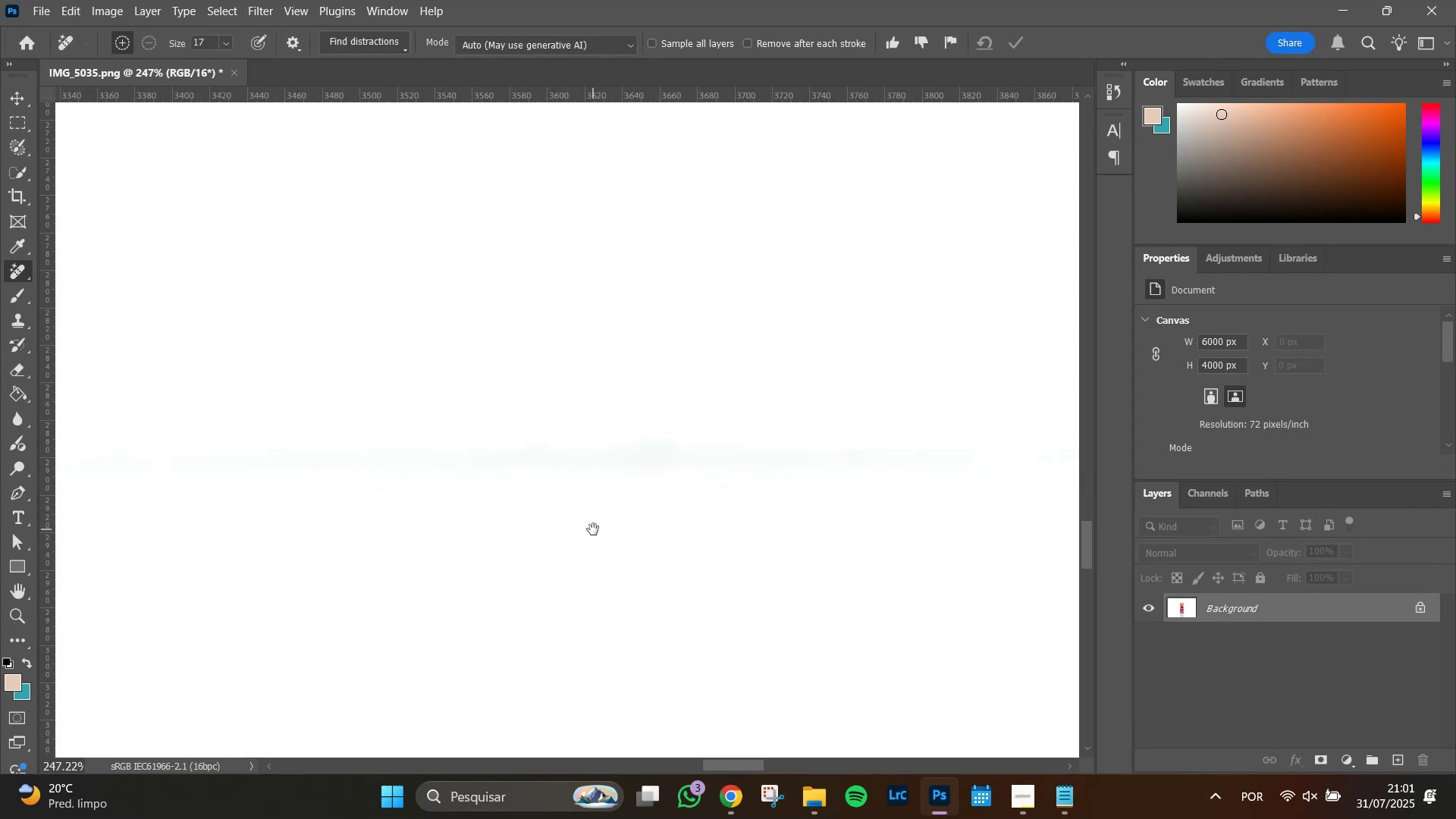 
key(Space)
 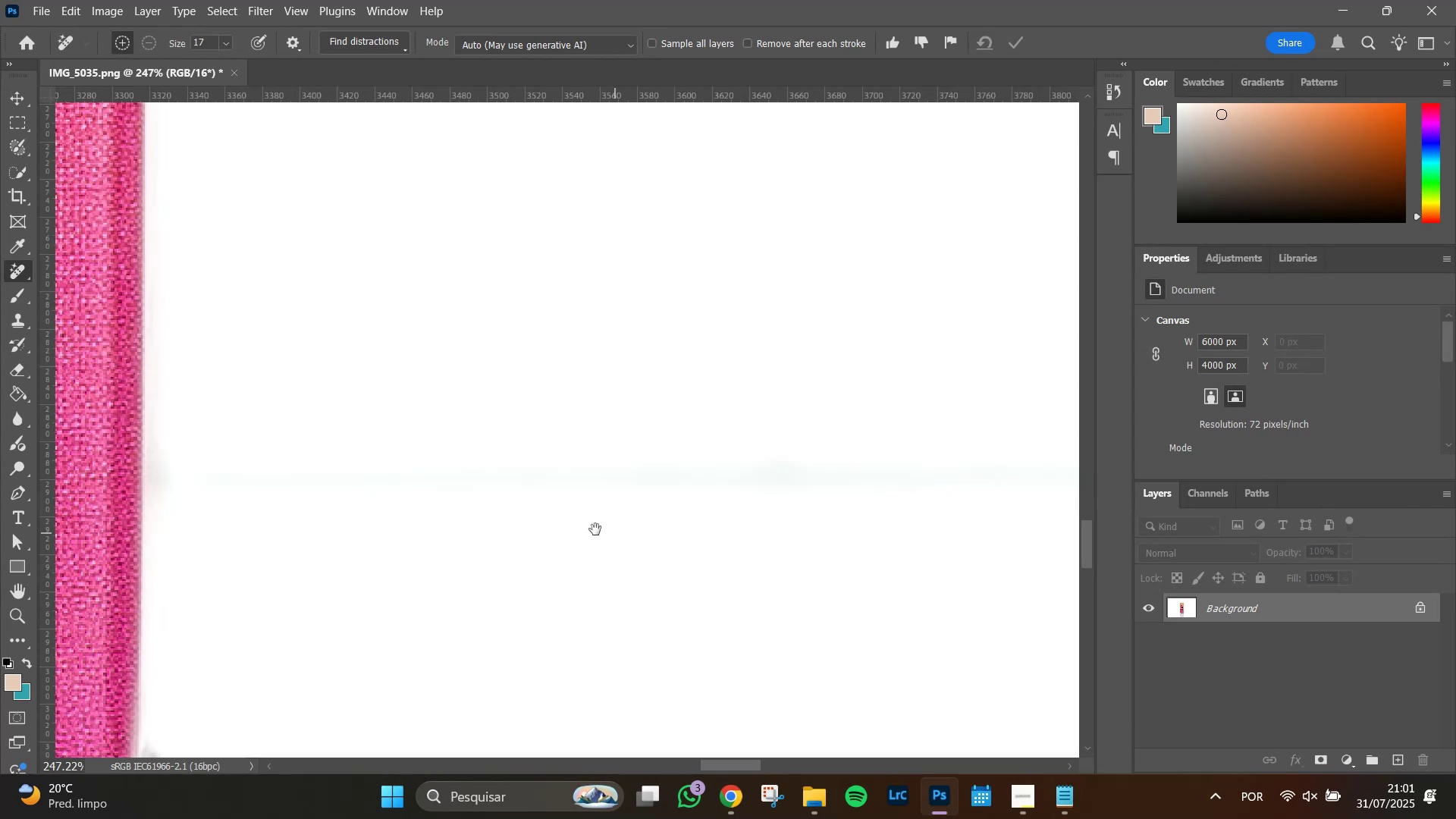 
key(Space)
 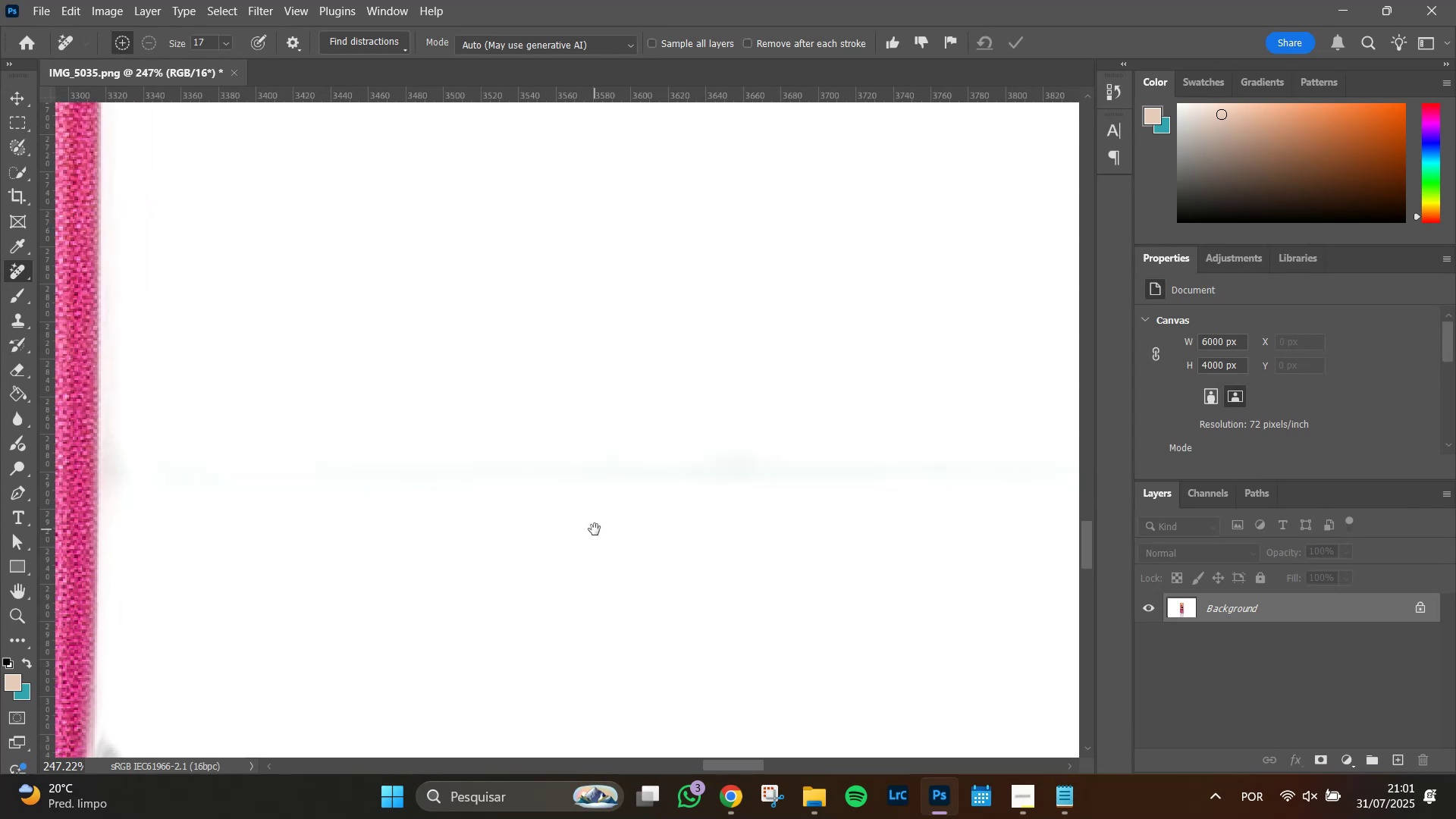 
key(Space)
 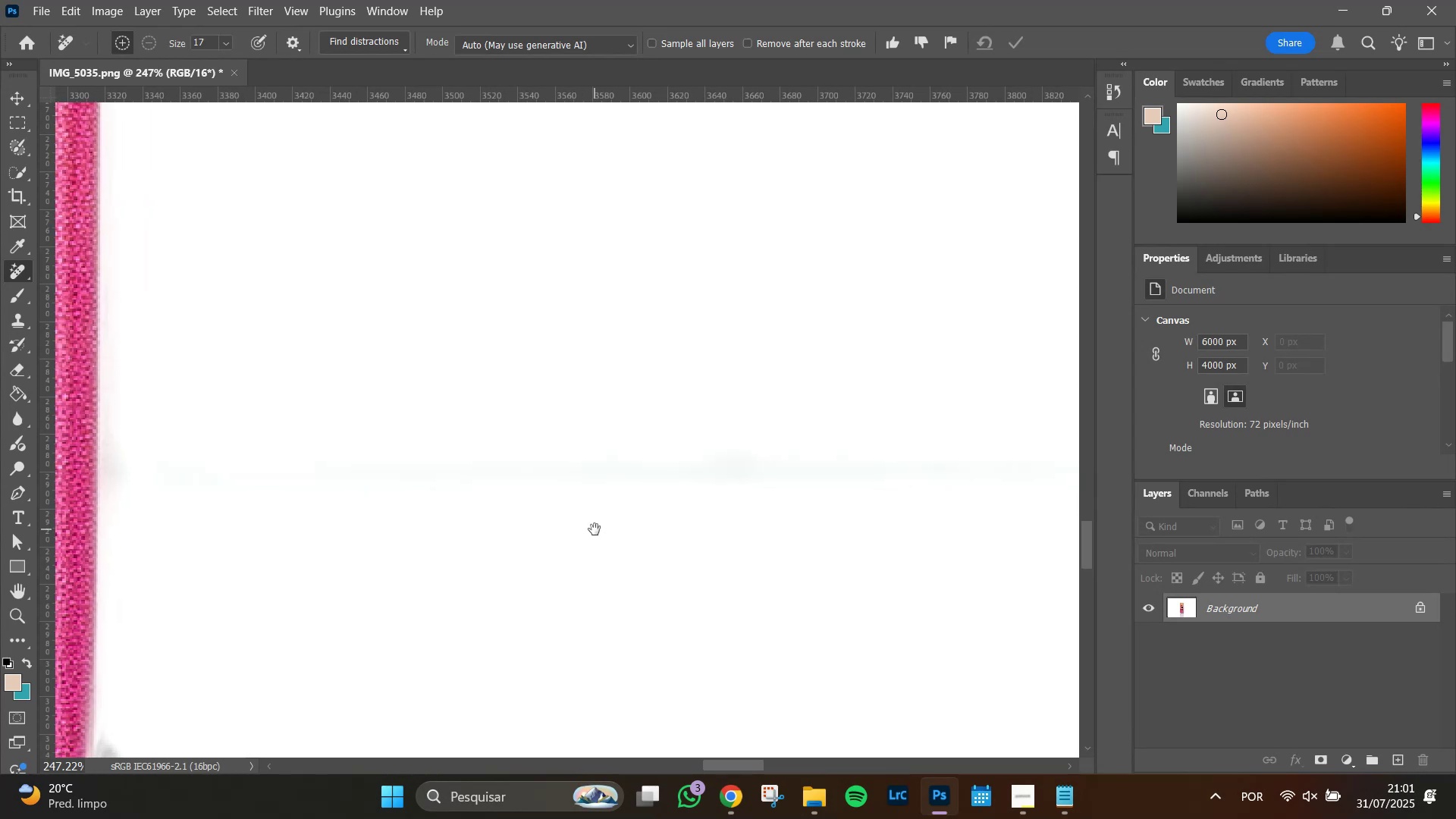 
key(Space)
 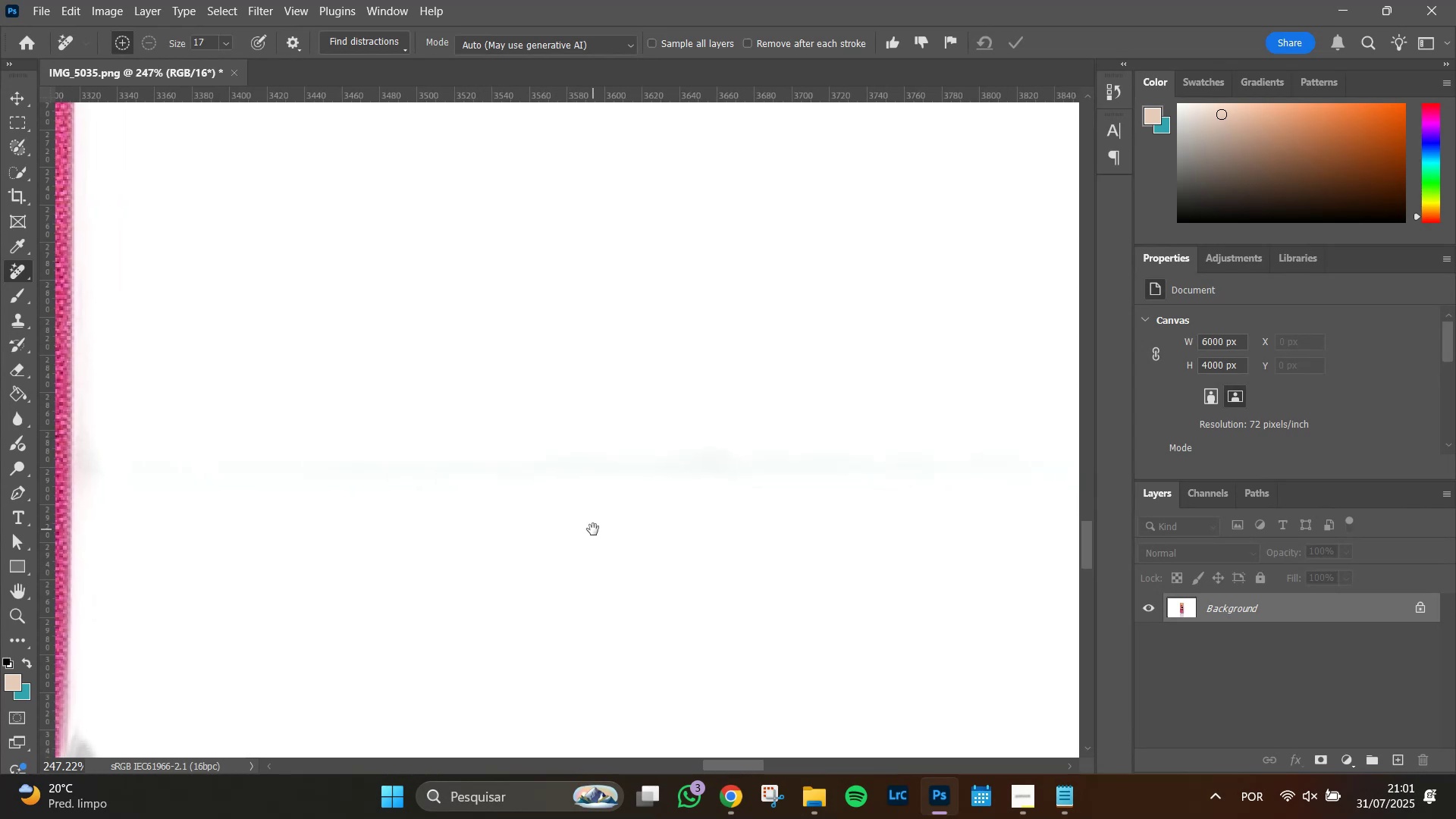 
key(Space)
 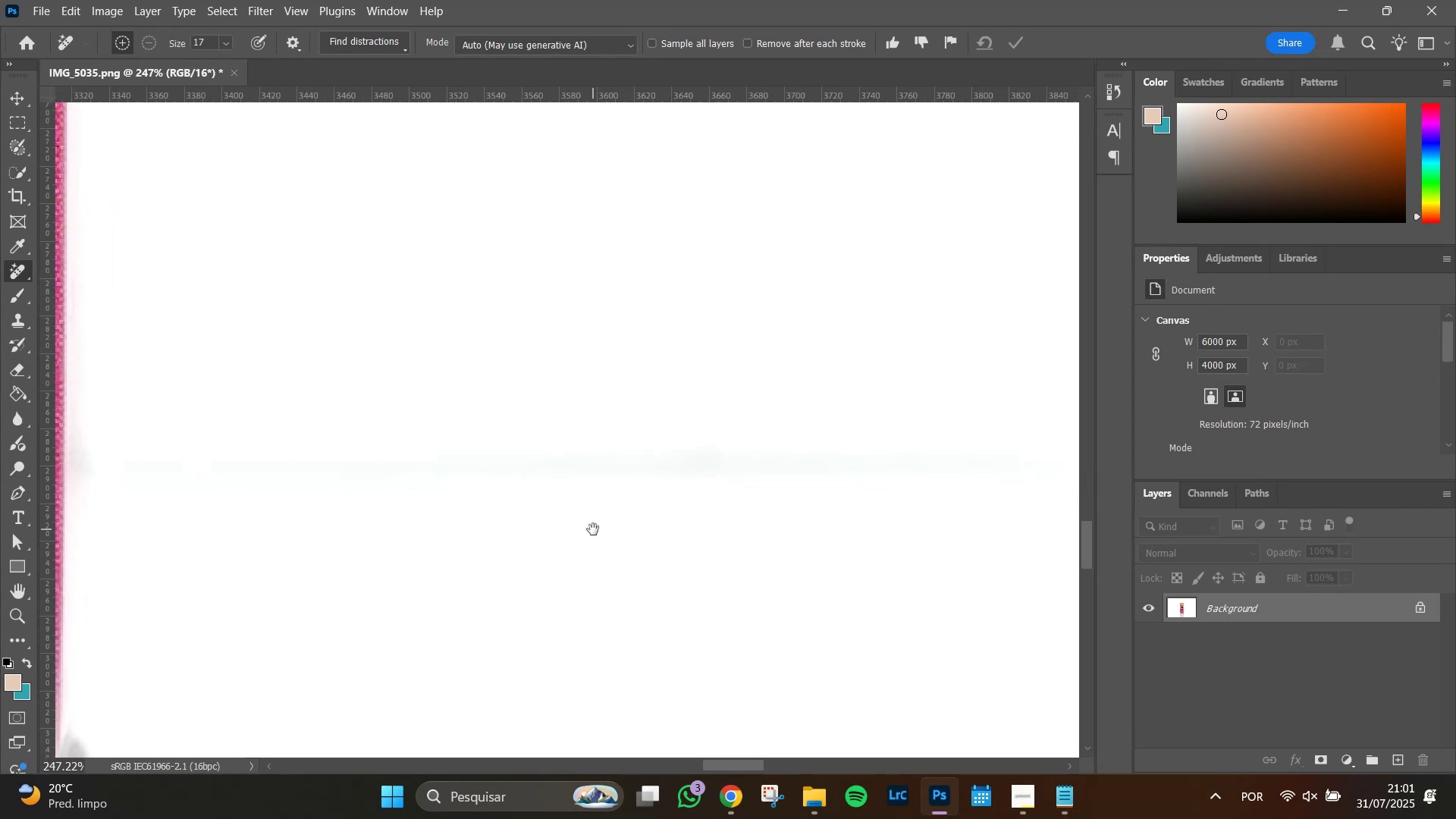 
key(Space)
 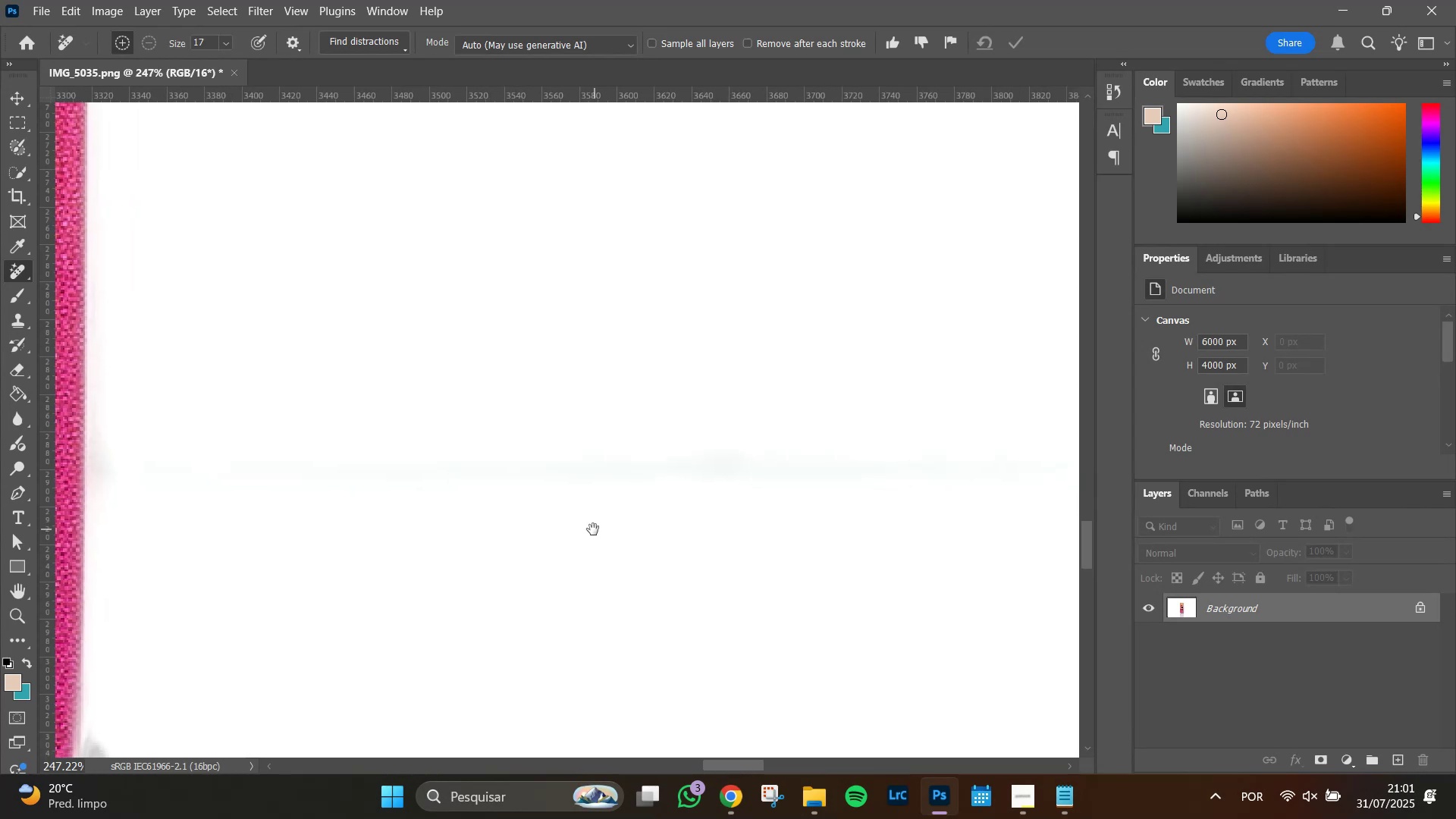 
key(Space)
 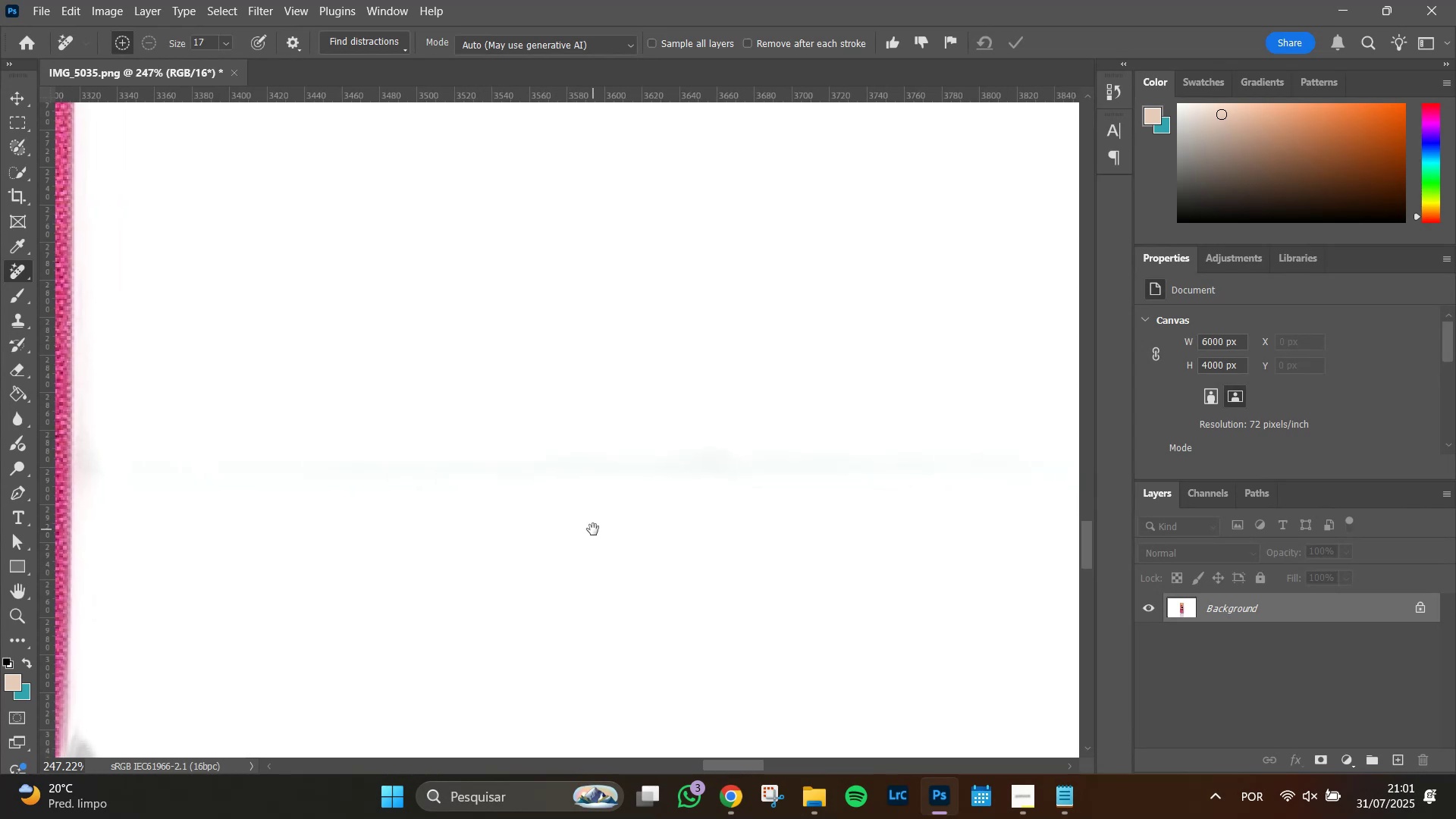 
key(Space)
 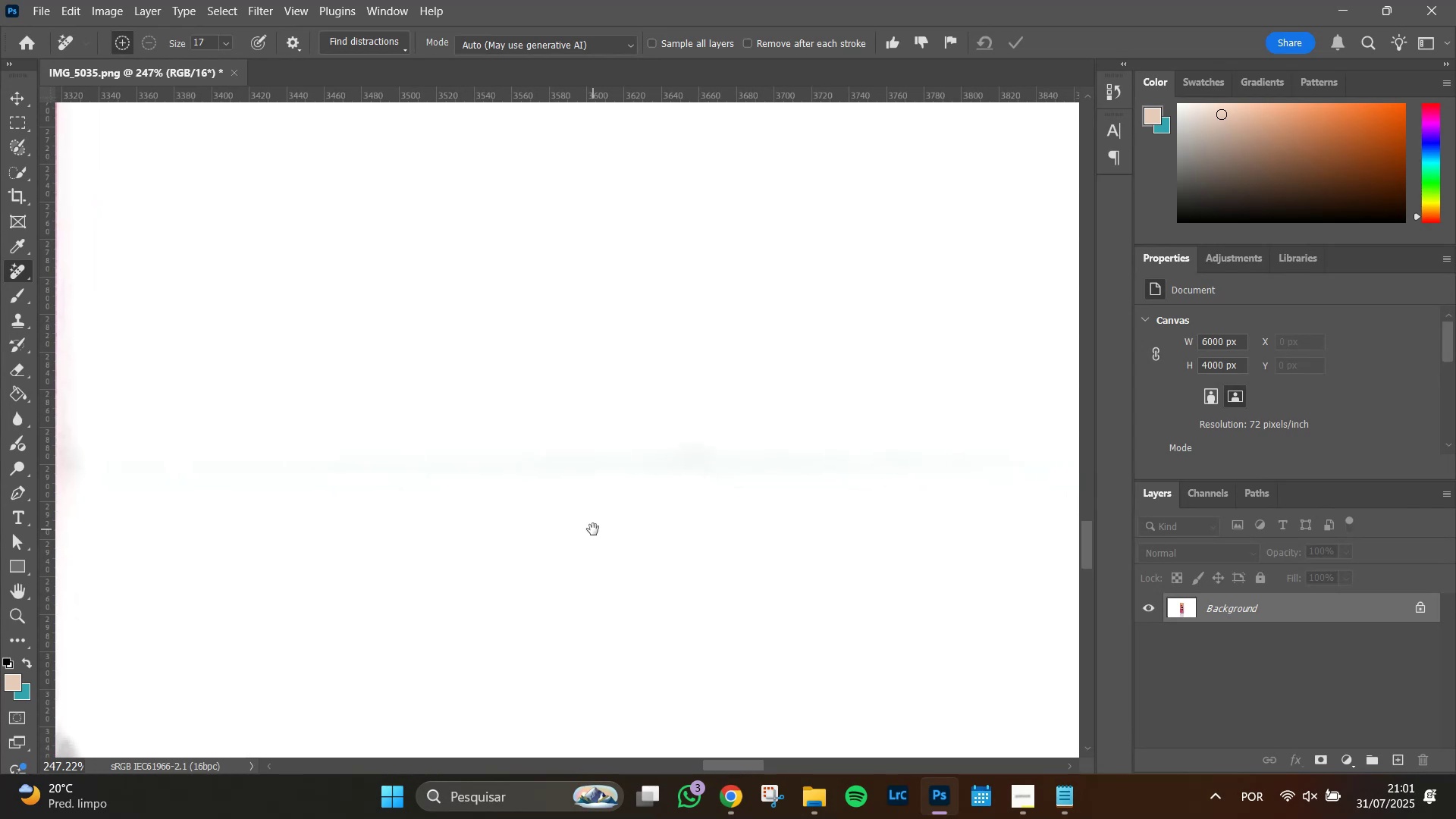 
hold_key(key=AltLeft, duration=1.51)
scroll: coordinate [593, 529], scroll_direction: down, amount: 6.0
 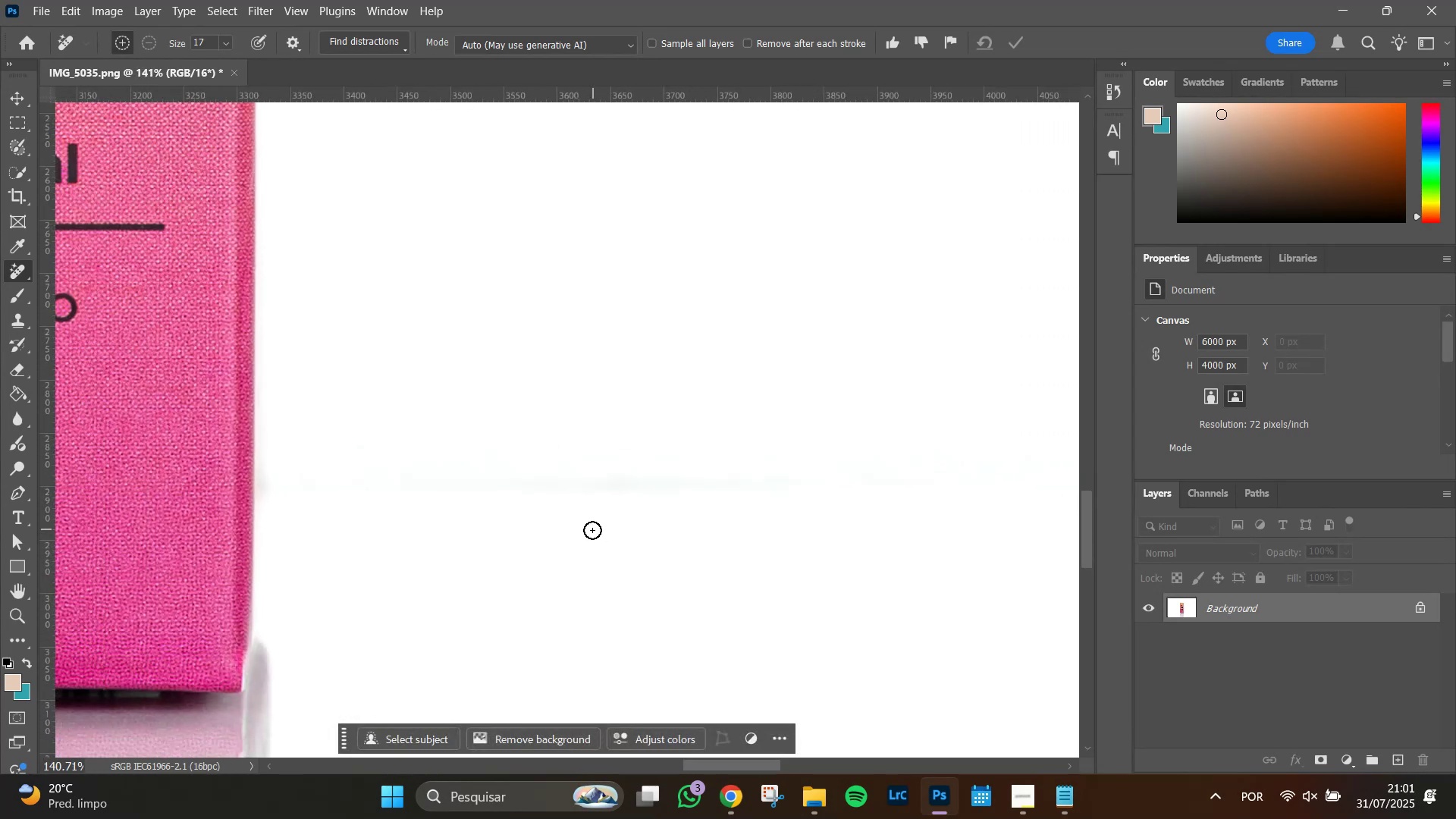 
hold_key(key=AltLeft, duration=1.28)
 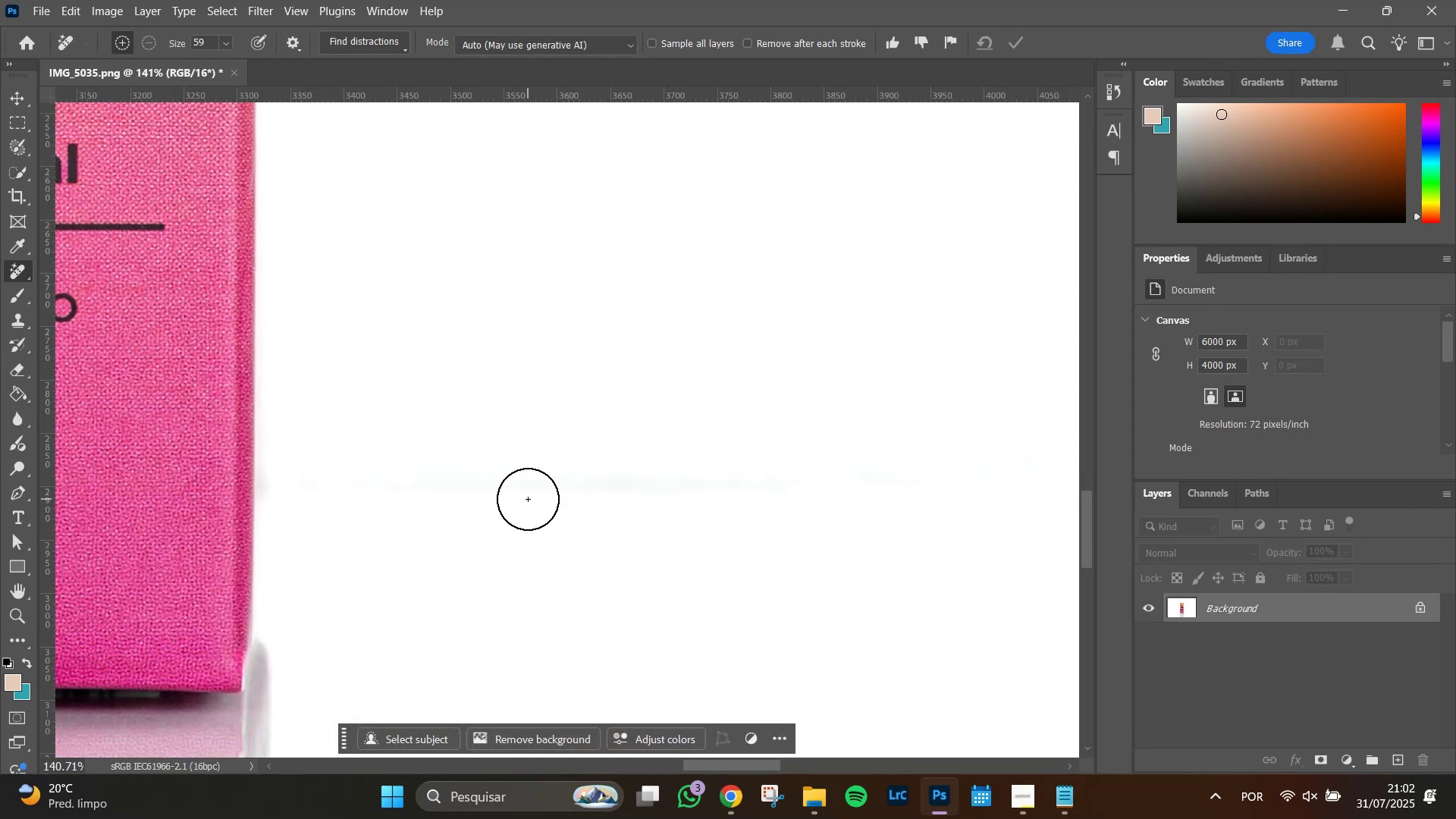 
wait(5.08)
 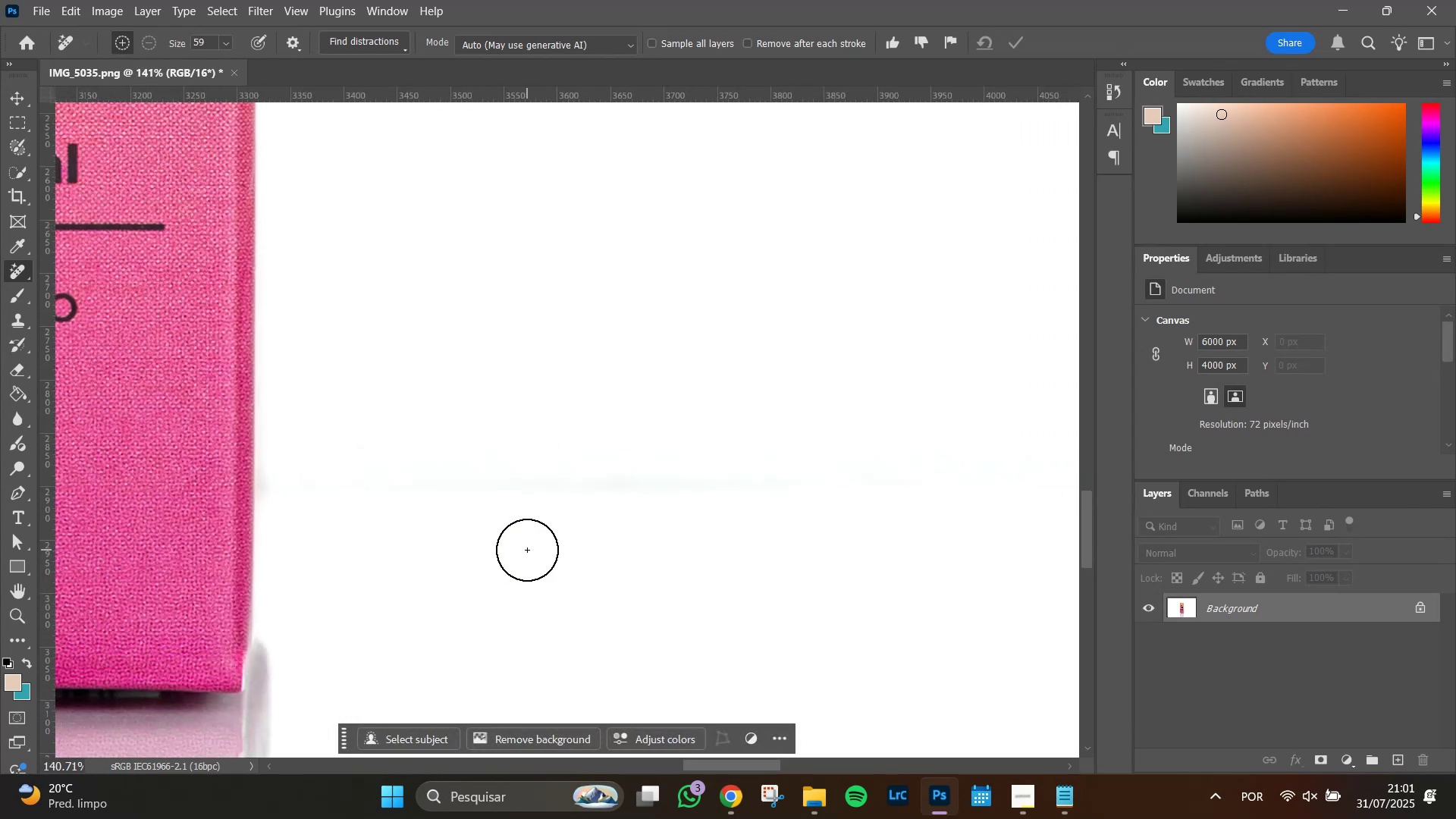 
hold_key(key=AltLeft, duration=1.51)
scroll: coordinate [271, 513], scroll_direction: up, amount: 12.0
 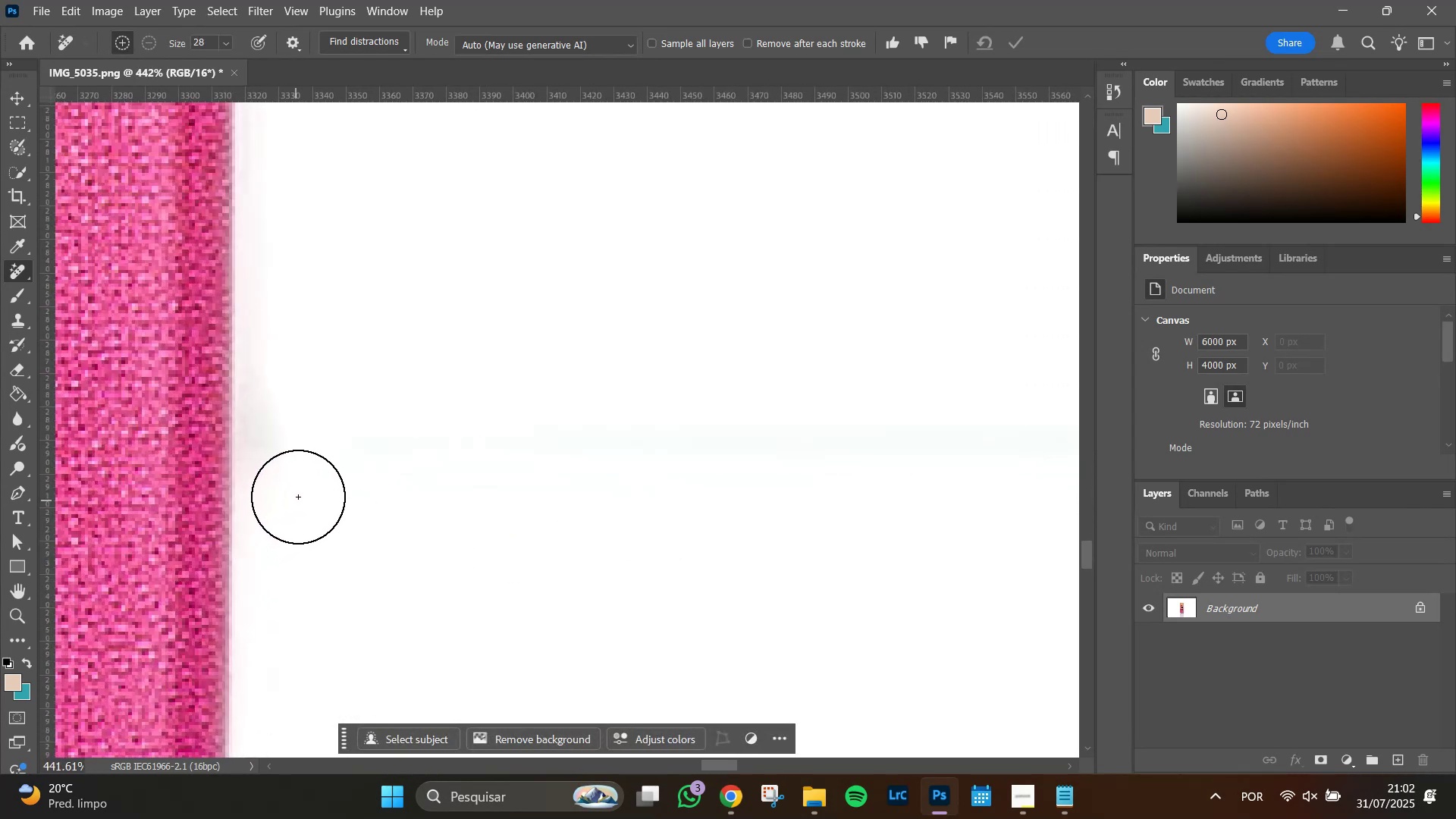 
hold_key(key=AltLeft, duration=1.51)
scroll: coordinate [290, 418], scroll_direction: up, amount: 1.0
 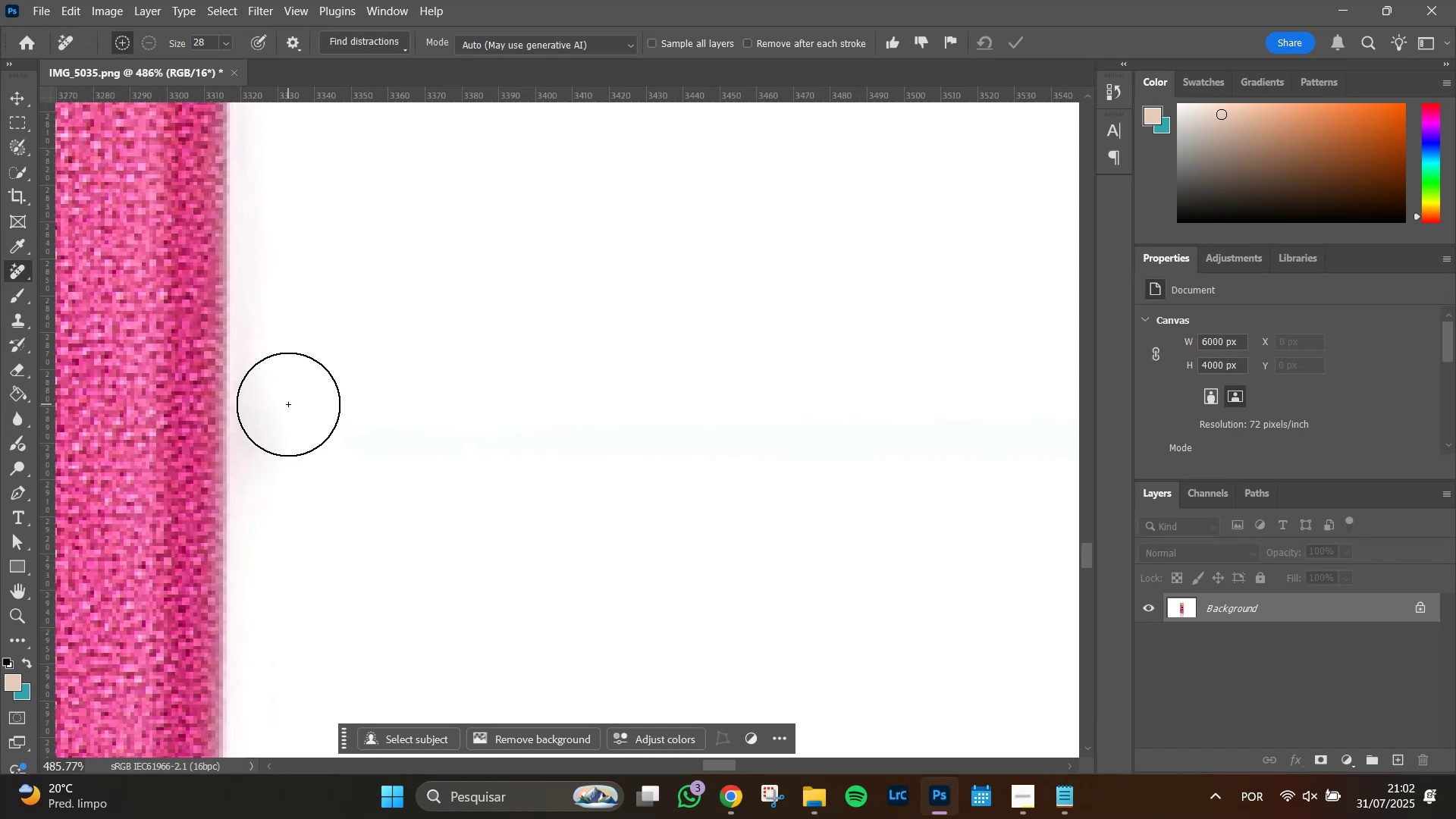 
hold_key(key=AltLeft, duration=0.65)
 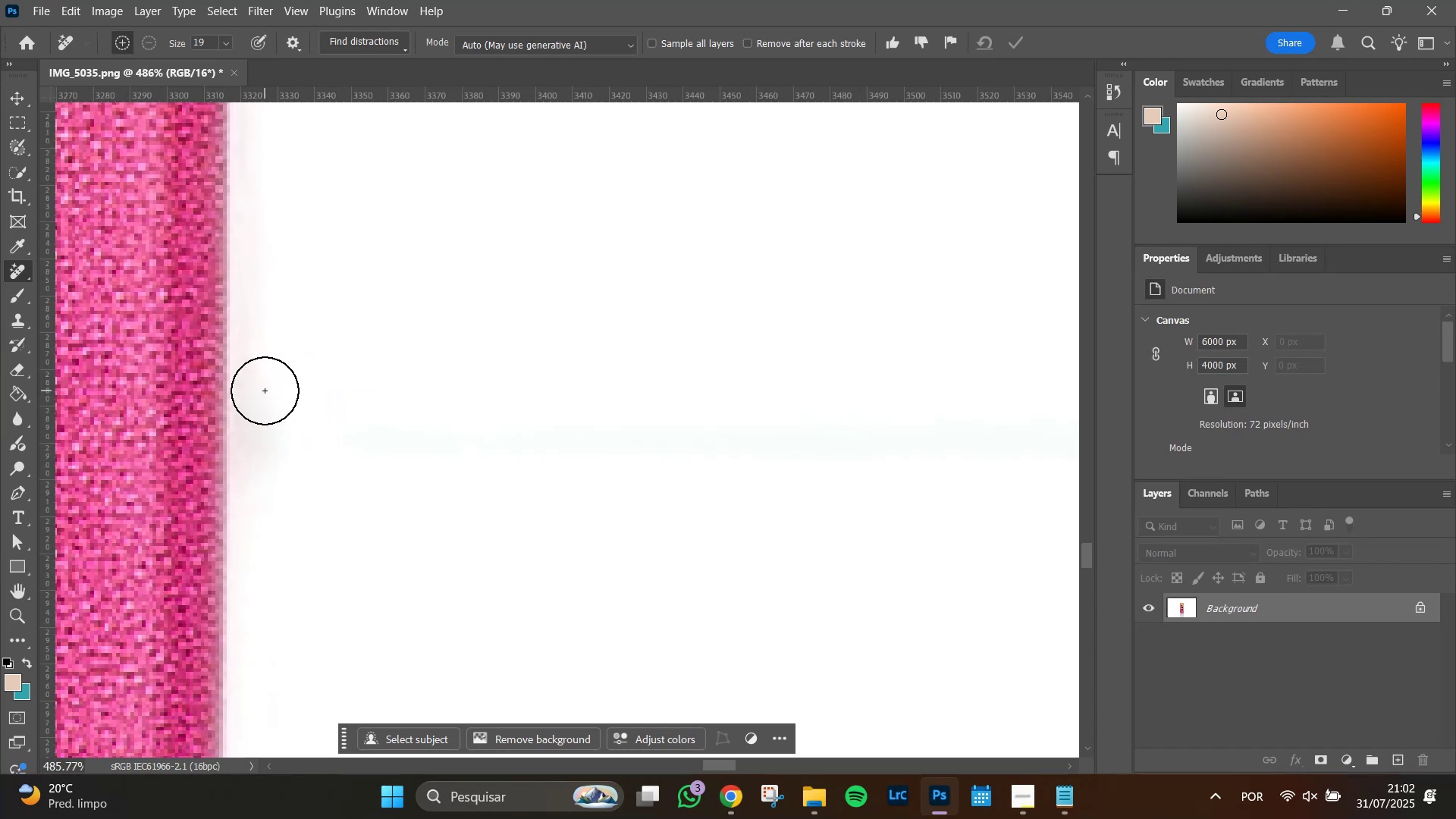 
left_click_drag(start_coordinate=[265, 391], to_coordinate=[275, 376])
 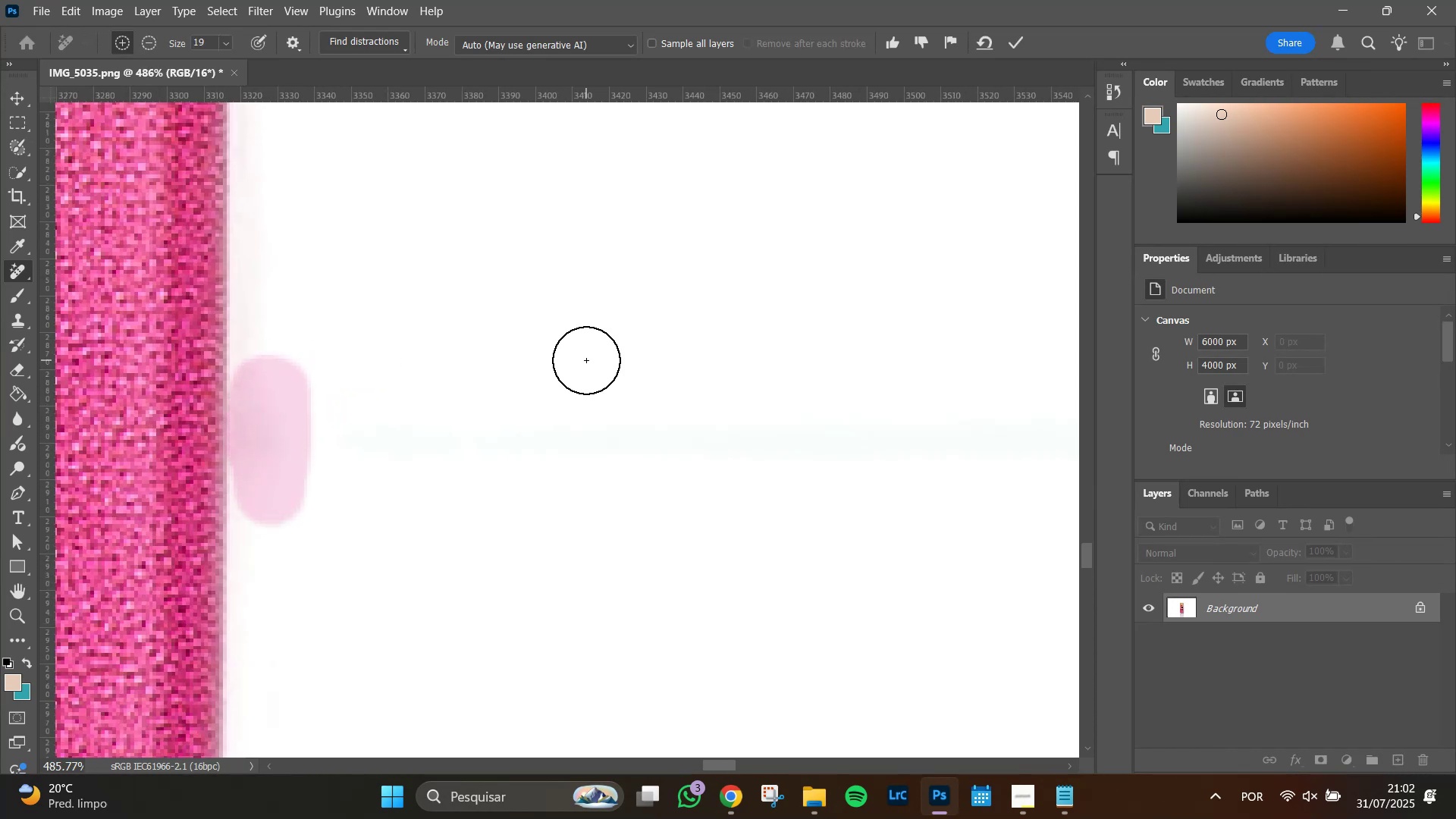 
key(Enter)
 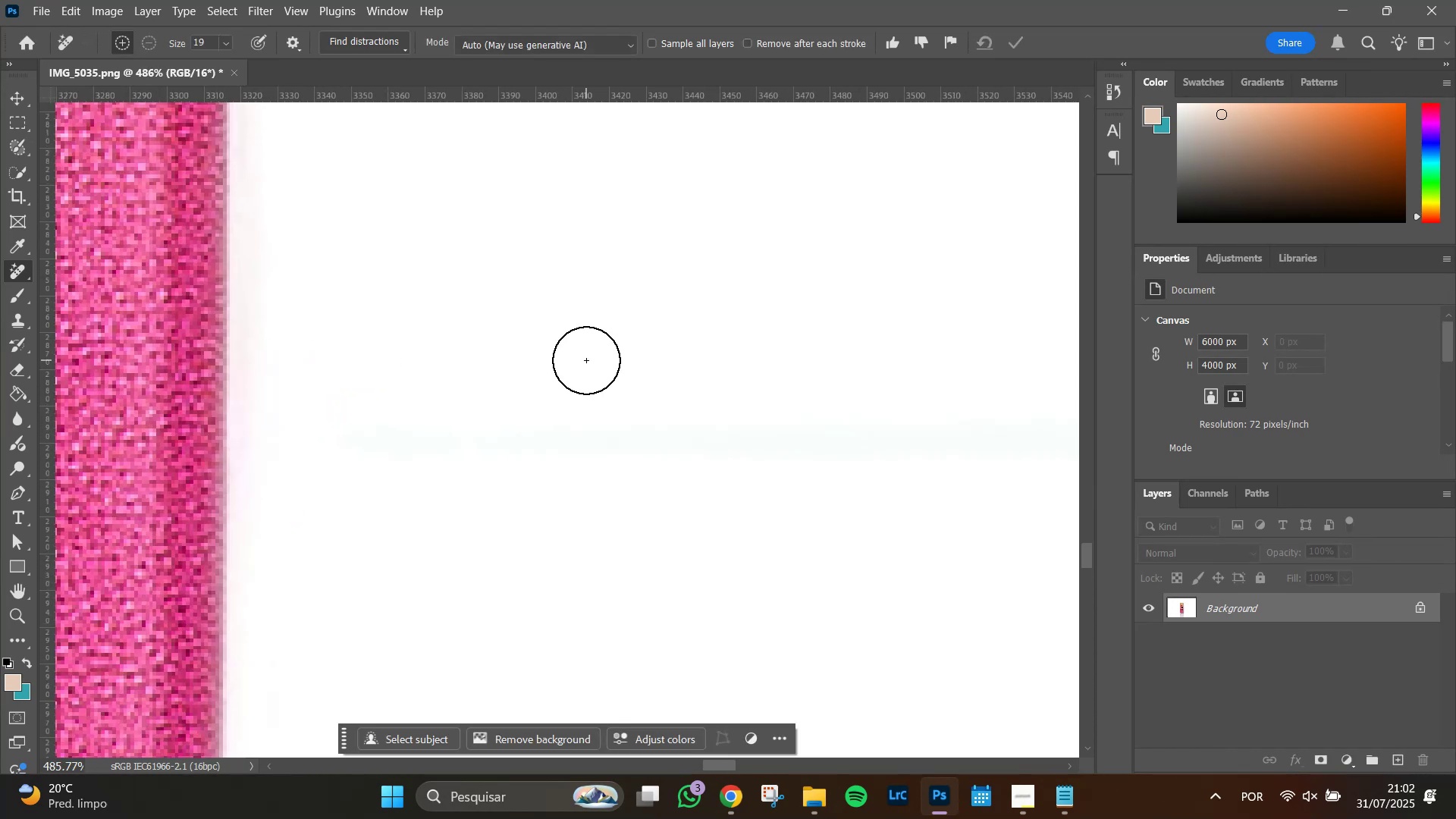 
wait(8.54)
 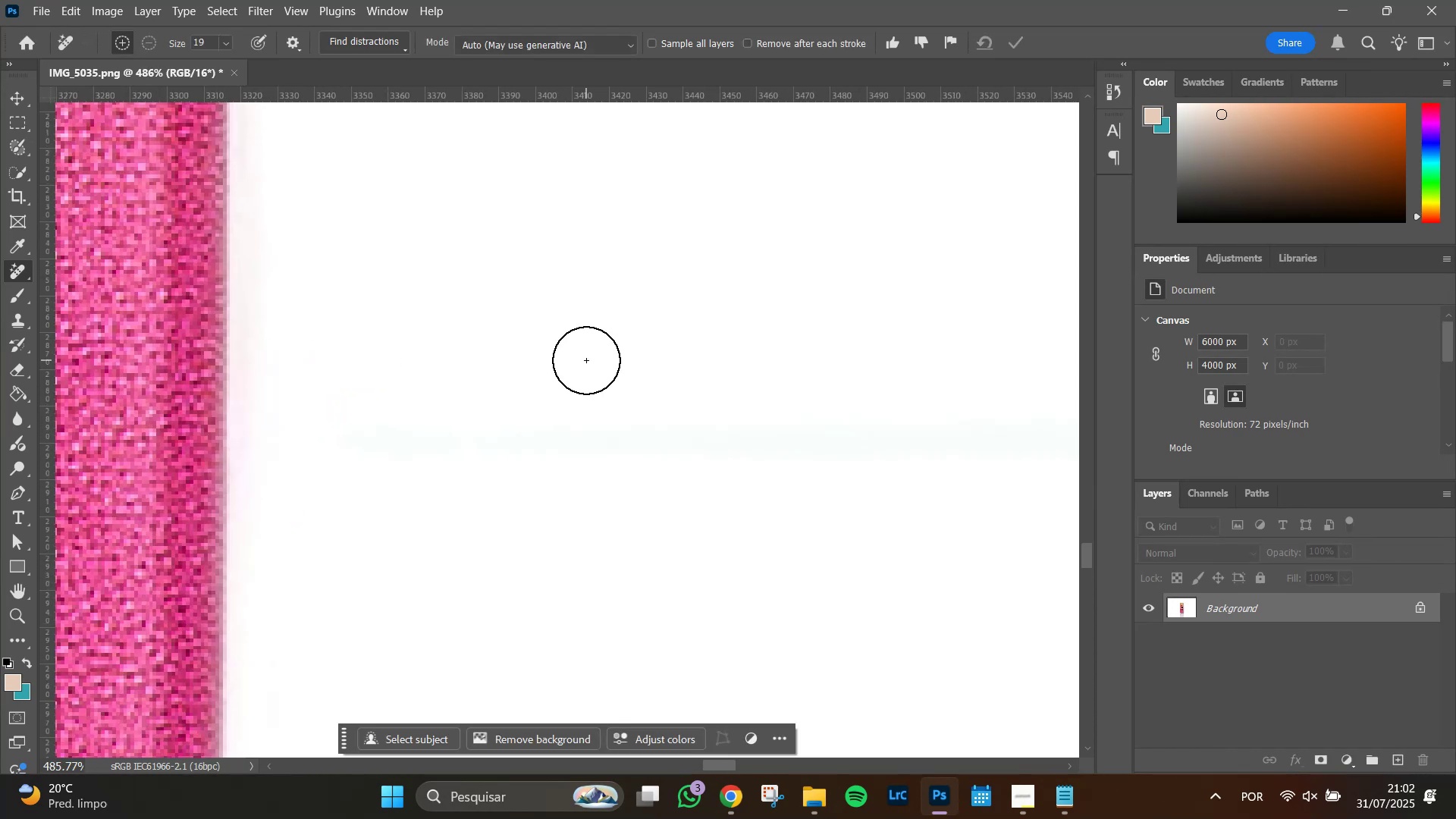 
hold_key(key=AltLeft, duration=1.27)
scroll: coordinate [425, 488], scroll_direction: down, amount: 6.0
 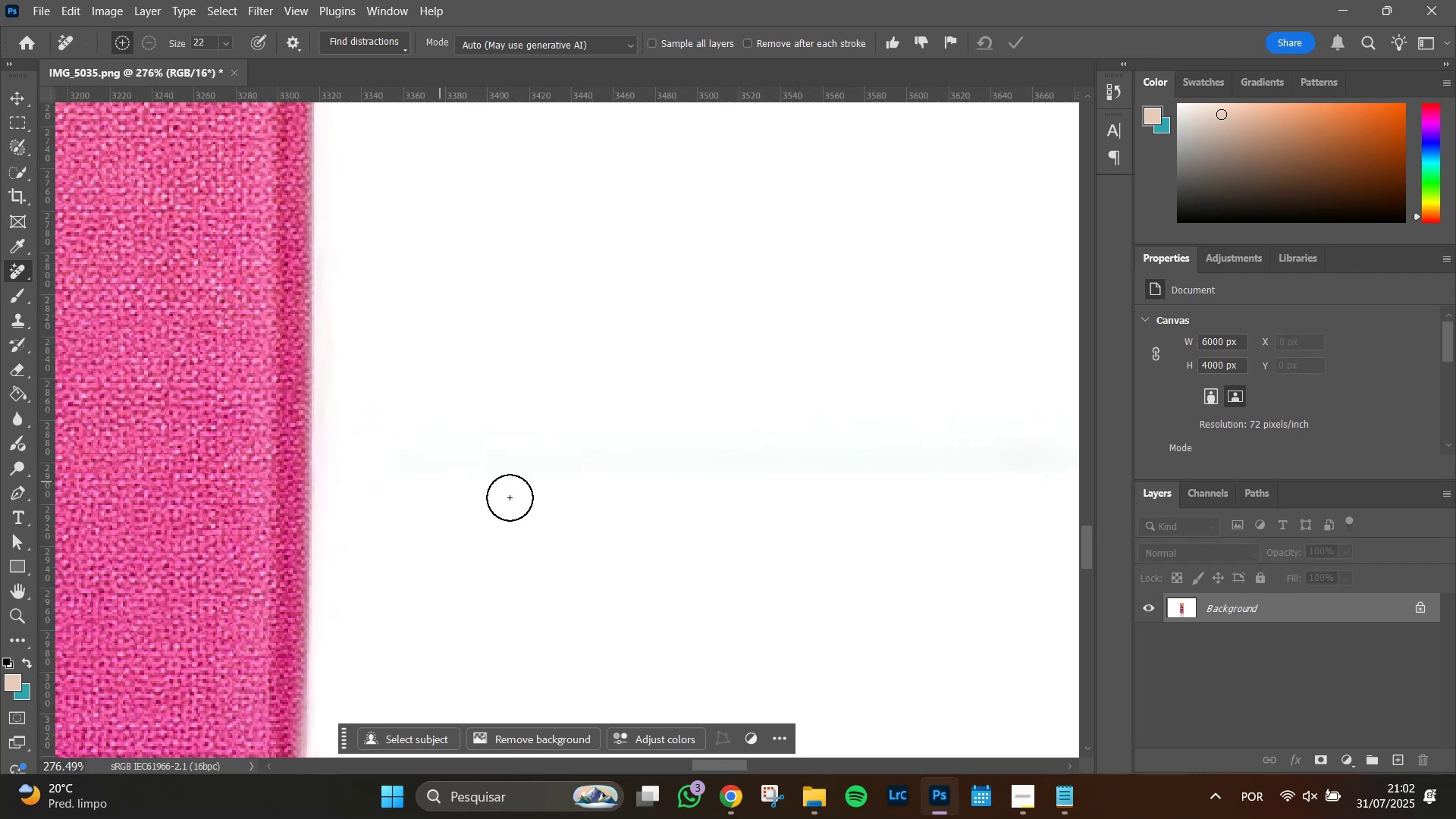 
hold_key(key=Space, duration=0.75)
 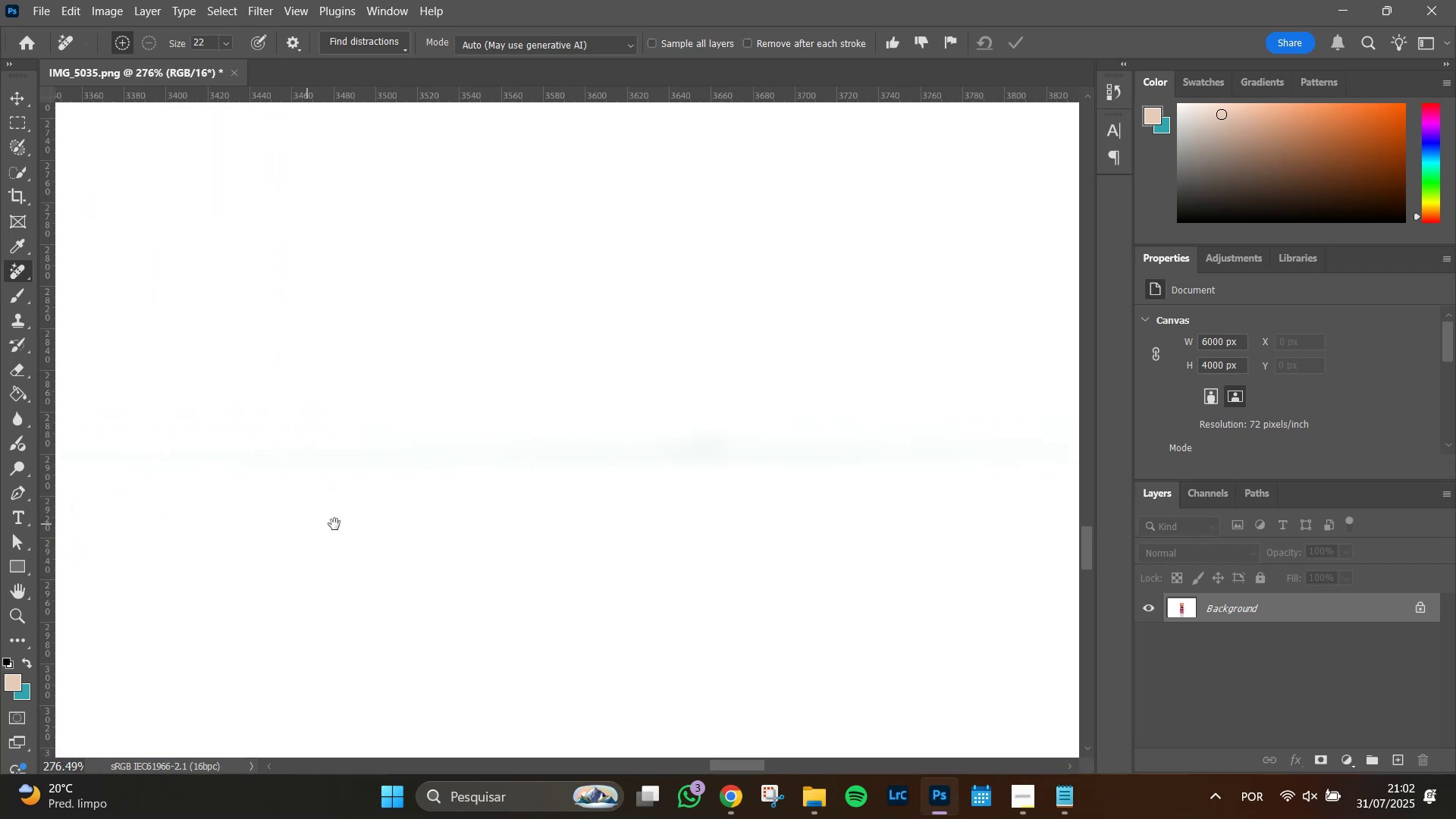 
left_click_drag(start_coordinate=[638, 532], to_coordinate=[316, 524])
 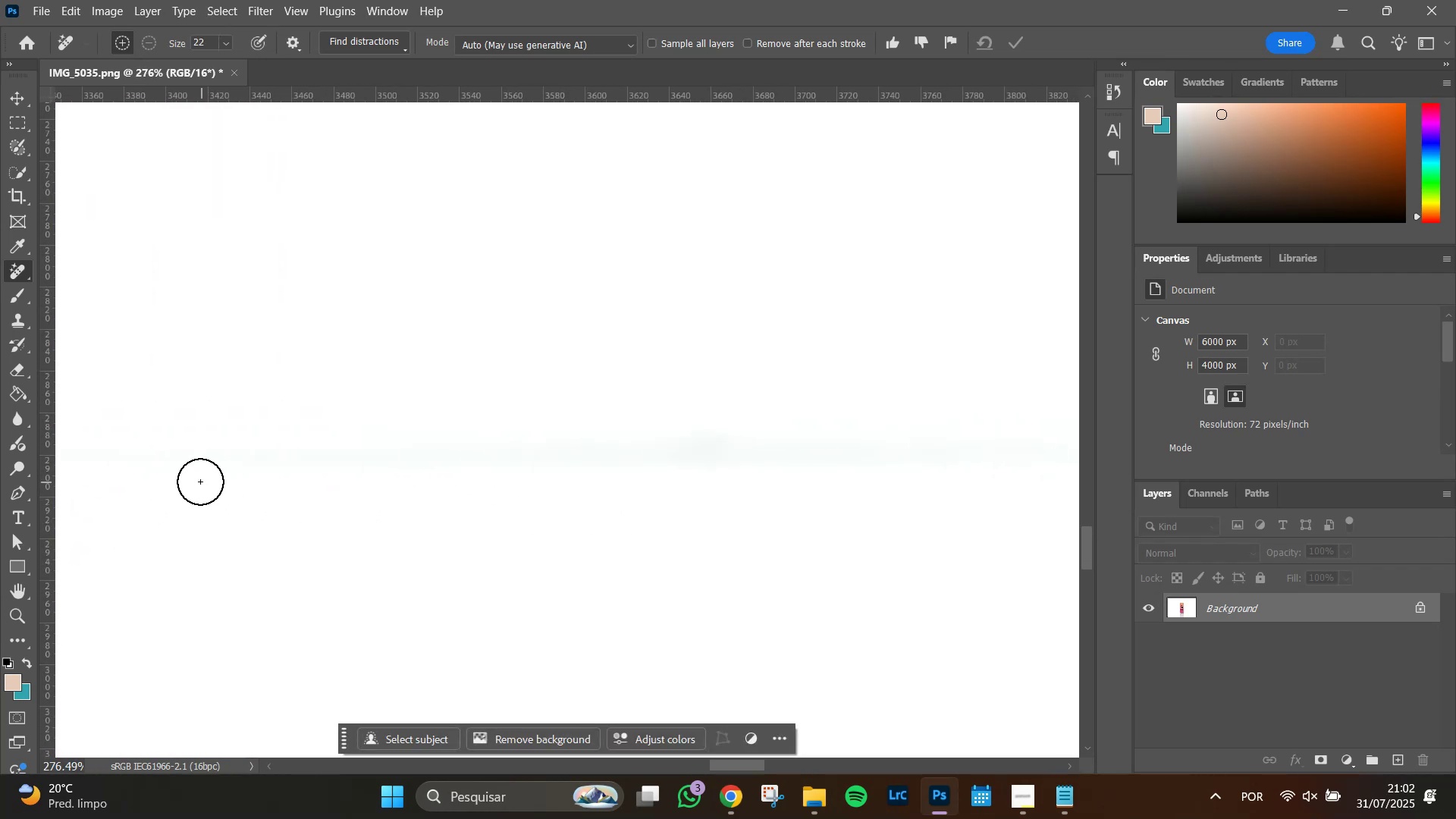 
hold_key(key=Space, duration=0.64)
 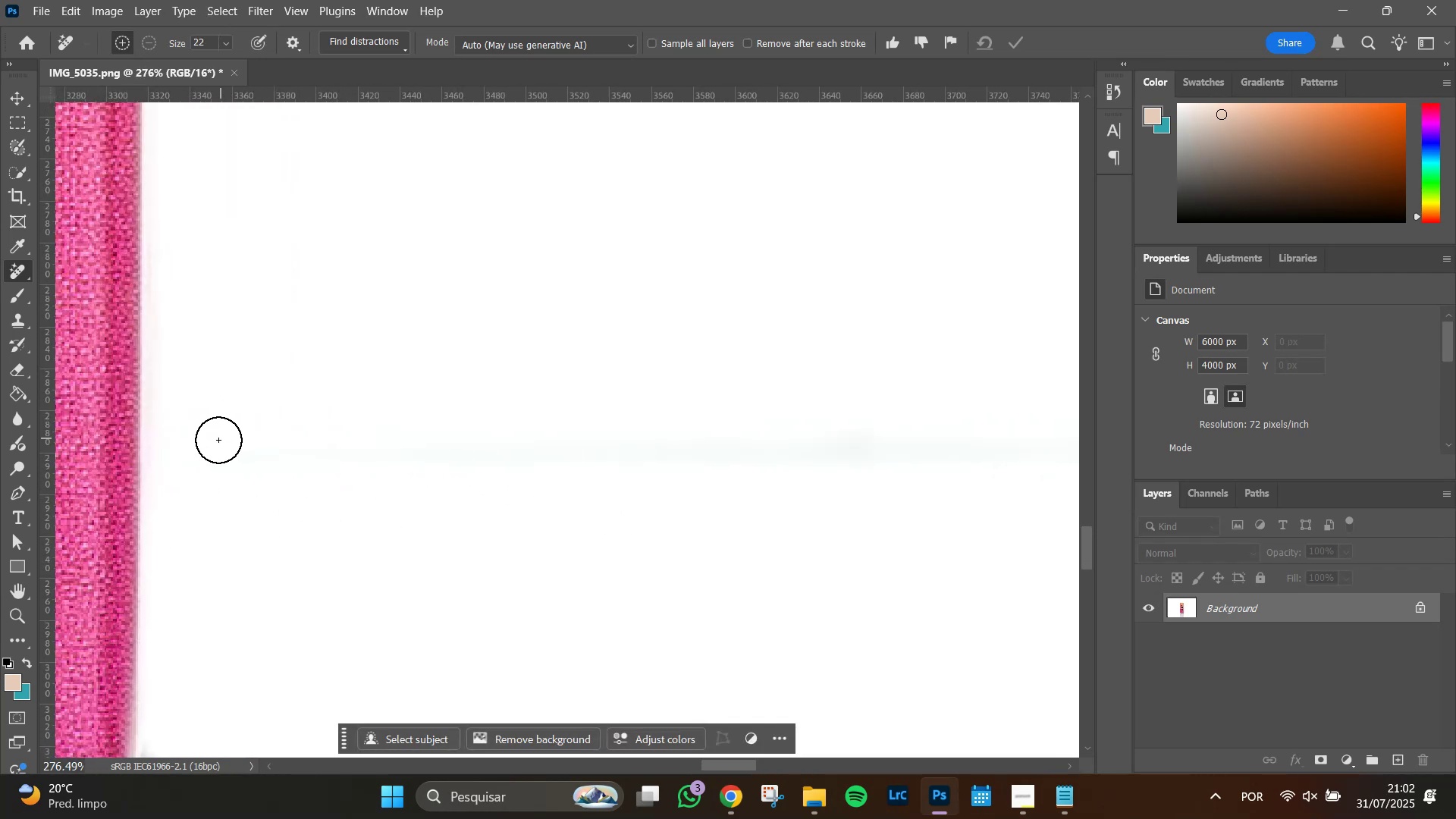 
left_click_drag(start_coordinate=[306, 525], to_coordinate=[456, 522])
 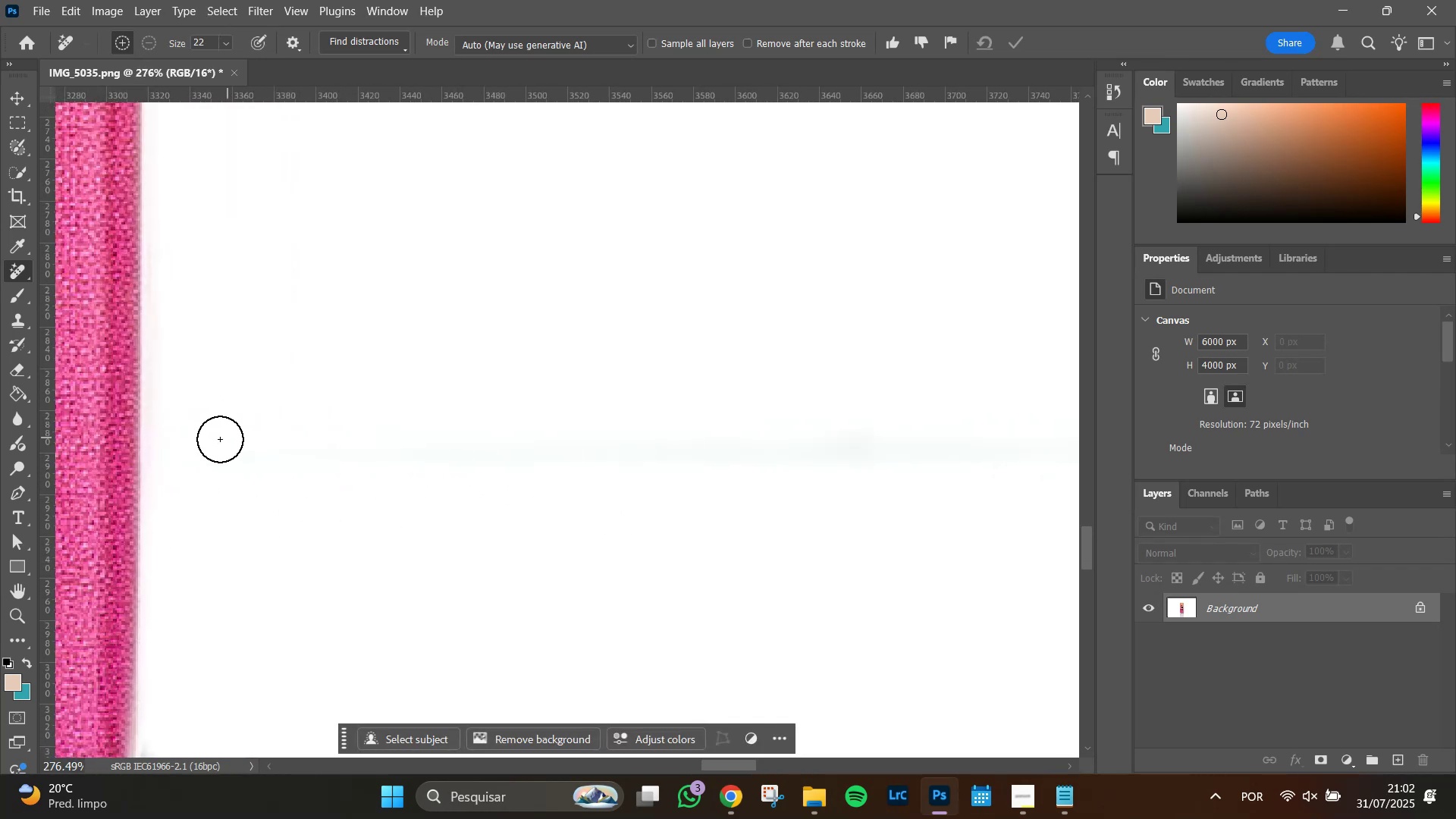 
hold_key(key=ShiftLeft, duration=0.37)
 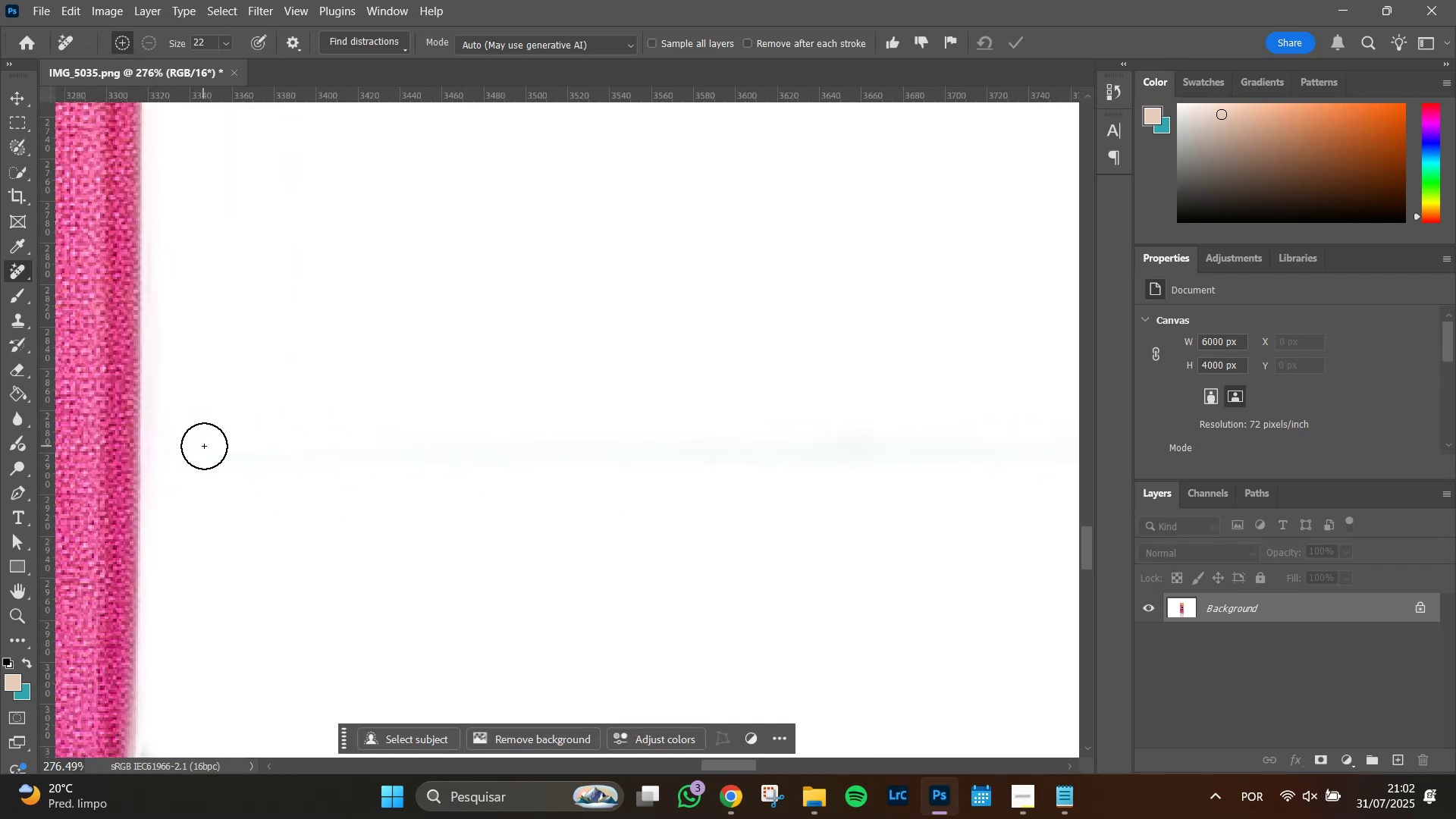 
hold_key(key=AltLeft, duration=0.55)
 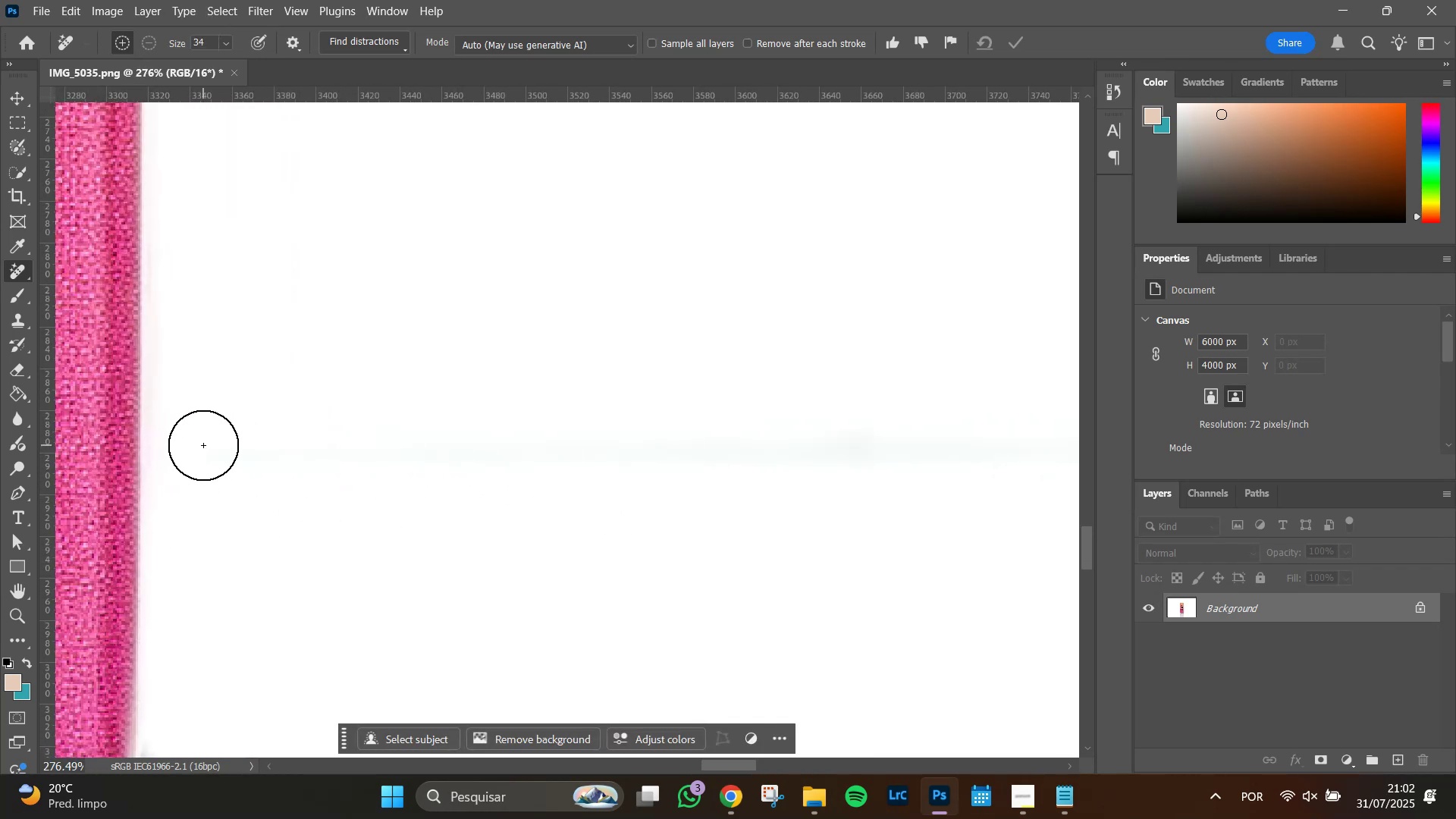 
left_click_drag(start_coordinate=[203, 445], to_coordinate=[686, 438])
 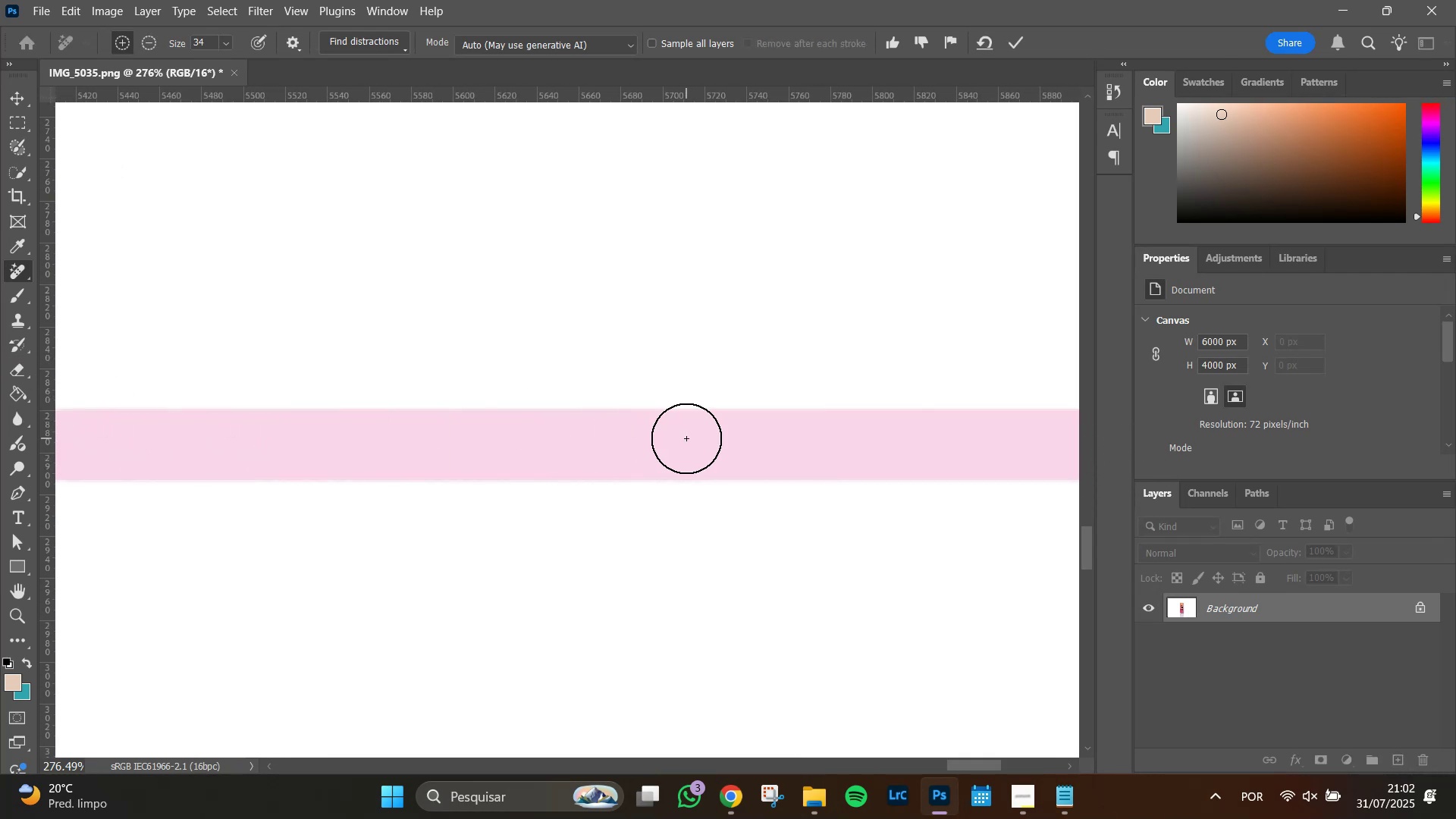 
hold_key(key=ShiftLeft, duration=1.51)
 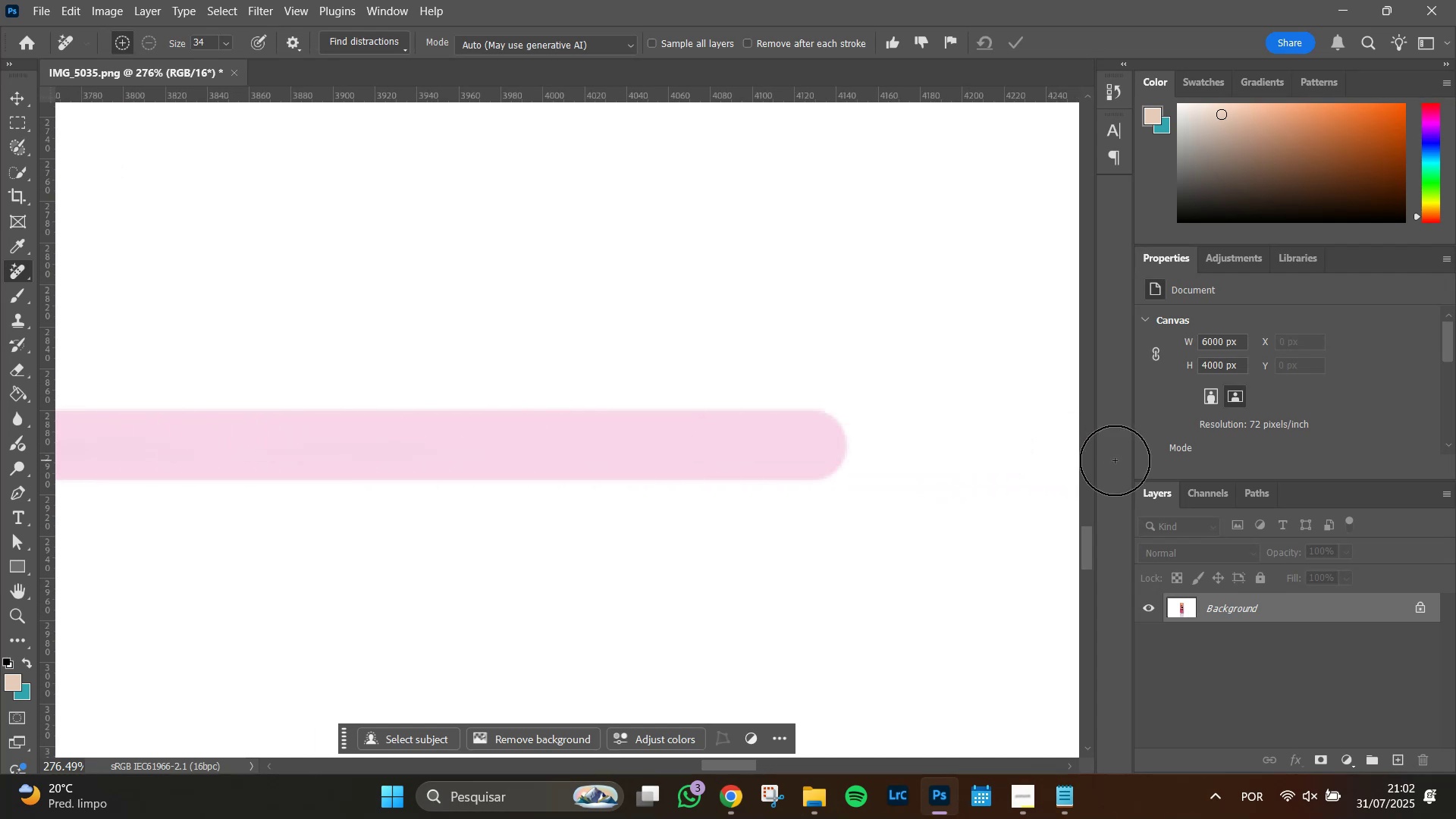 
hold_key(key=ShiftLeft, duration=1.51)
 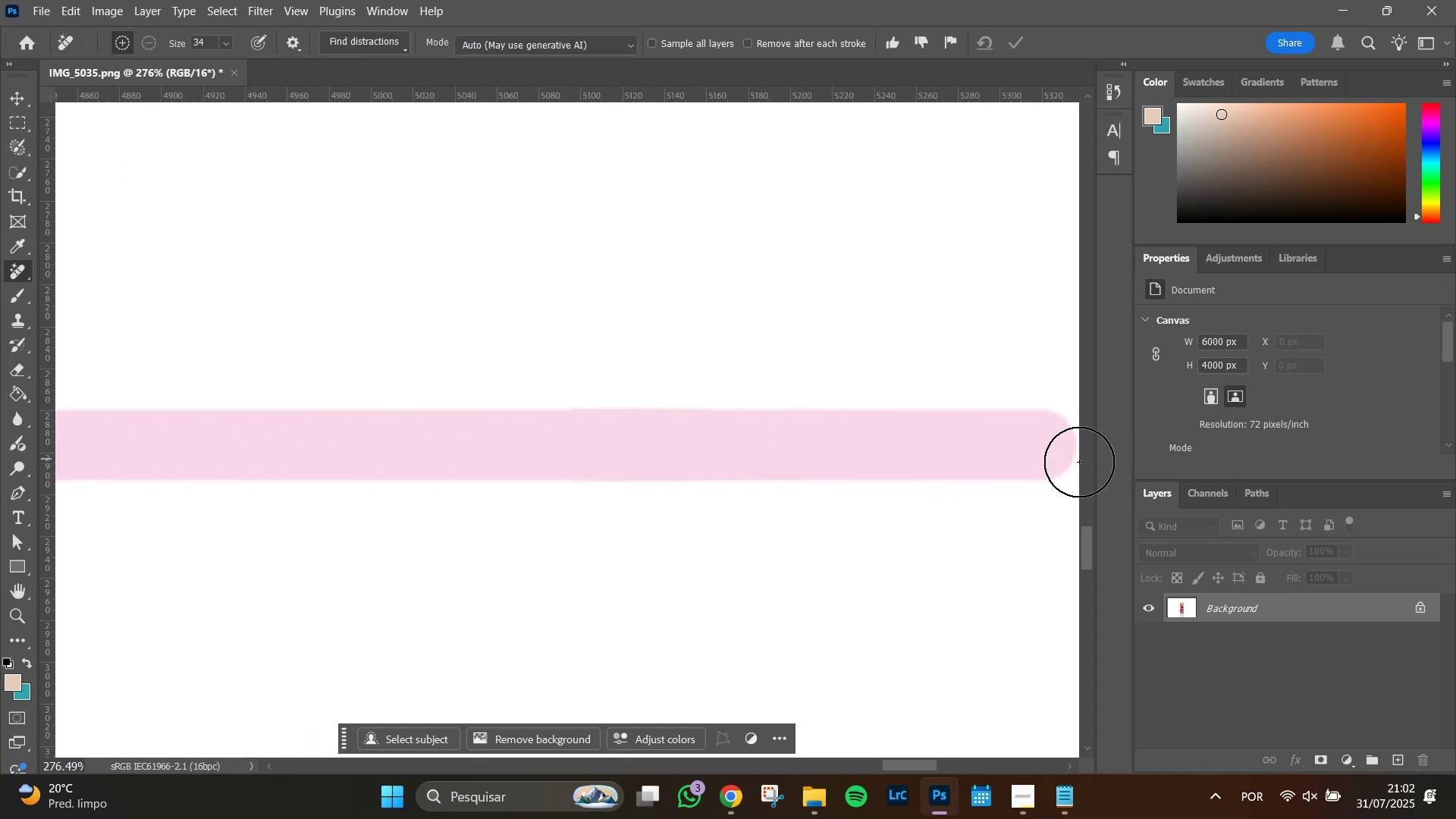 
hold_key(key=ShiftLeft, duration=1.51)
 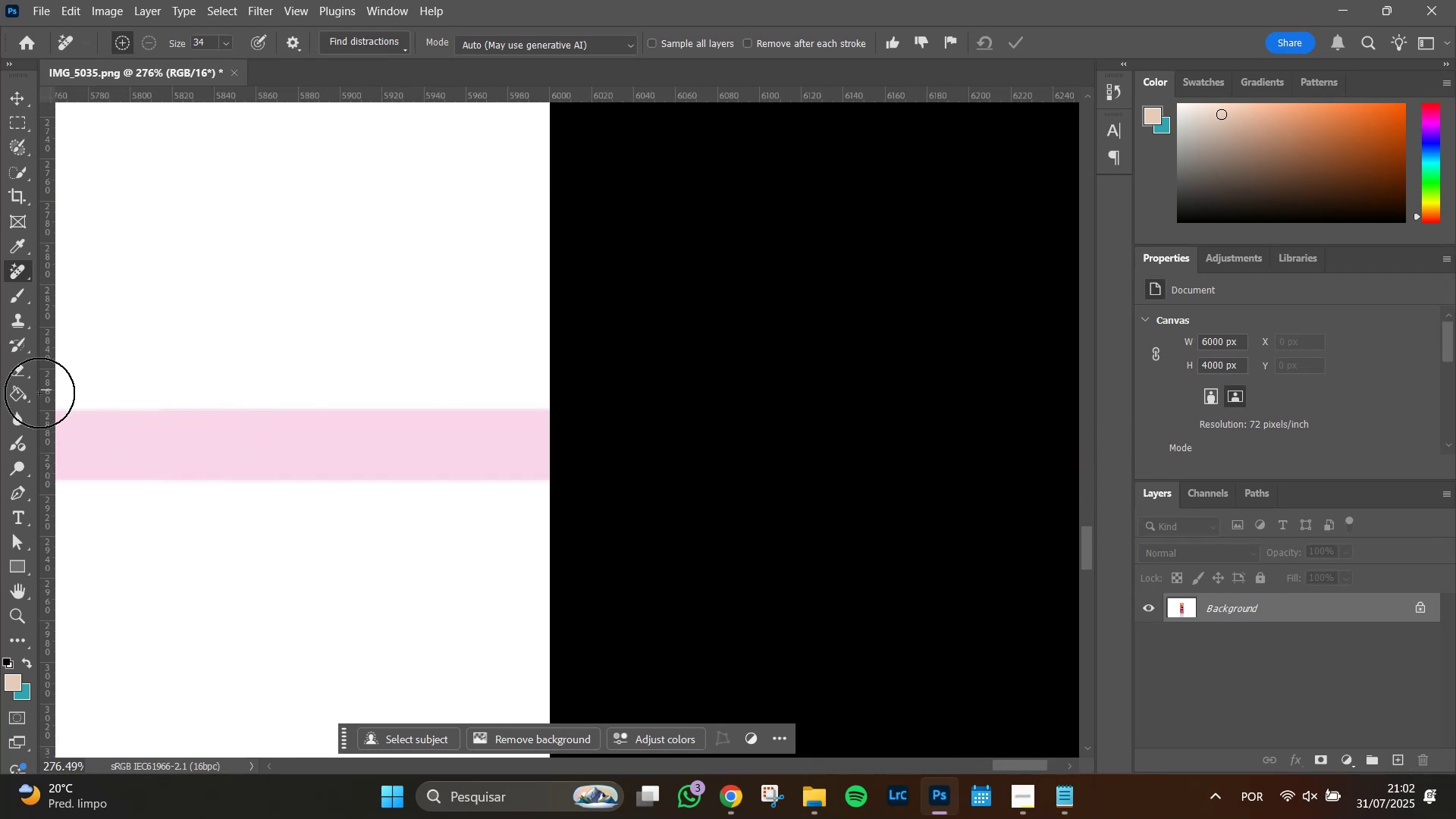 
hold_key(key=ShiftLeft, duration=1.25)
 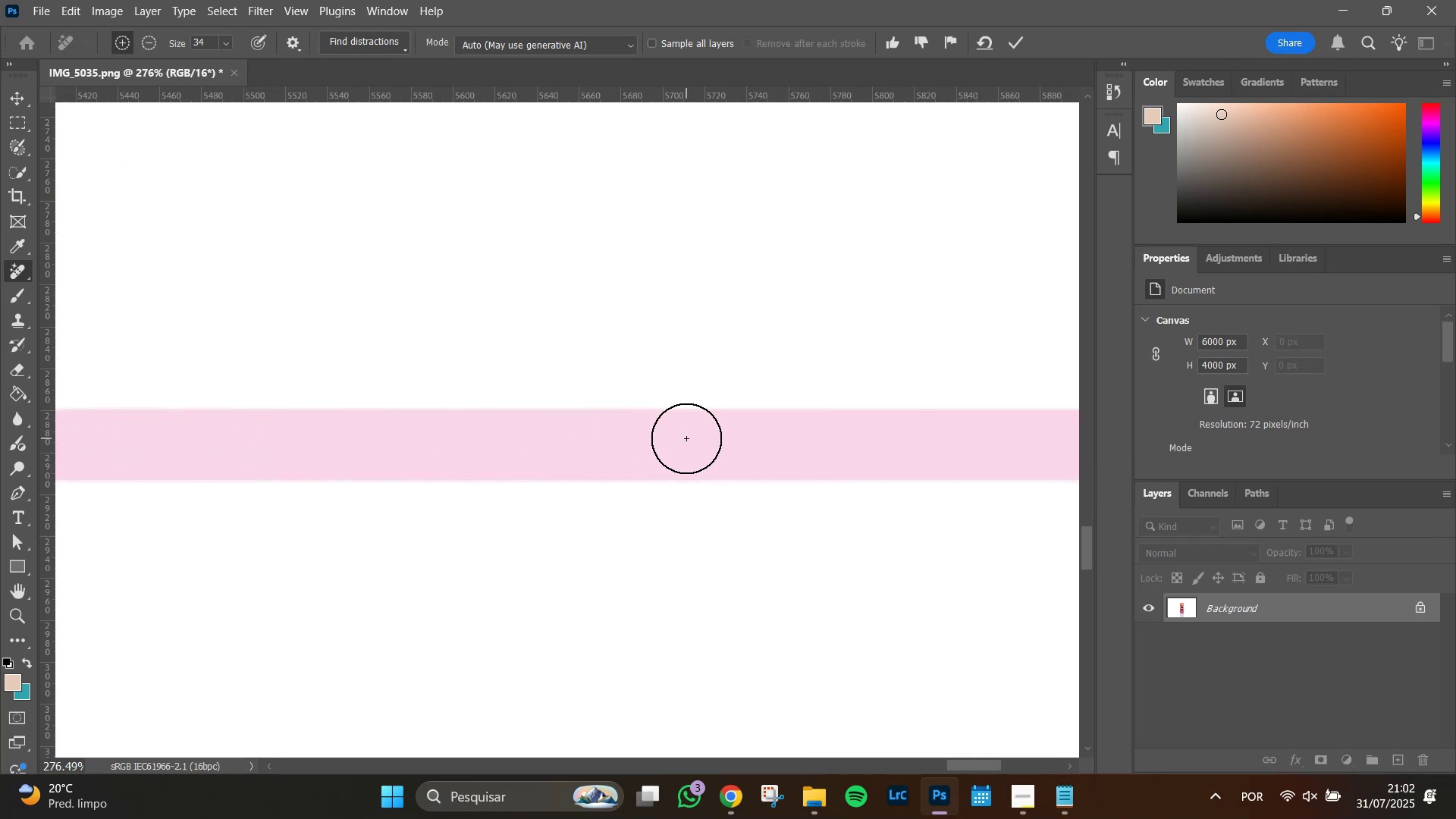 
hold_key(key=AltLeft, duration=1.51)
scroll: coordinate [516, 469], scroll_direction: down, amount: 5.0
 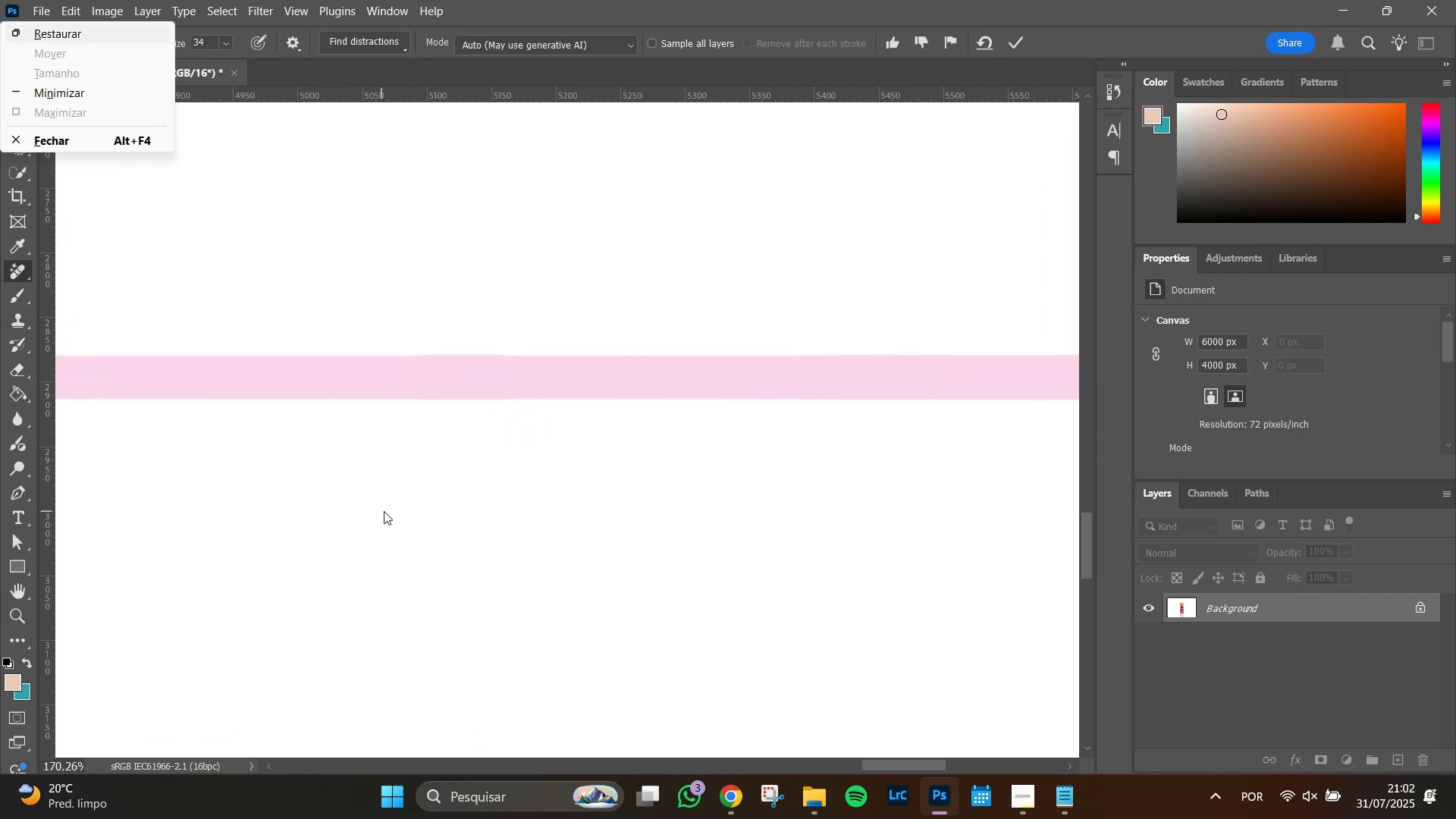 
hold_key(key=AltLeft, duration=1.51)
 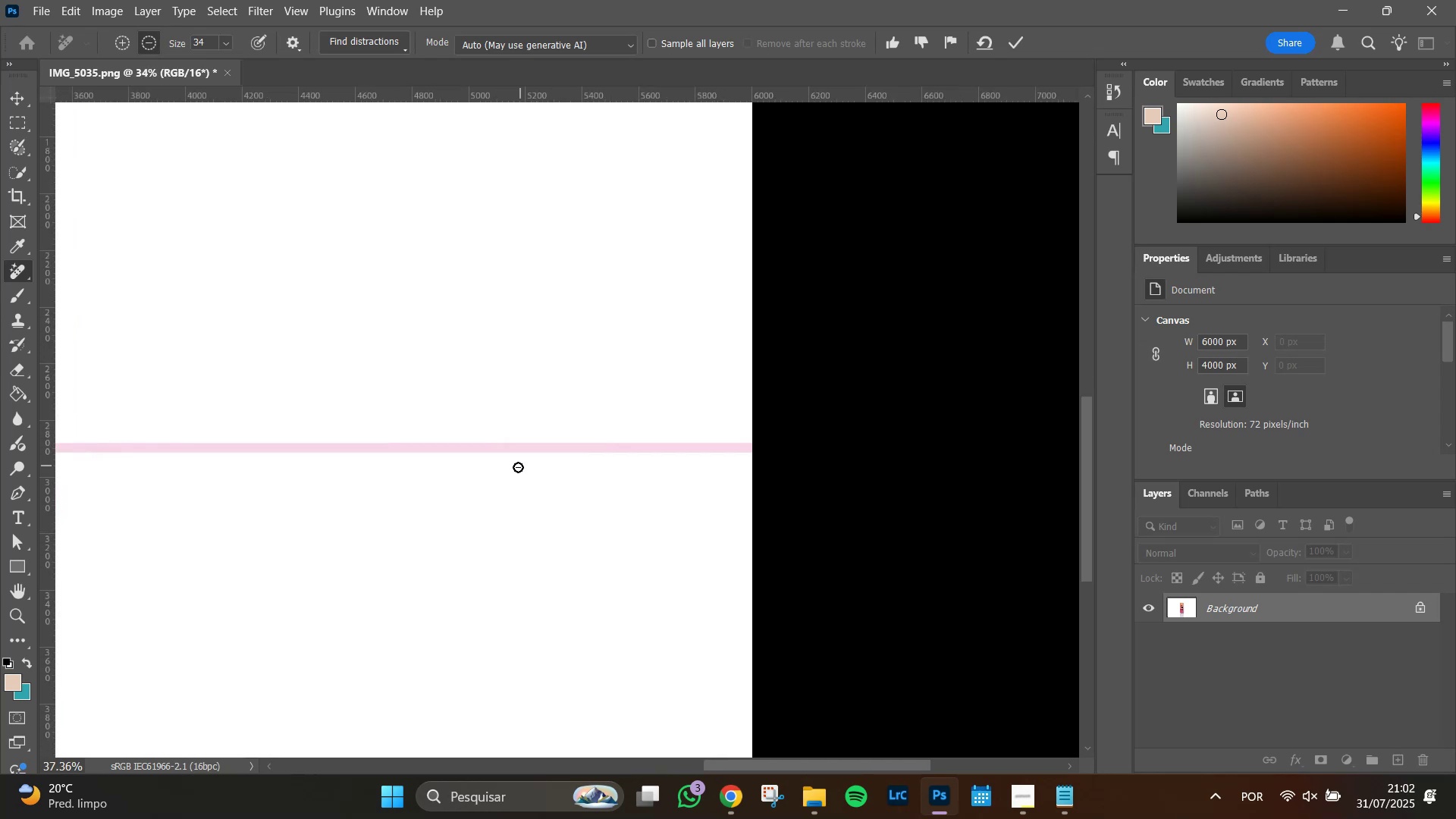 
hold_key(key=AltLeft, duration=1.44)
 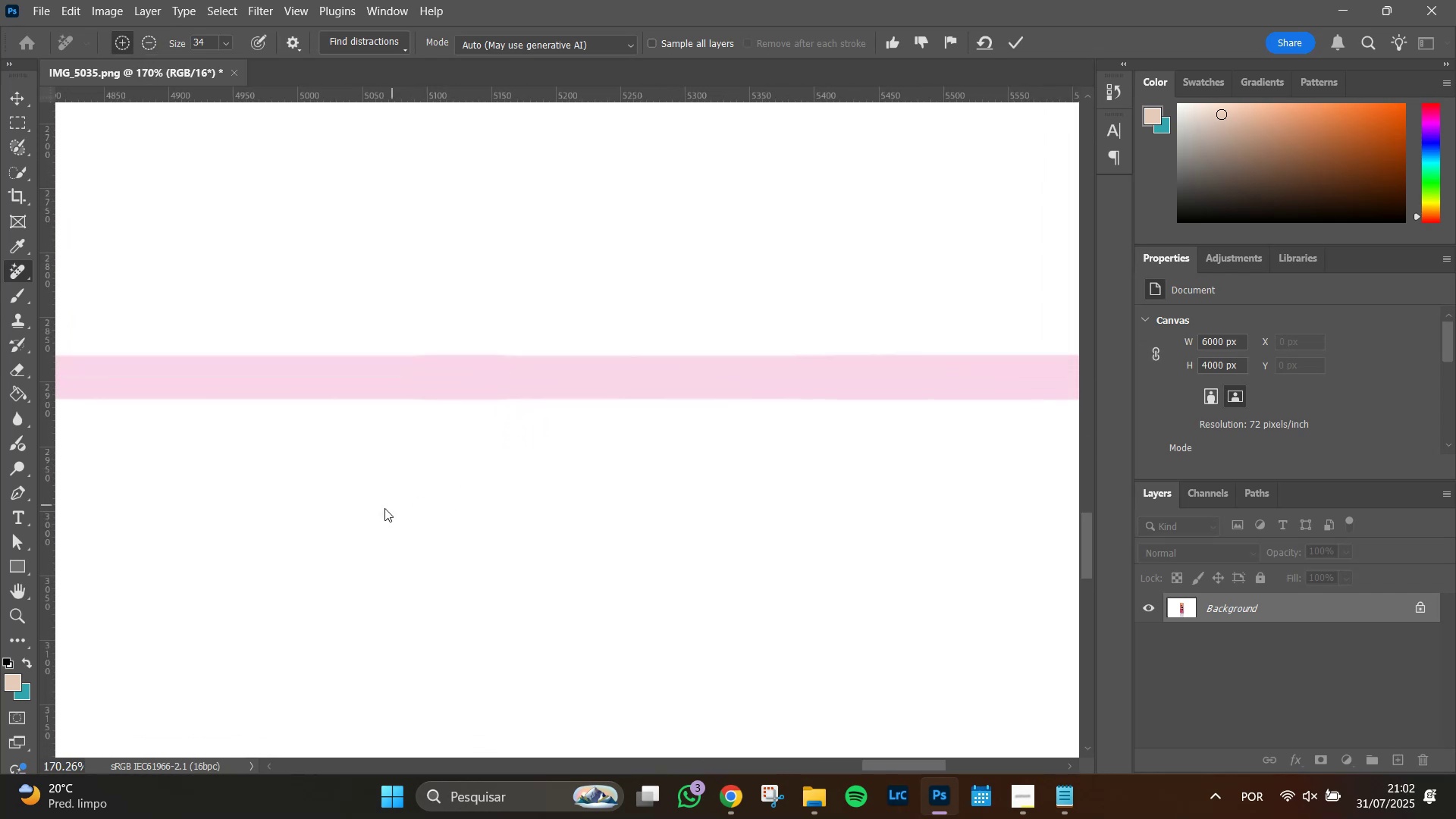 
hold_key(key=Space, duration=0.83)
 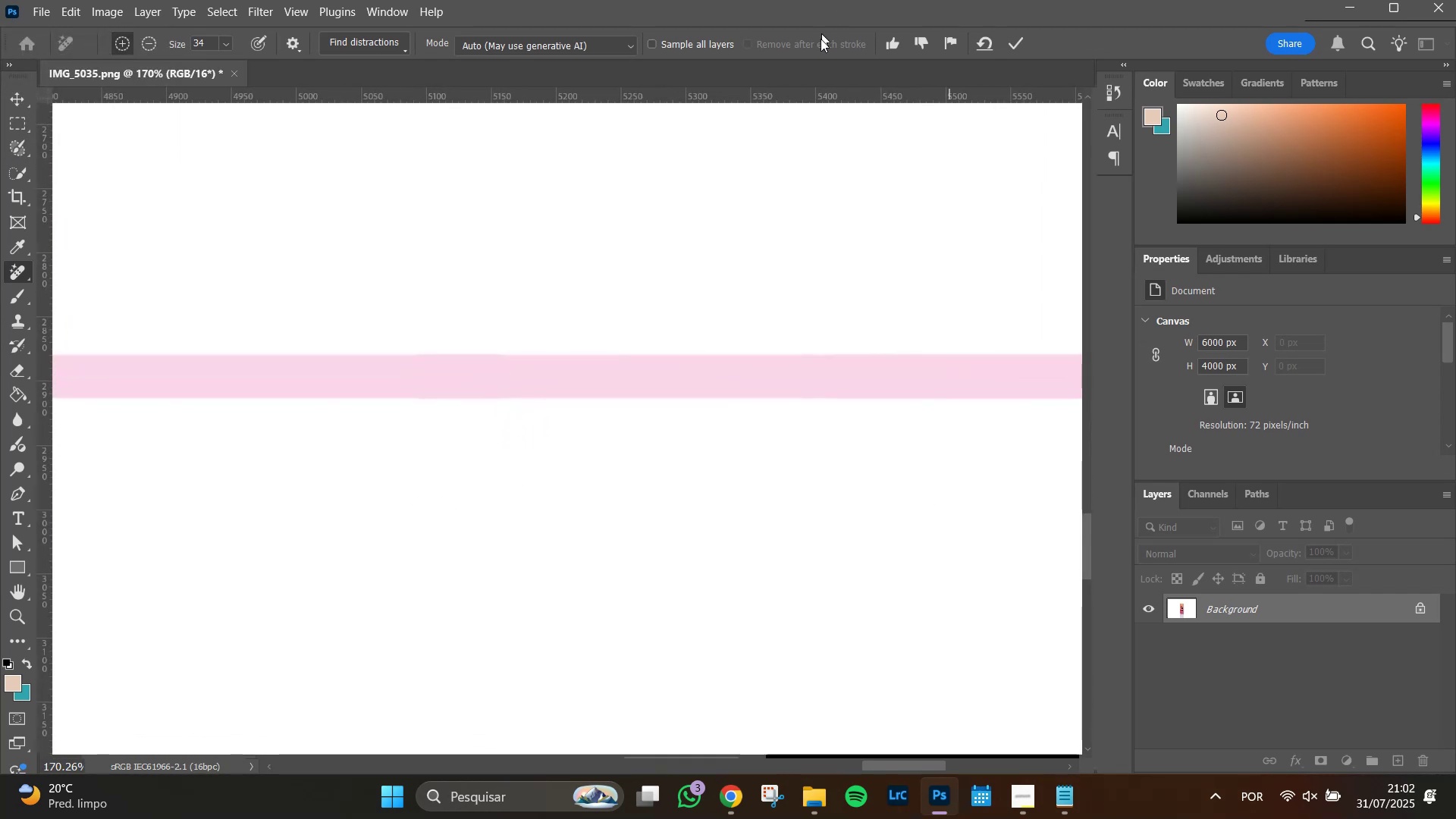 
left_click_drag(start_coordinate=[387, 510], to_coordinate=[954, 498])
 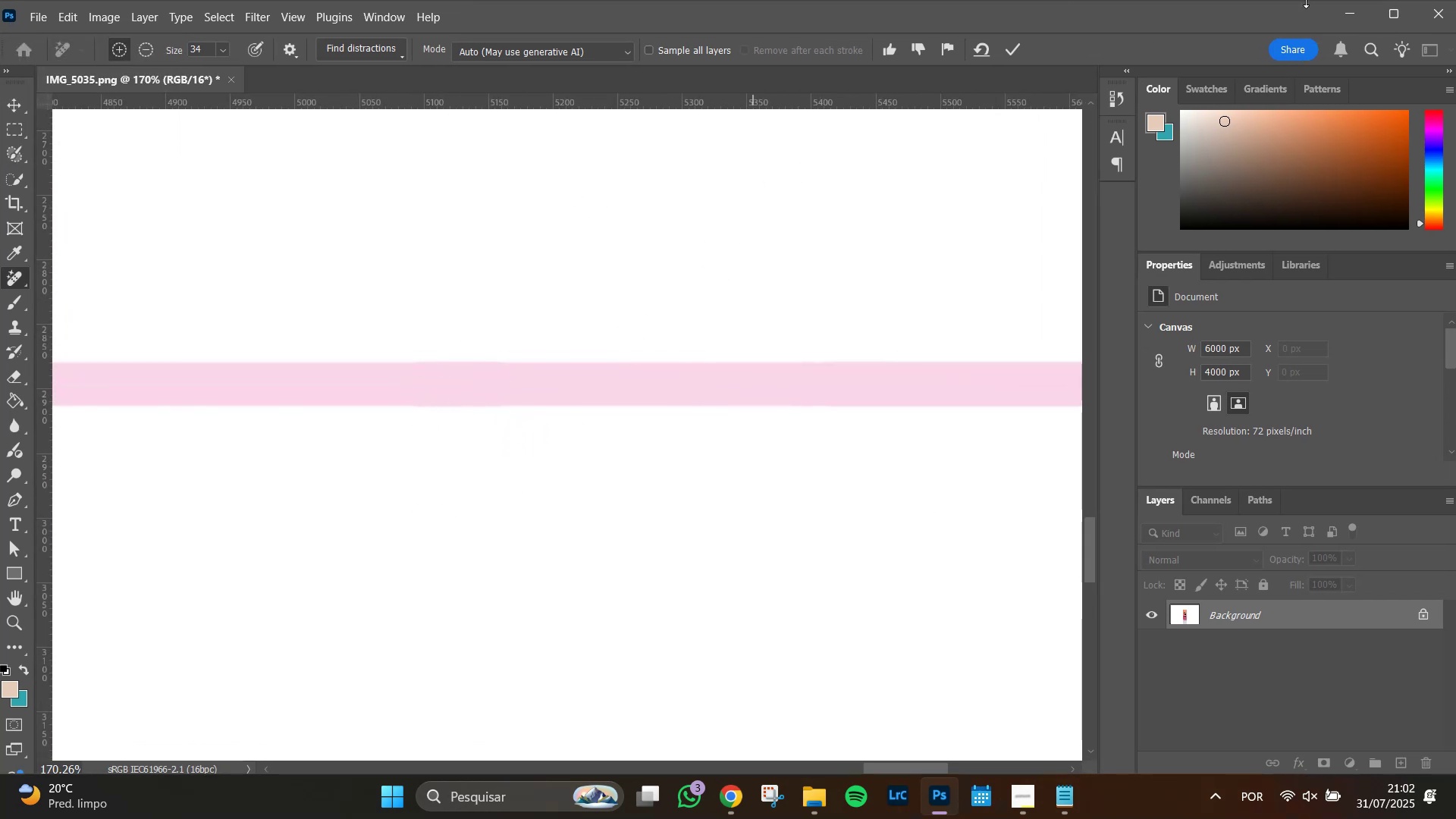 
left_click([1389, 19])
 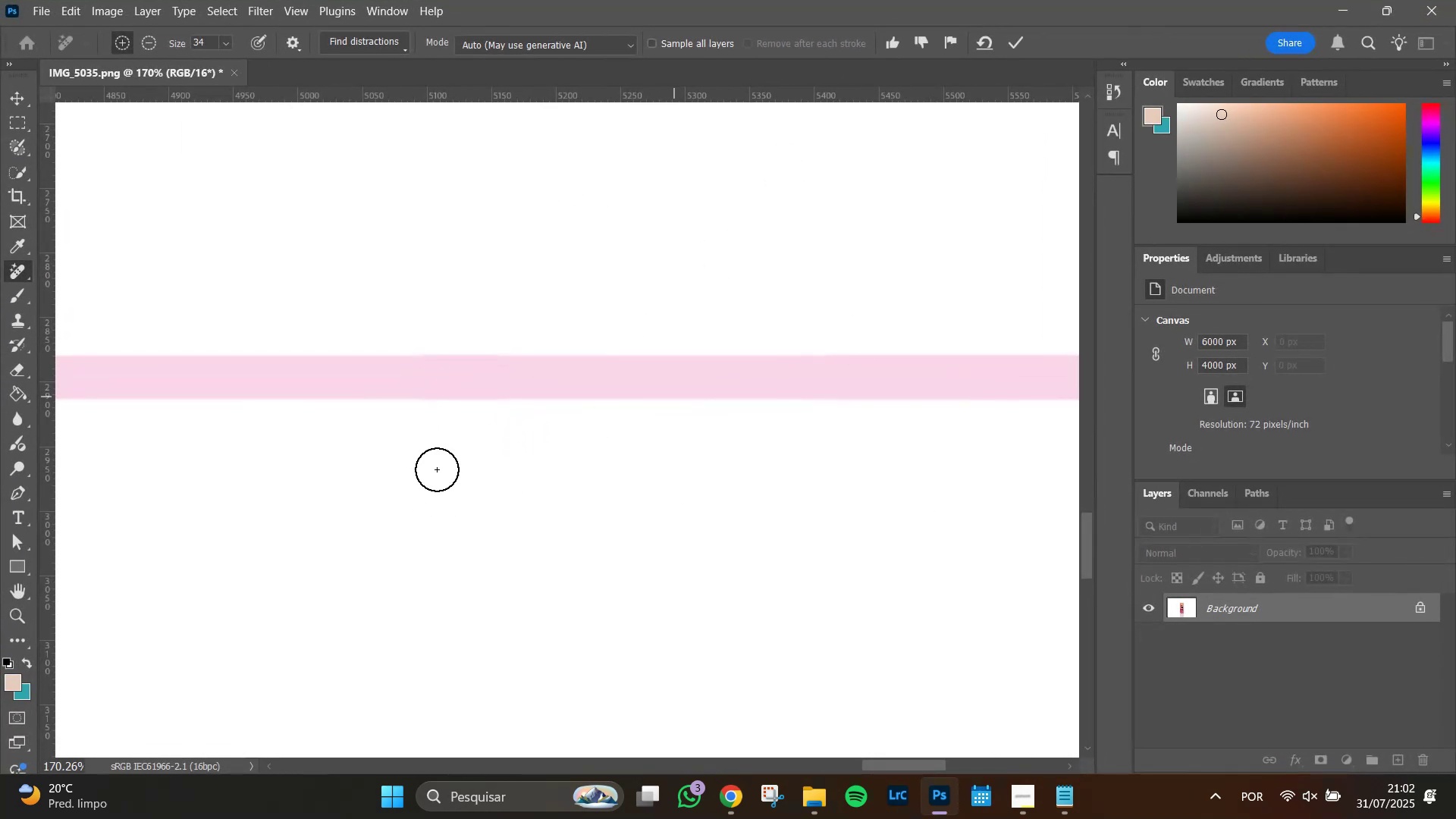 
hold_key(key=Space, duration=1.51)
 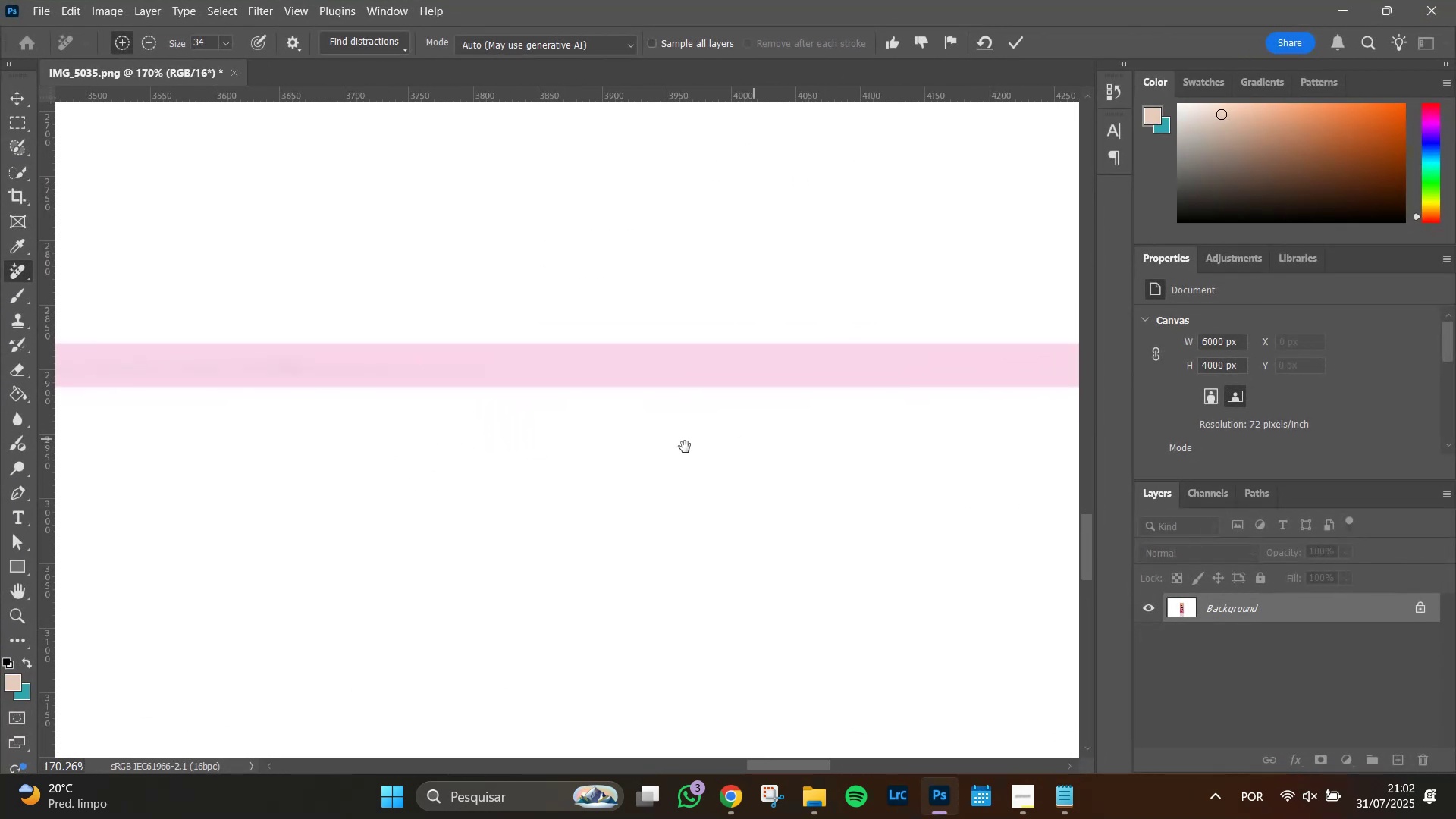 
left_click_drag(start_coordinate=[306, 512], to_coordinate=[1021, 478])
 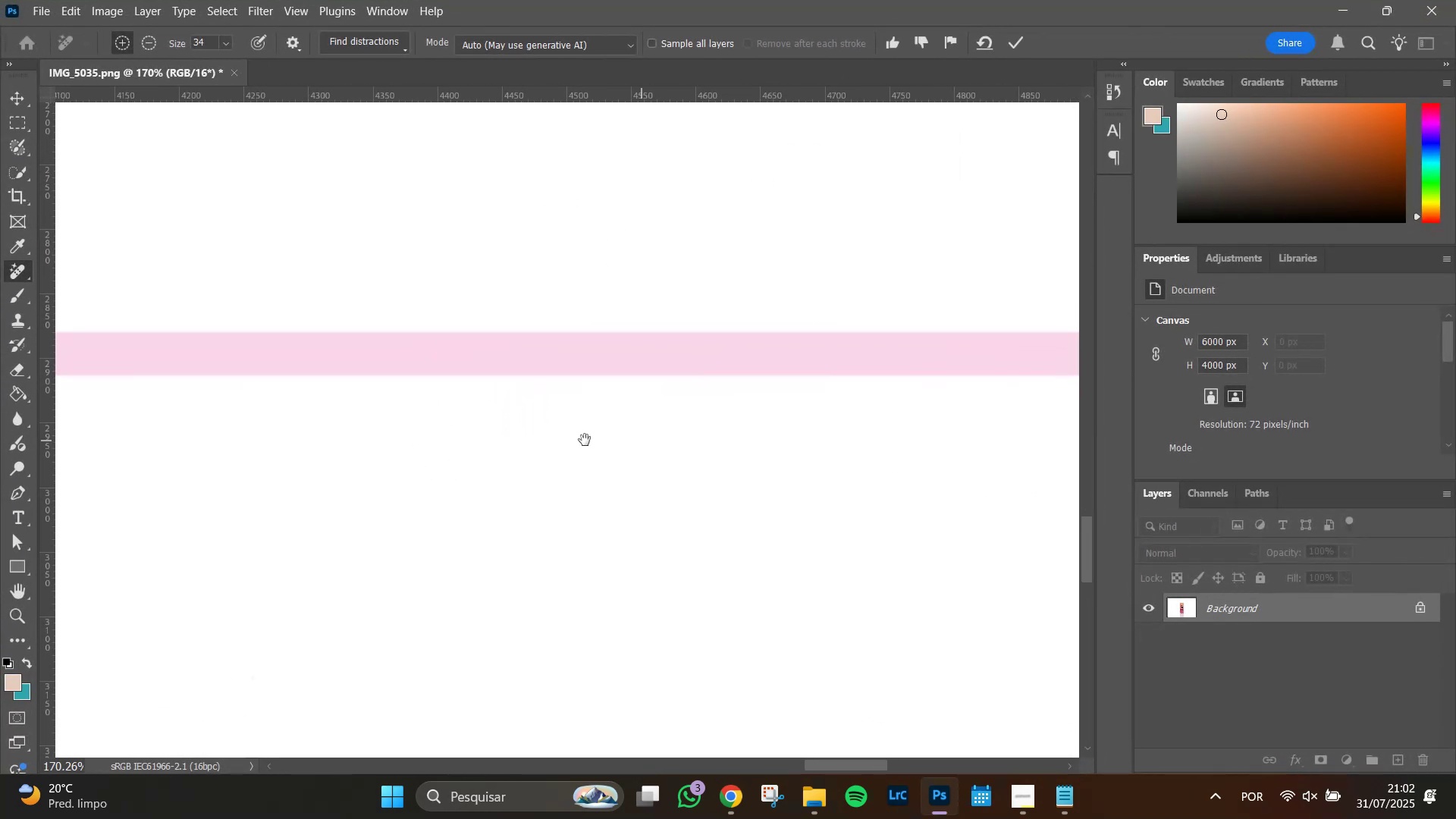 
left_click_drag(start_coordinate=[428, 435], to_coordinate=[816, 438])
 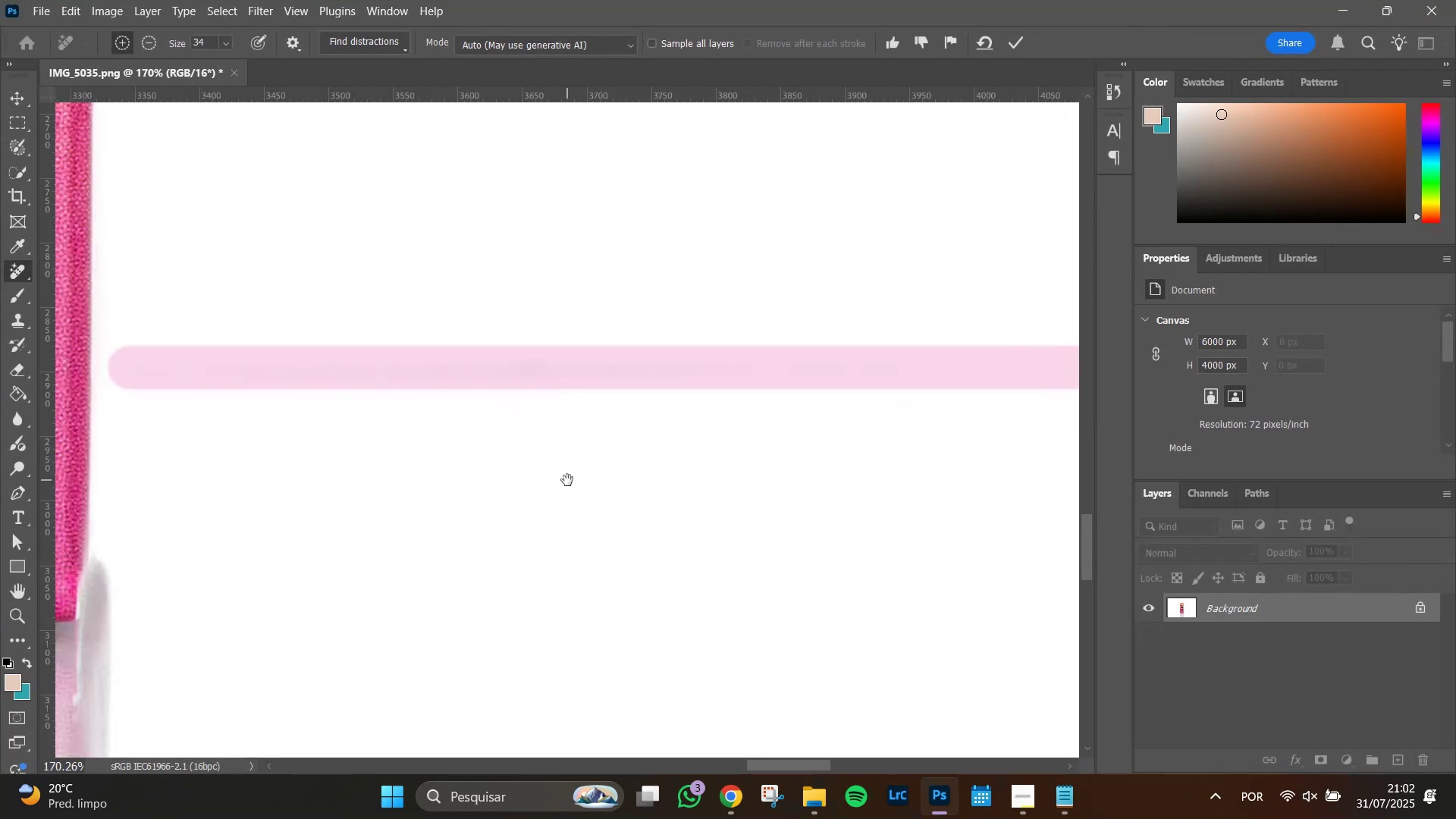 
hold_key(key=Space, duration=1.28)
 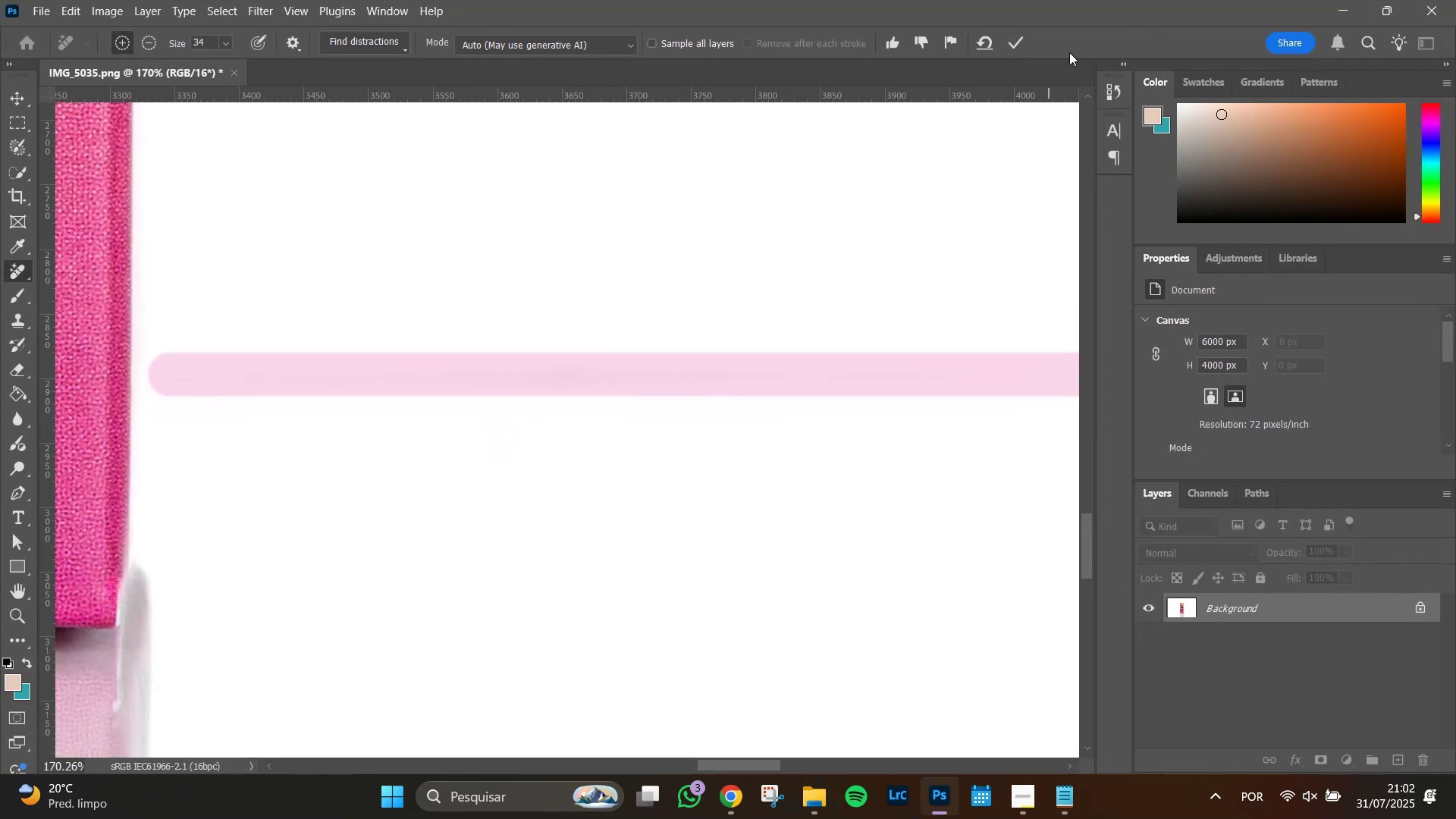 
left_click_drag(start_coordinate=[567, 480], to_coordinate=[560, 486])
 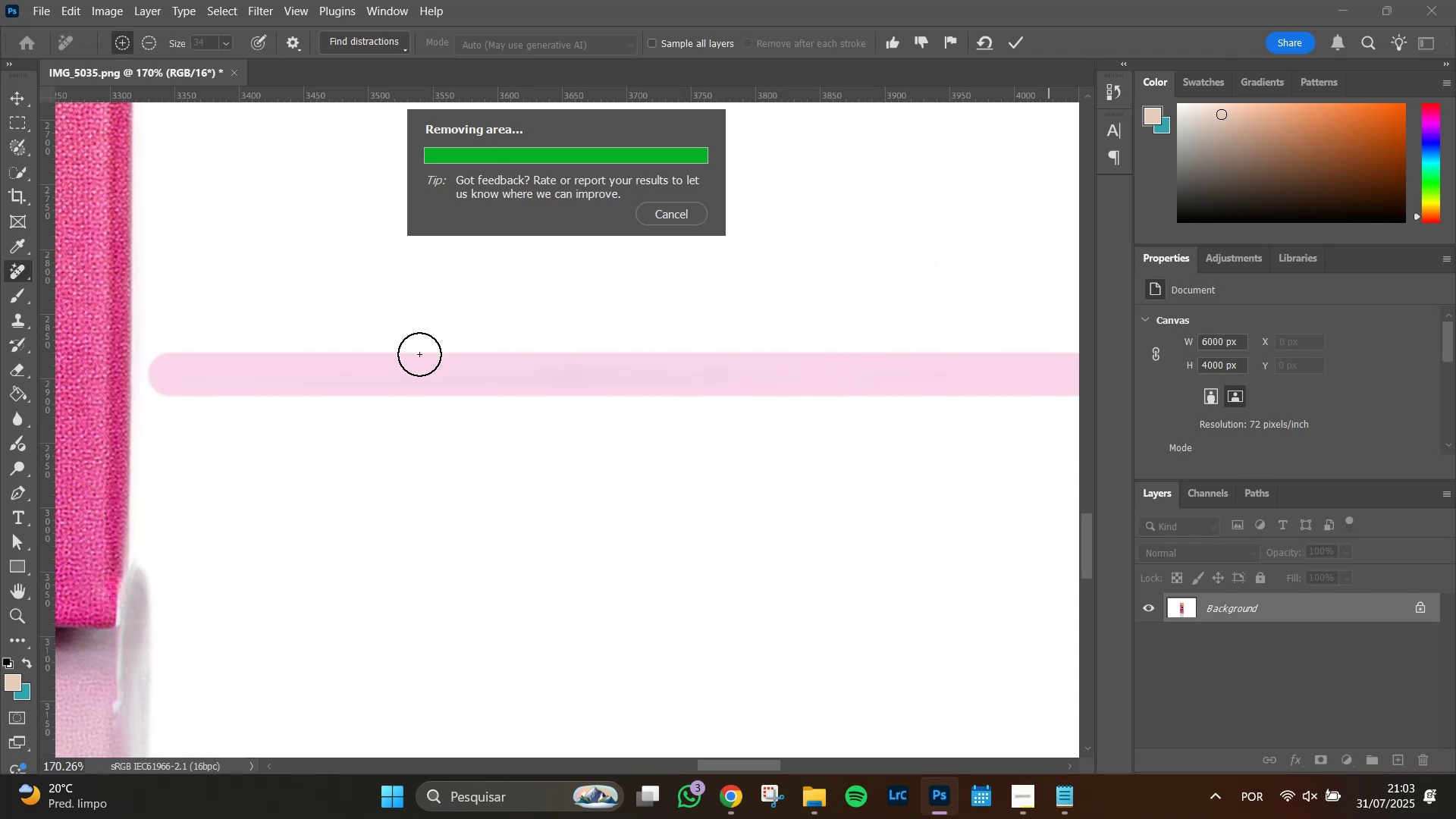 
wait(47.27)
 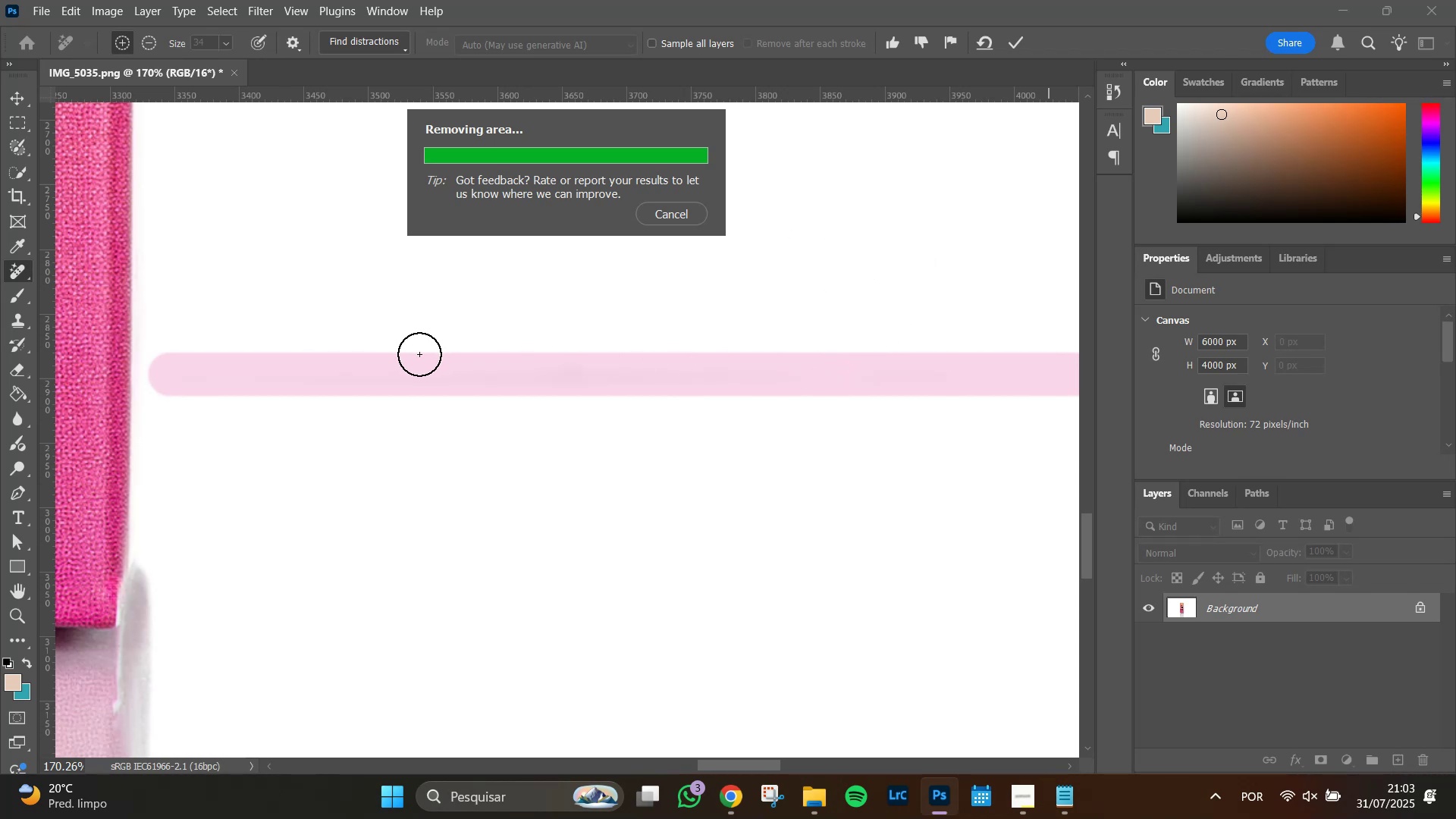 
hold_key(key=Space, duration=1.51)
 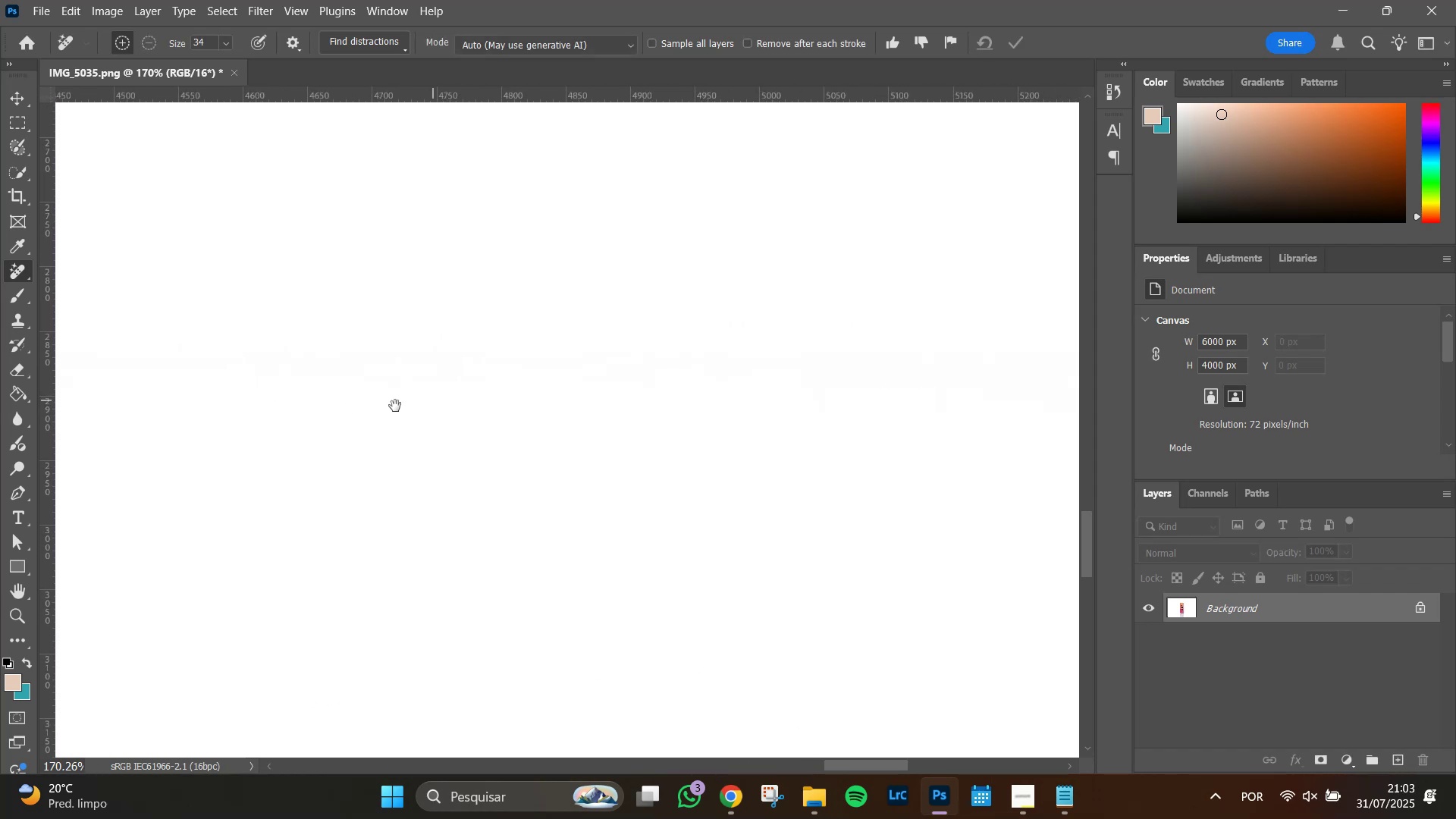 
left_click_drag(start_coordinate=[956, 416], to_coordinate=[155, 404])
 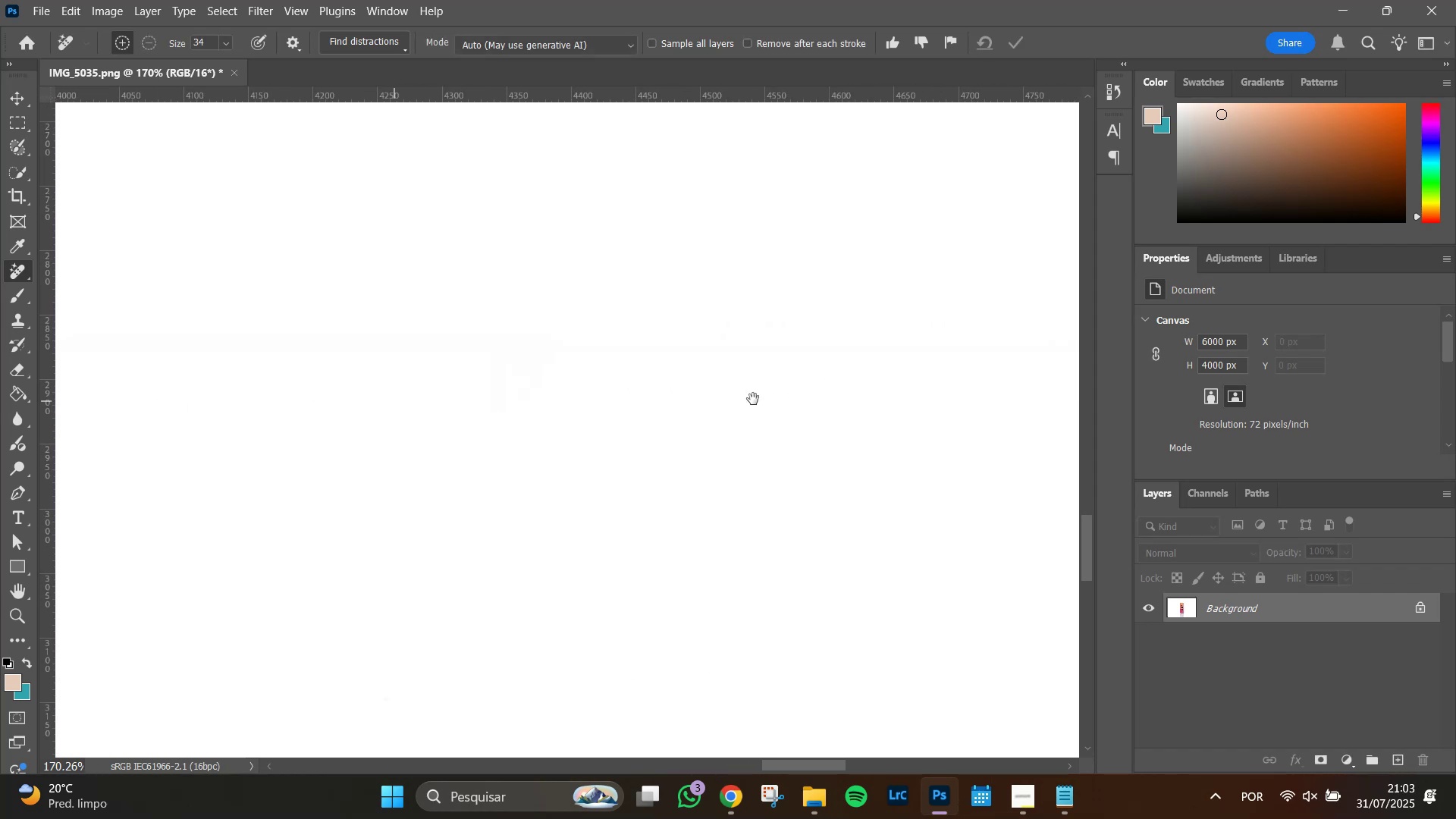 
hold_key(key=Space, duration=1.51)
 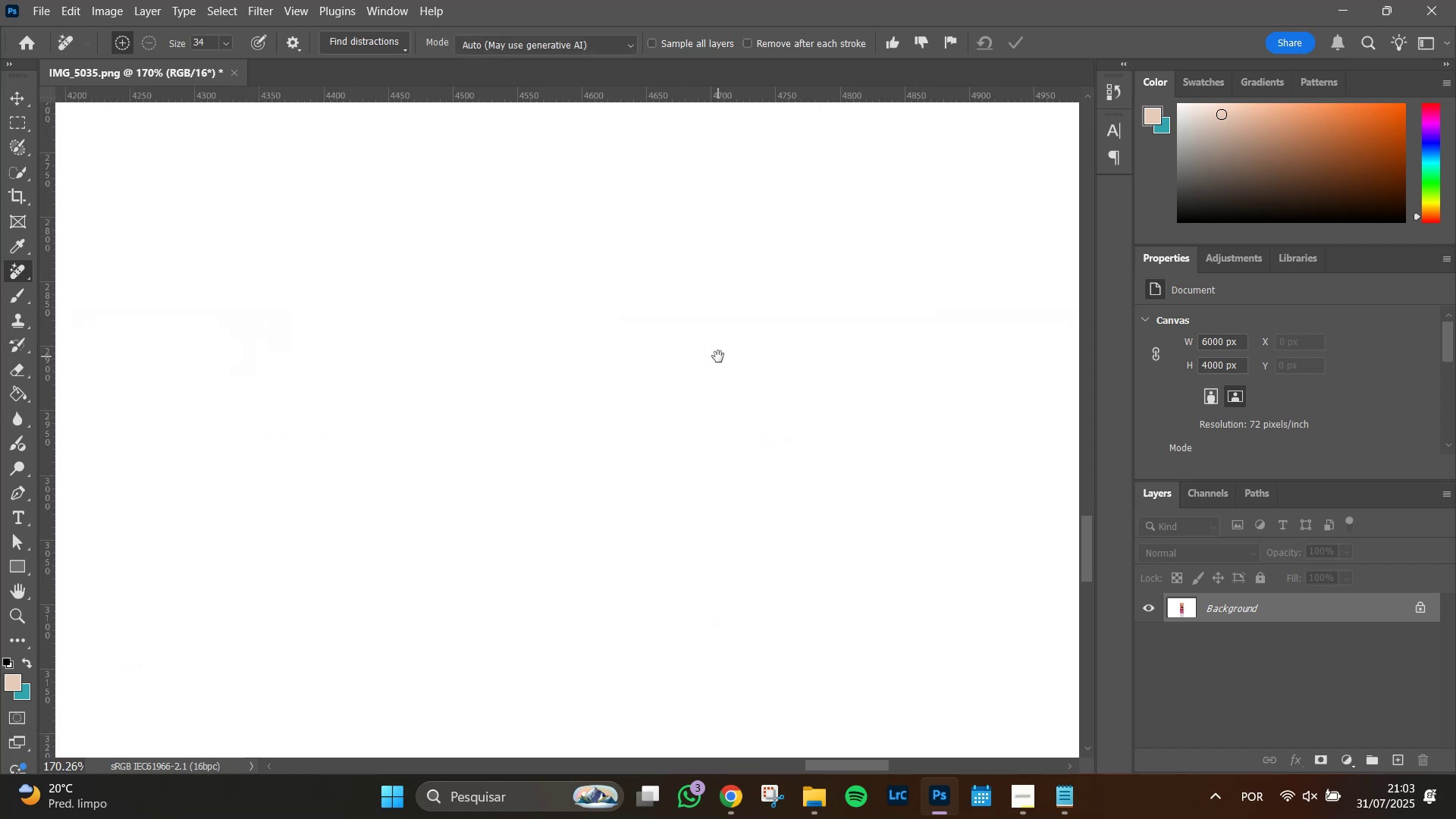 
left_click_drag(start_coordinate=[989, 388], to_coordinate=[254, 429])
 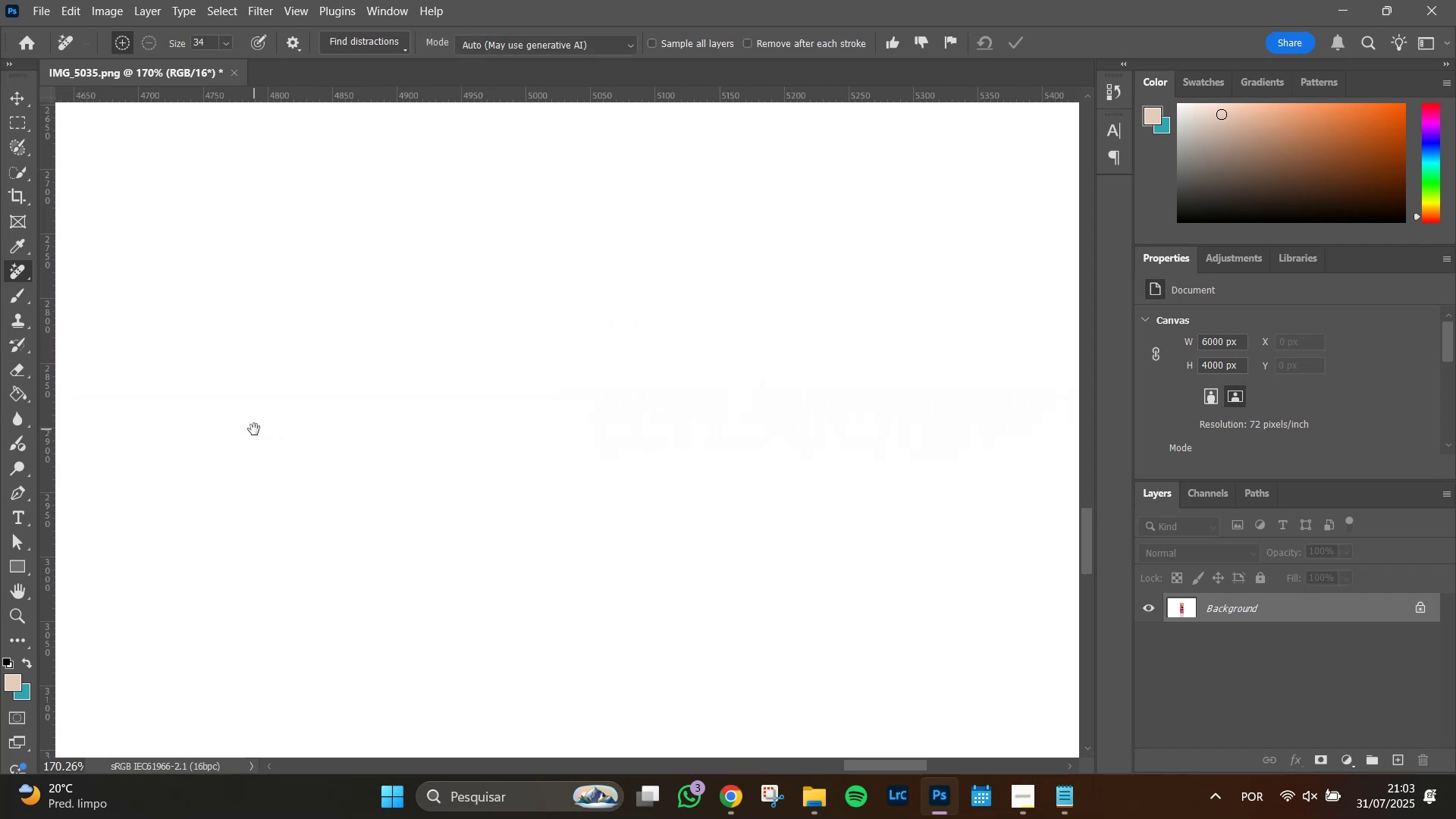 
left_click_drag(start_coordinate=[254, 429], to_coordinate=[718, 356])
 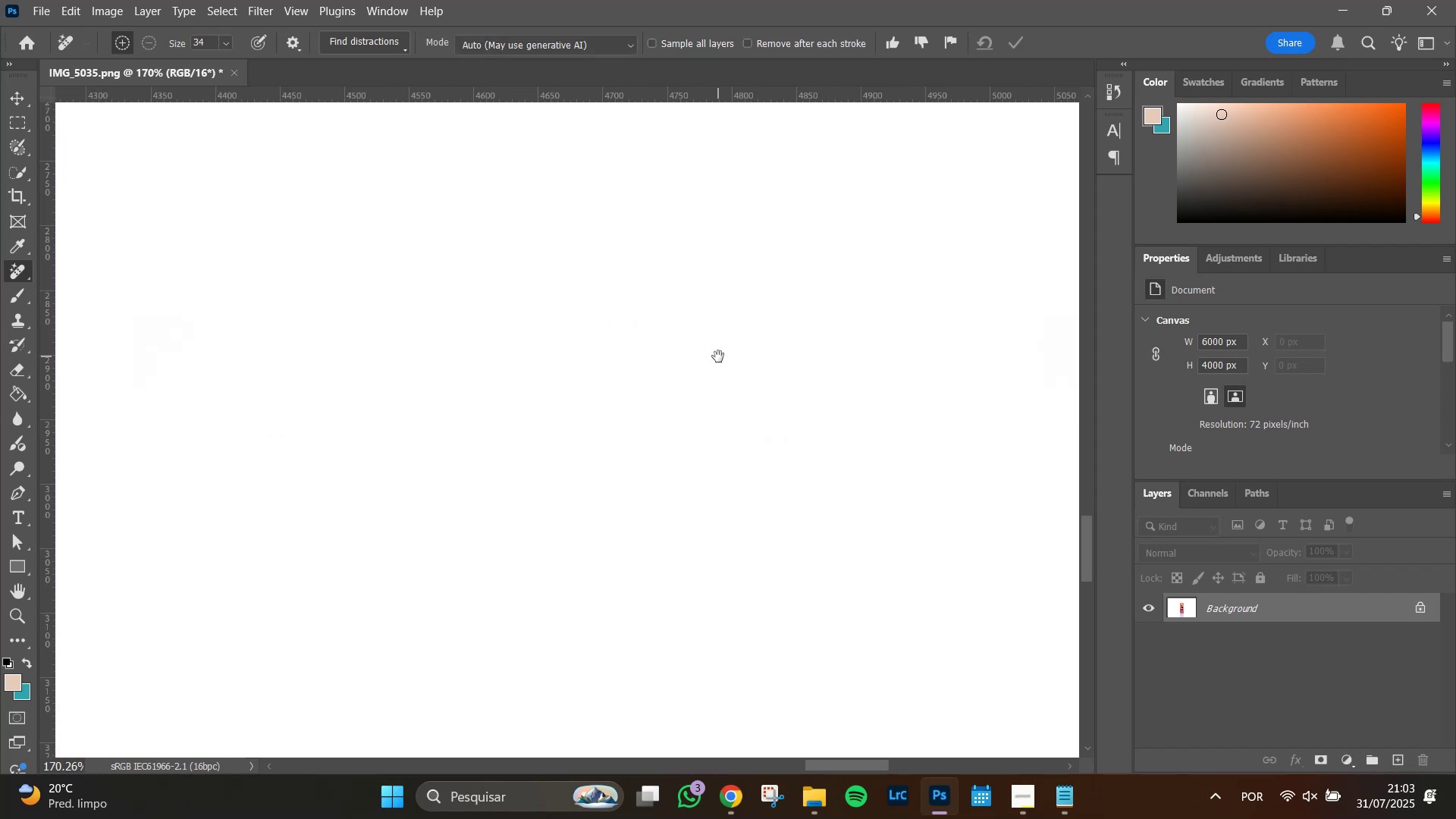 
hold_key(key=Space, duration=1.51)
 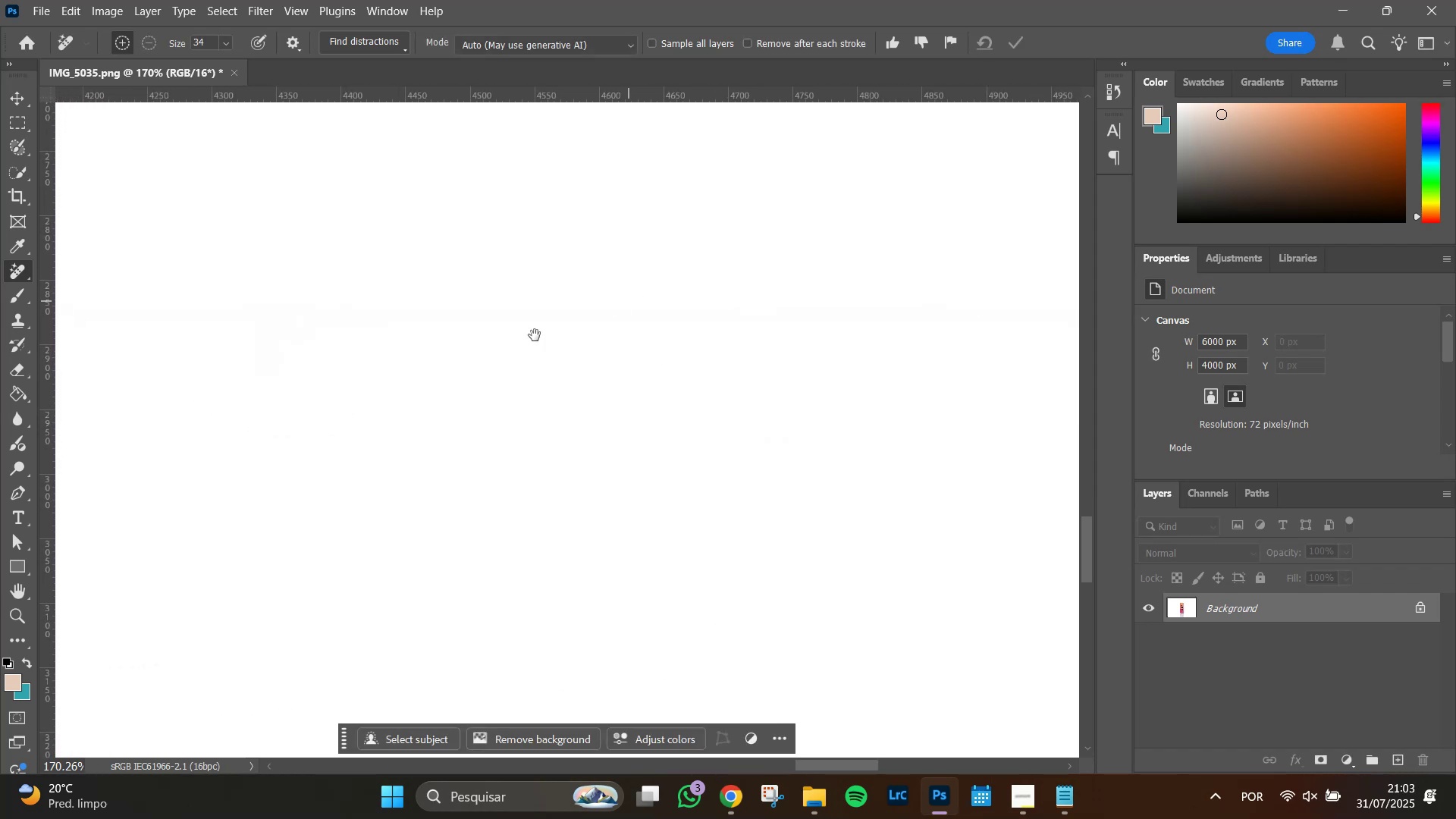 
hold_key(key=Space, duration=1.51)
 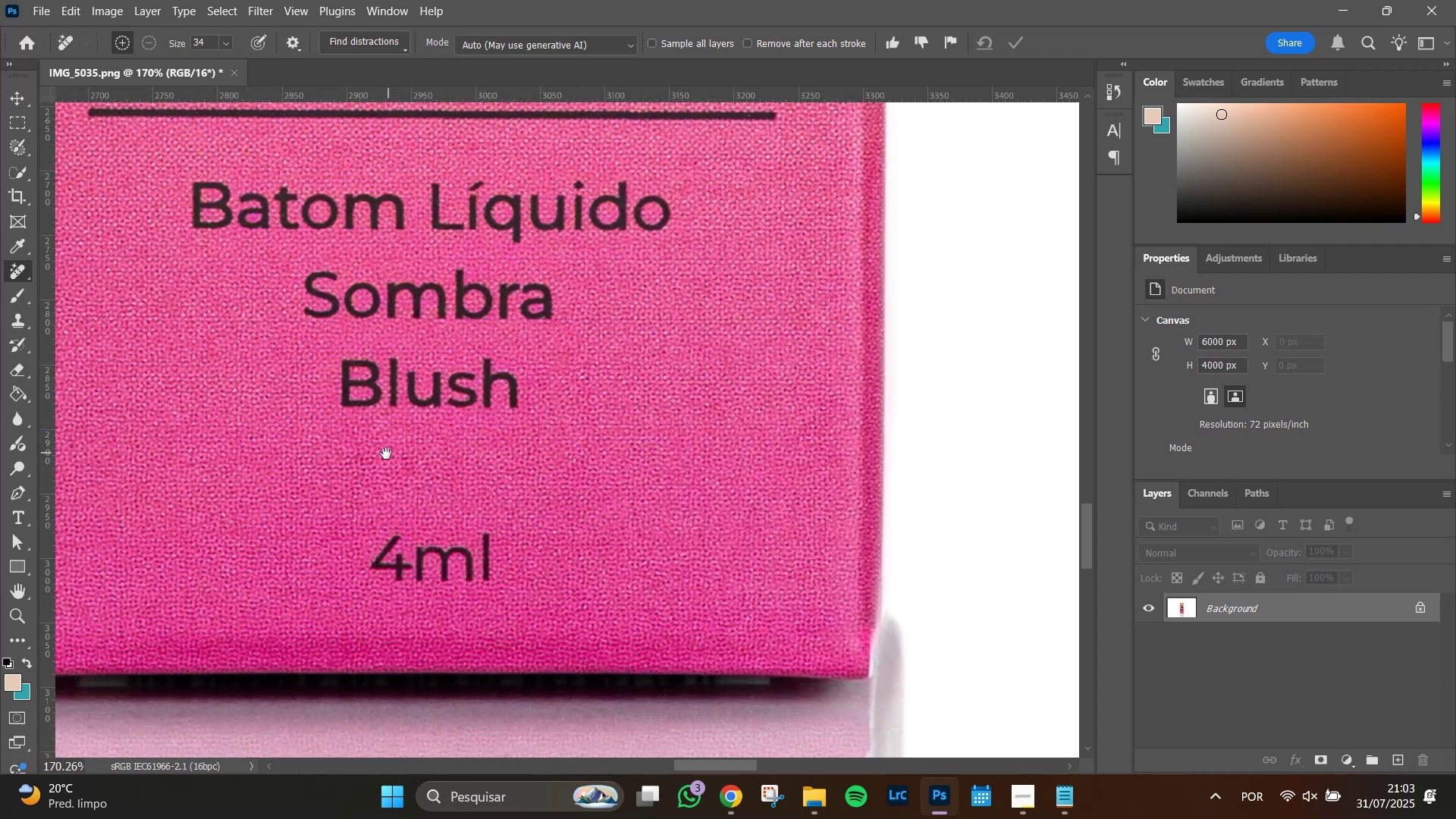 
left_click_drag(start_coordinate=[307, 427], to_coordinate=[598, 466])
 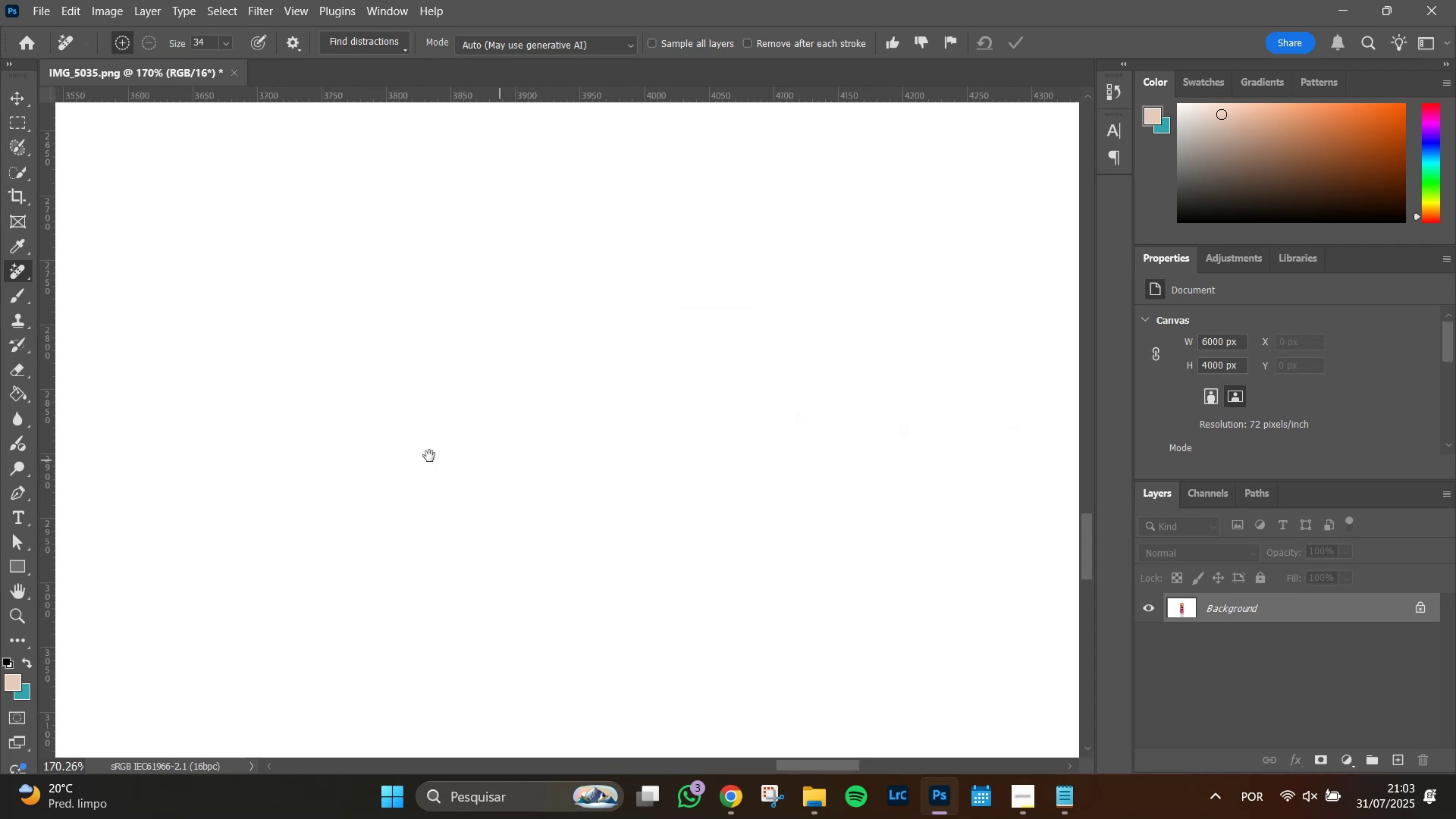 
left_click_drag(start_coordinate=[382, 453], to_coordinate=[676, 425])
 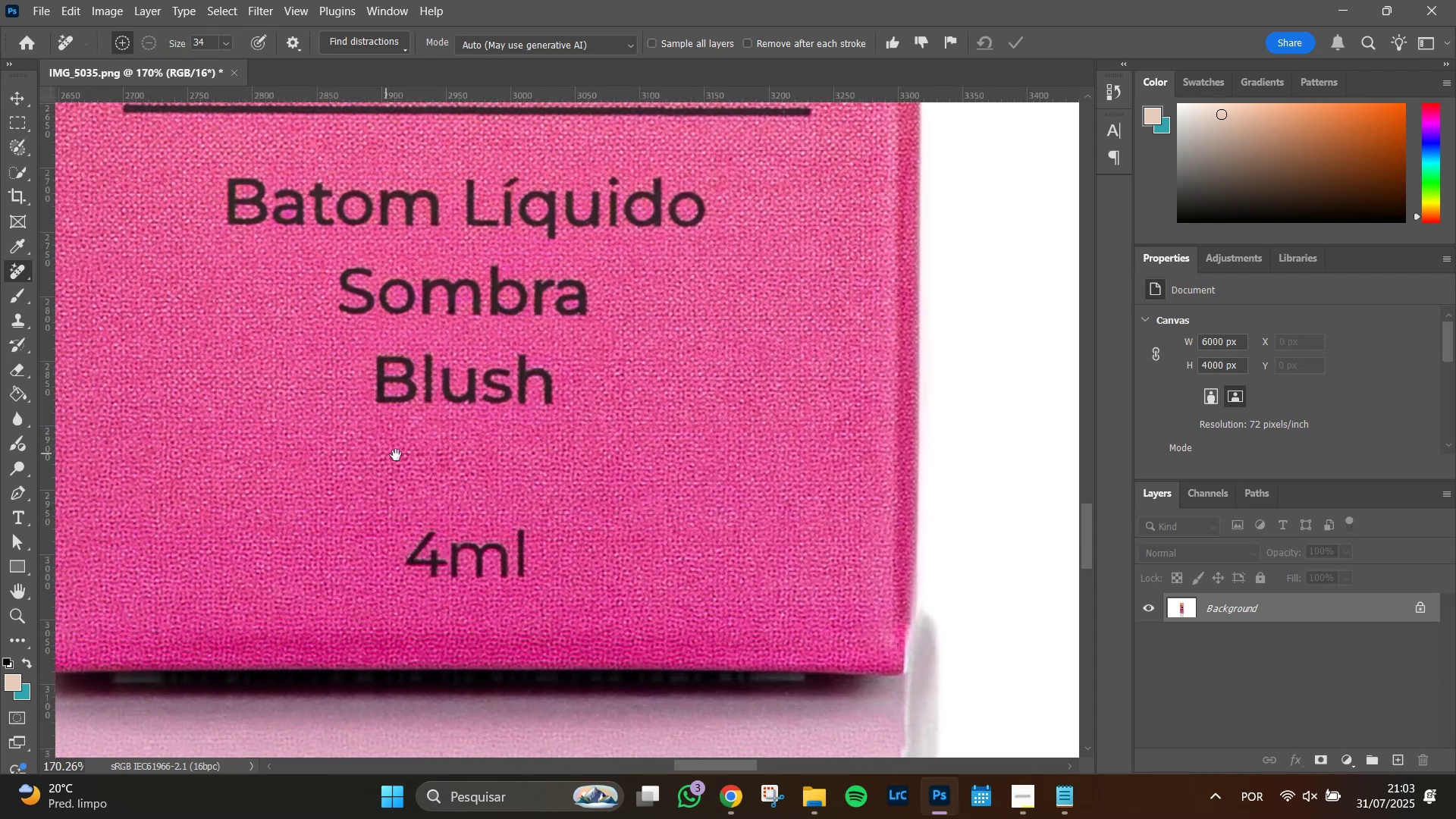 
hold_key(key=Space, duration=1.51)
 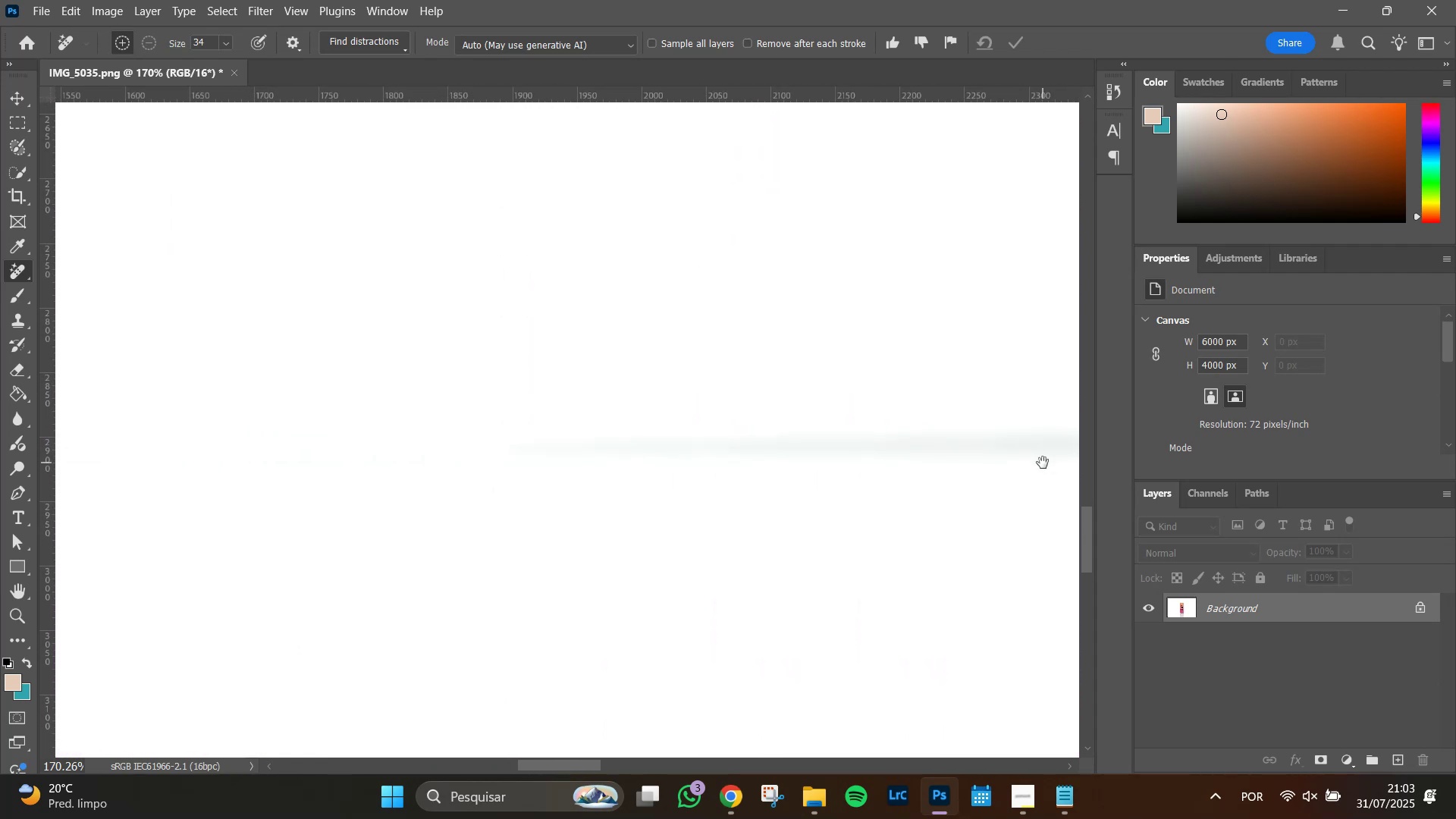 
left_click_drag(start_coordinate=[389, 454], to_coordinate=[587, 460])
 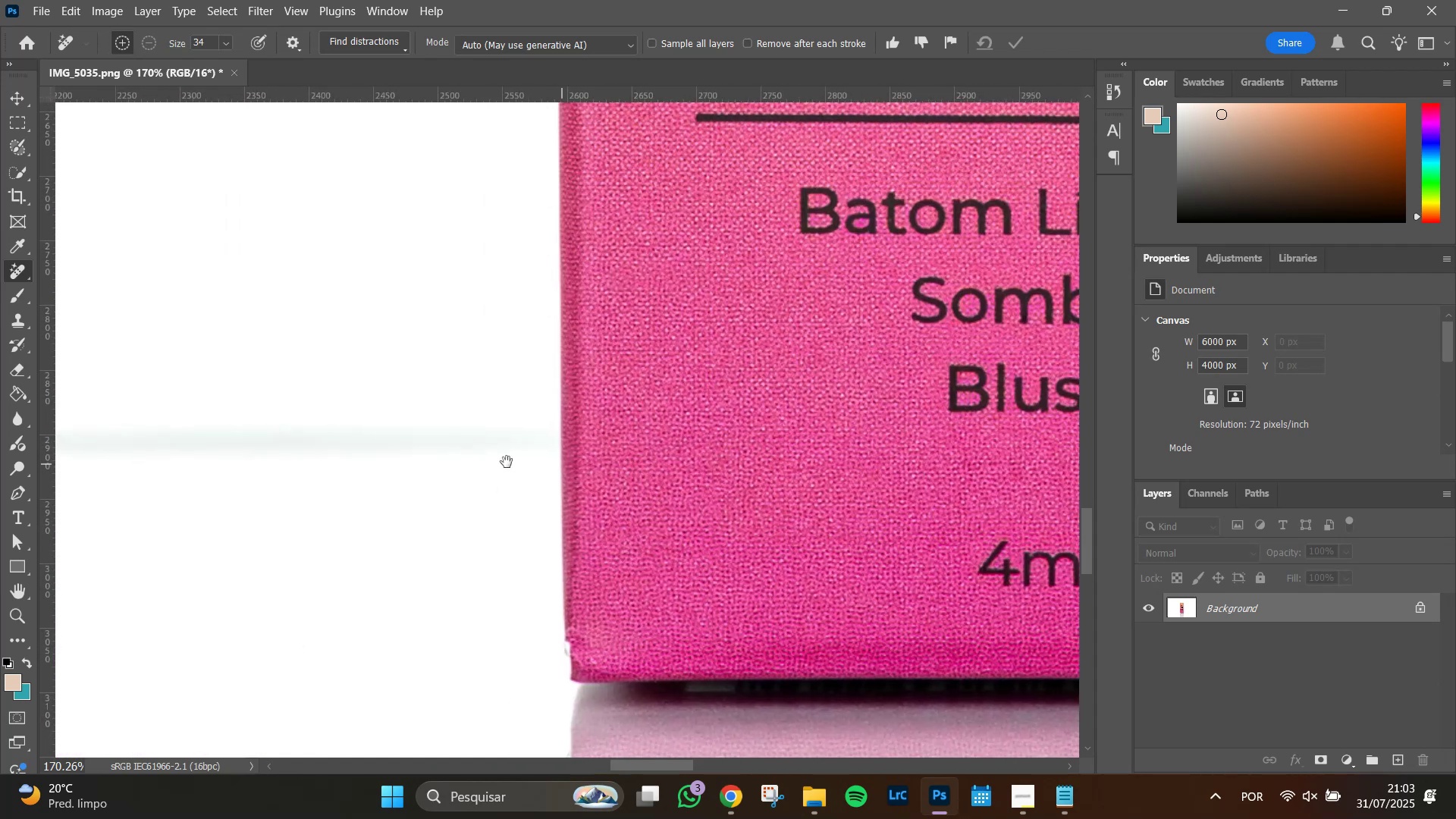 
left_click_drag(start_coordinate=[442, 463], to_coordinate=[1043, 463])
 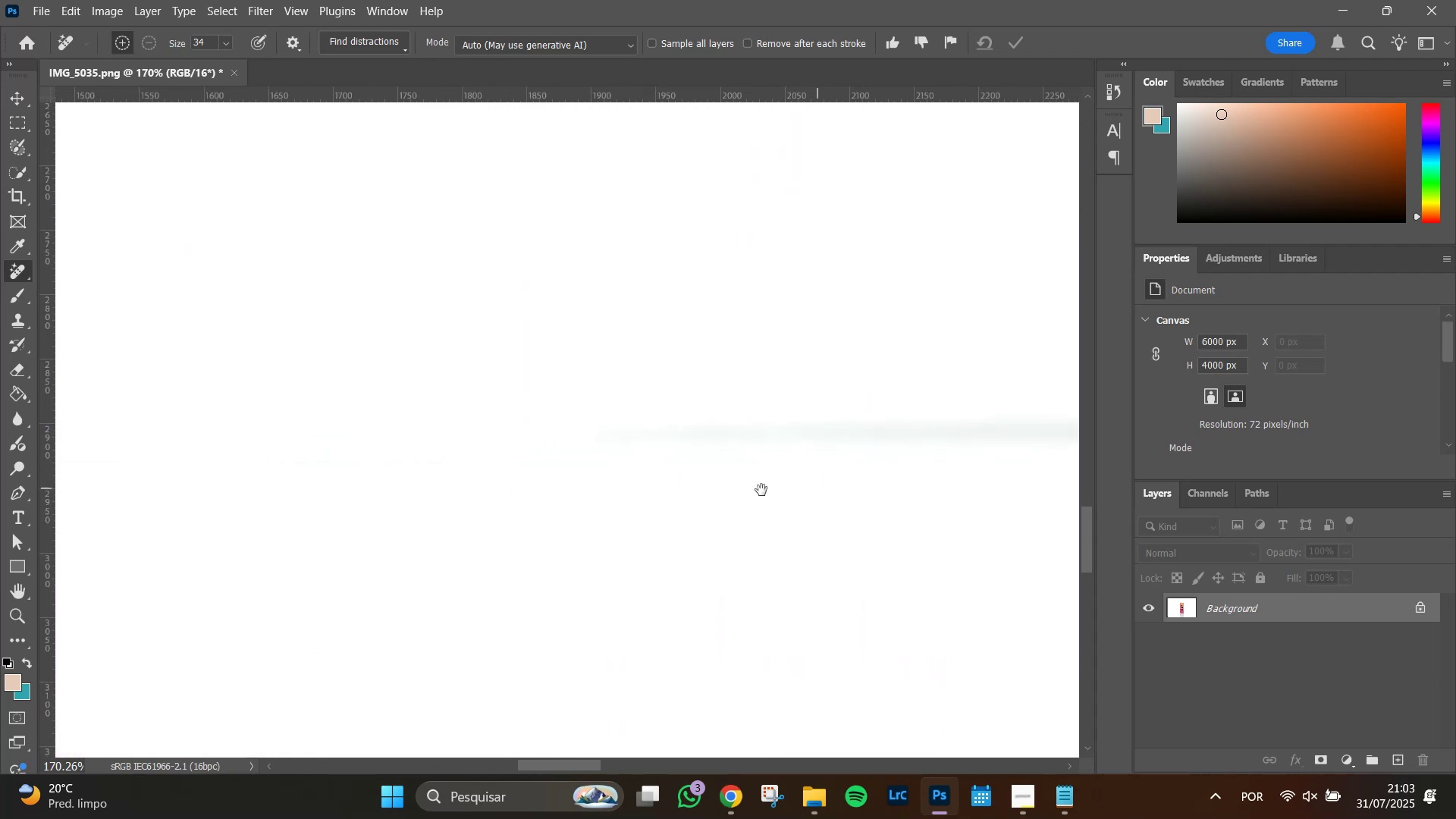 
hold_key(key=Space, duration=1.51)
 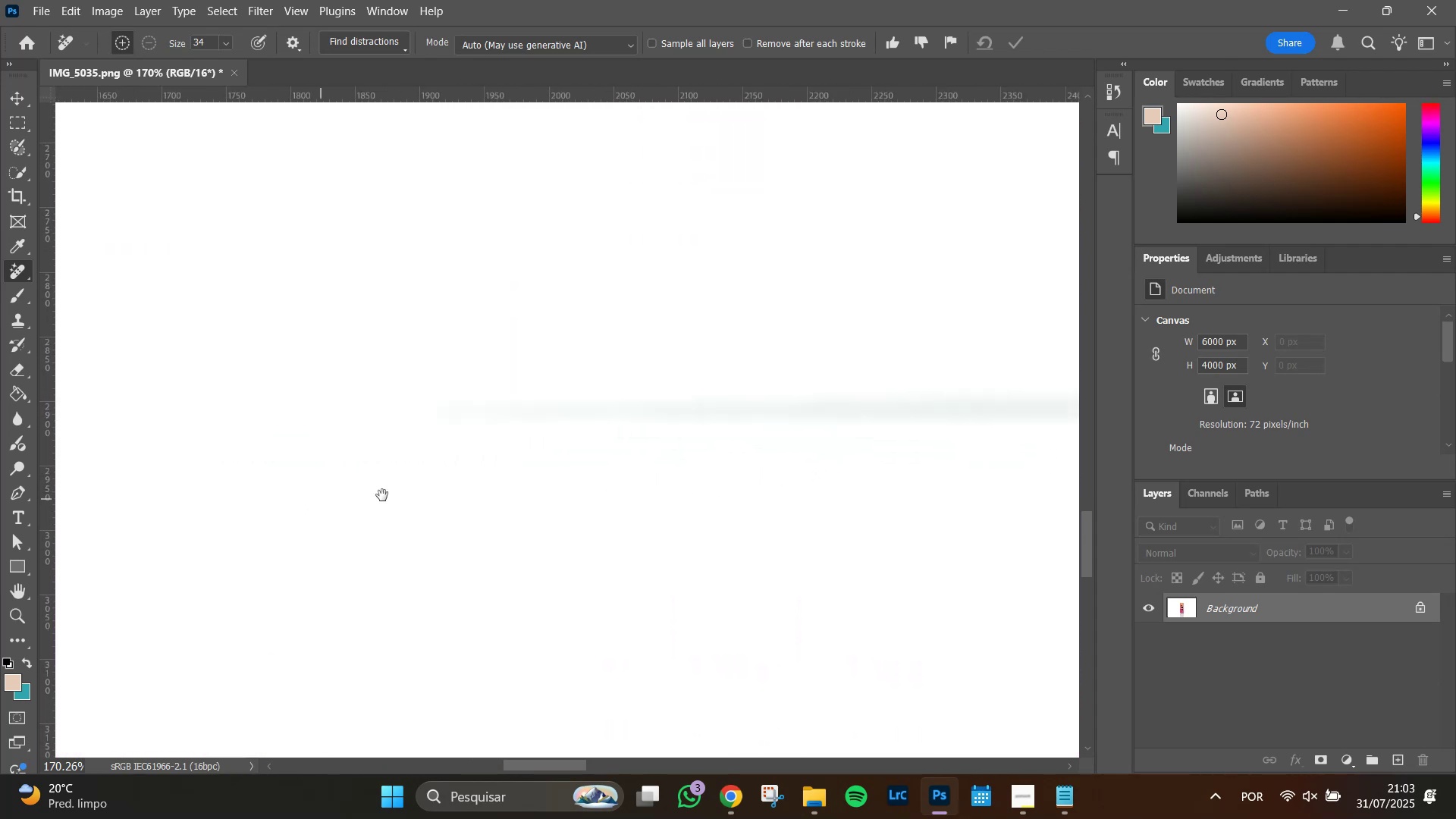 
left_click_drag(start_coordinate=[477, 485], to_coordinate=[667, 475])
 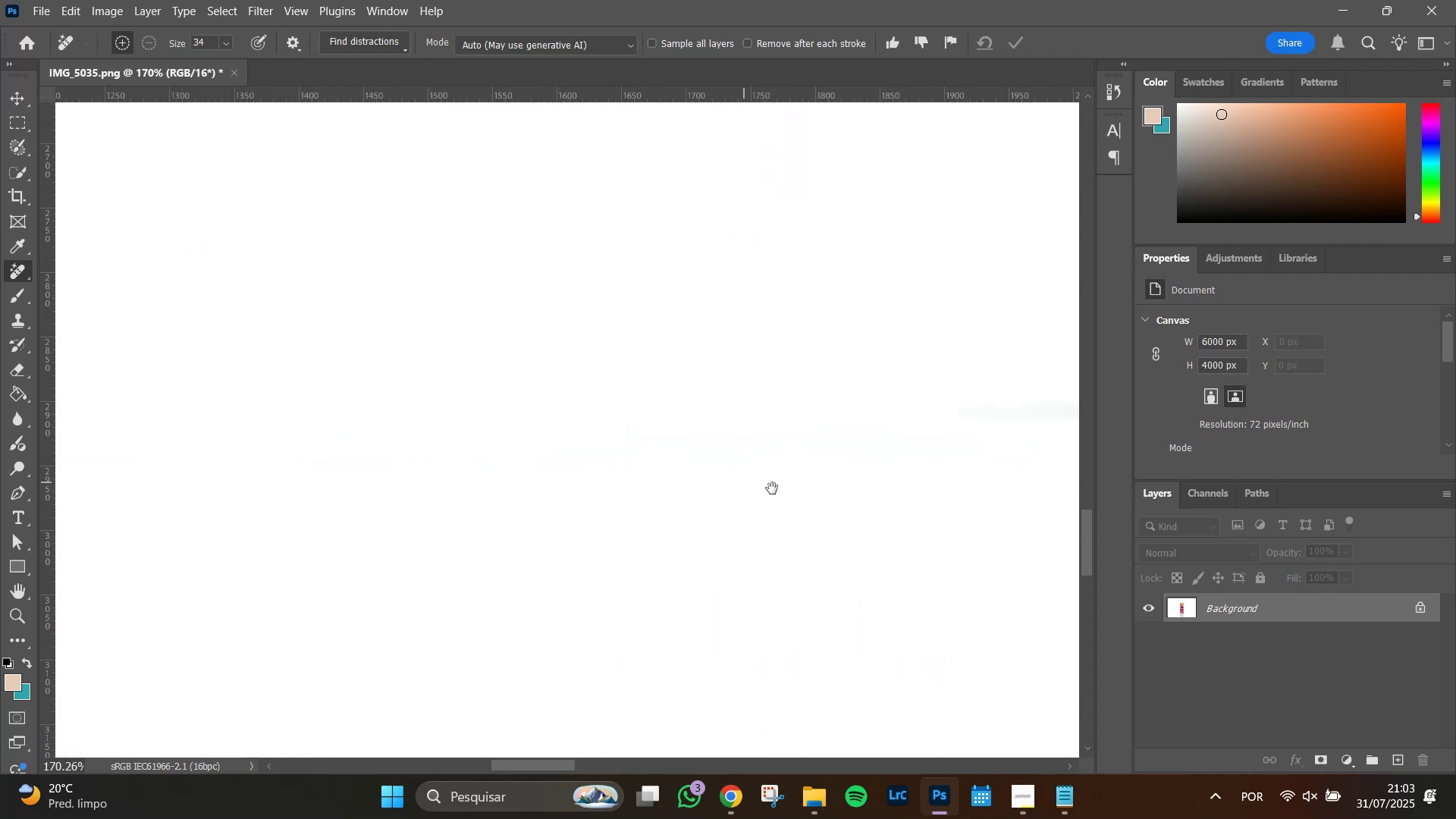 
hold_key(key=Space, duration=1.51)
 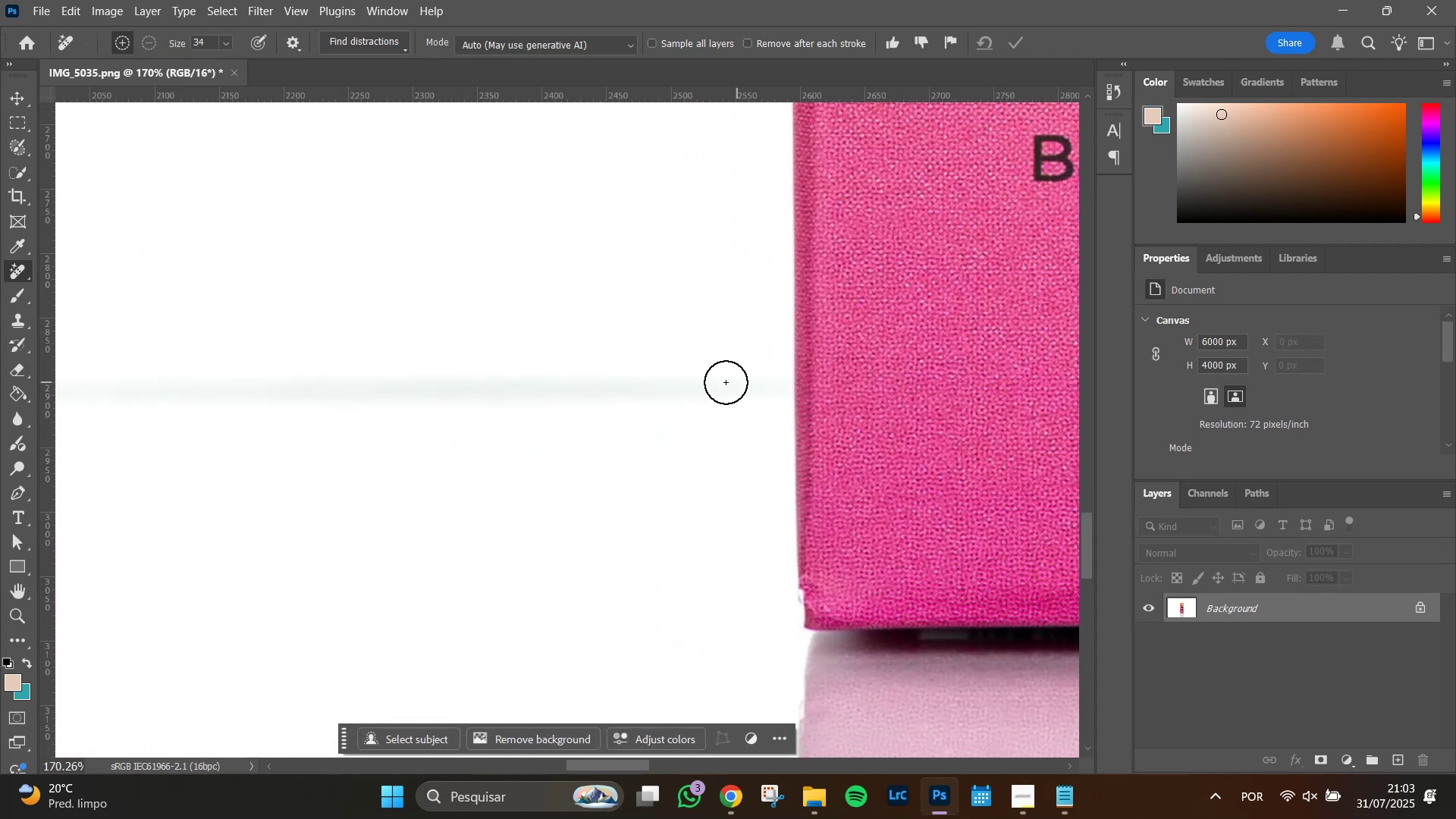 
left_click_drag(start_coordinate=[850, 494], to_coordinate=[321, 503])
 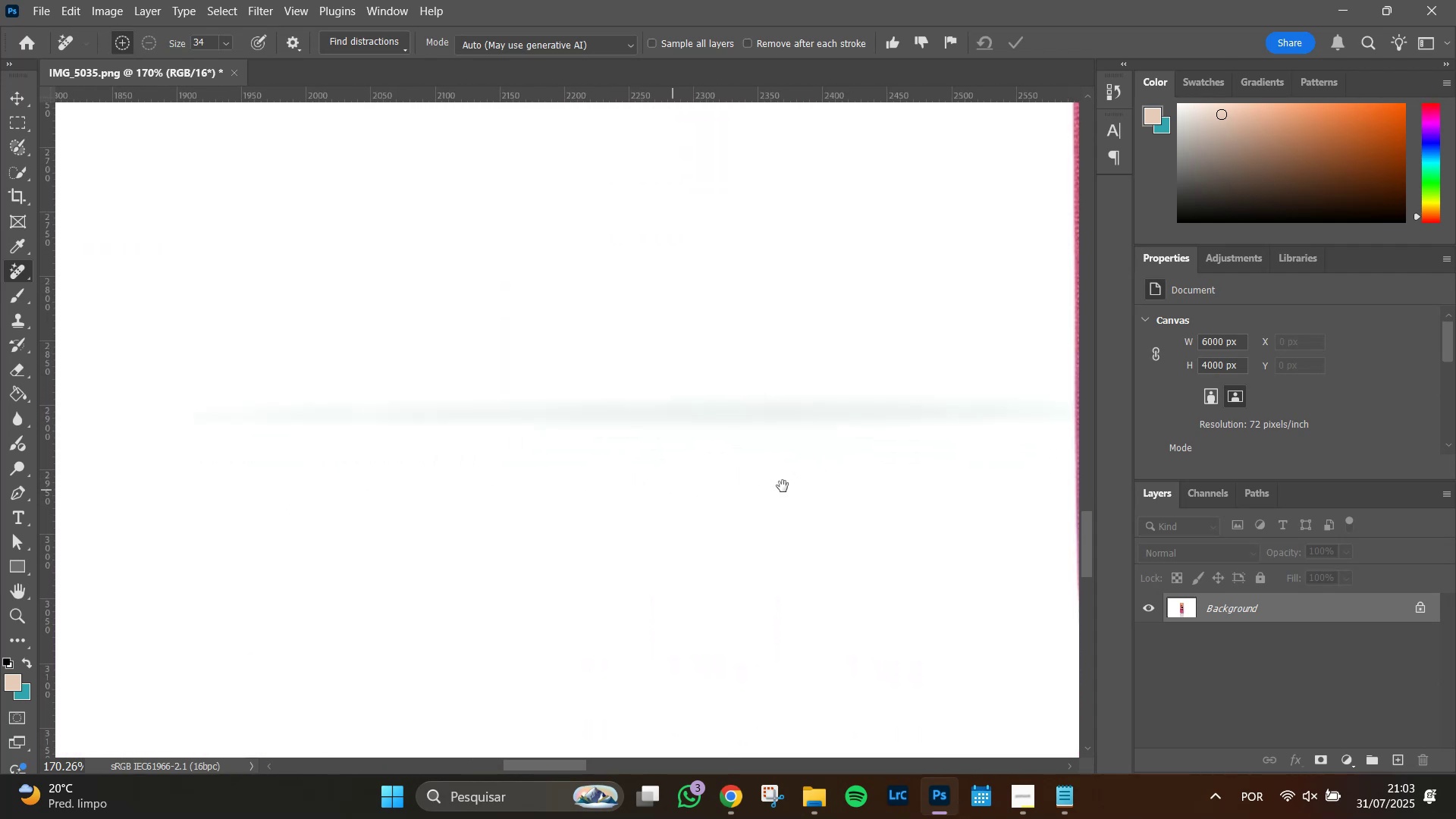 
left_click_drag(start_coordinate=[839, 483], to_coordinate=[812, 457])
 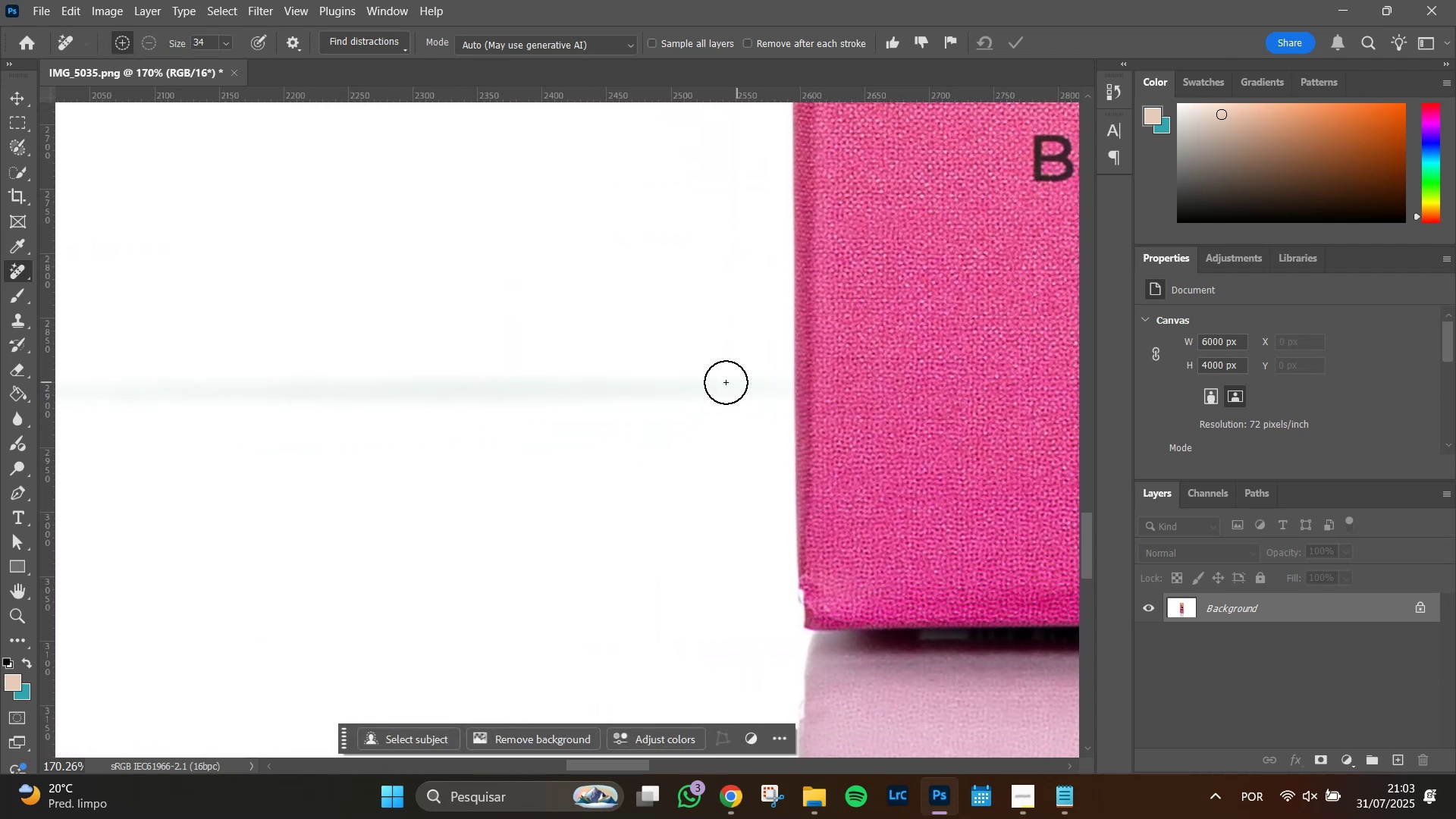 
key(Space)
 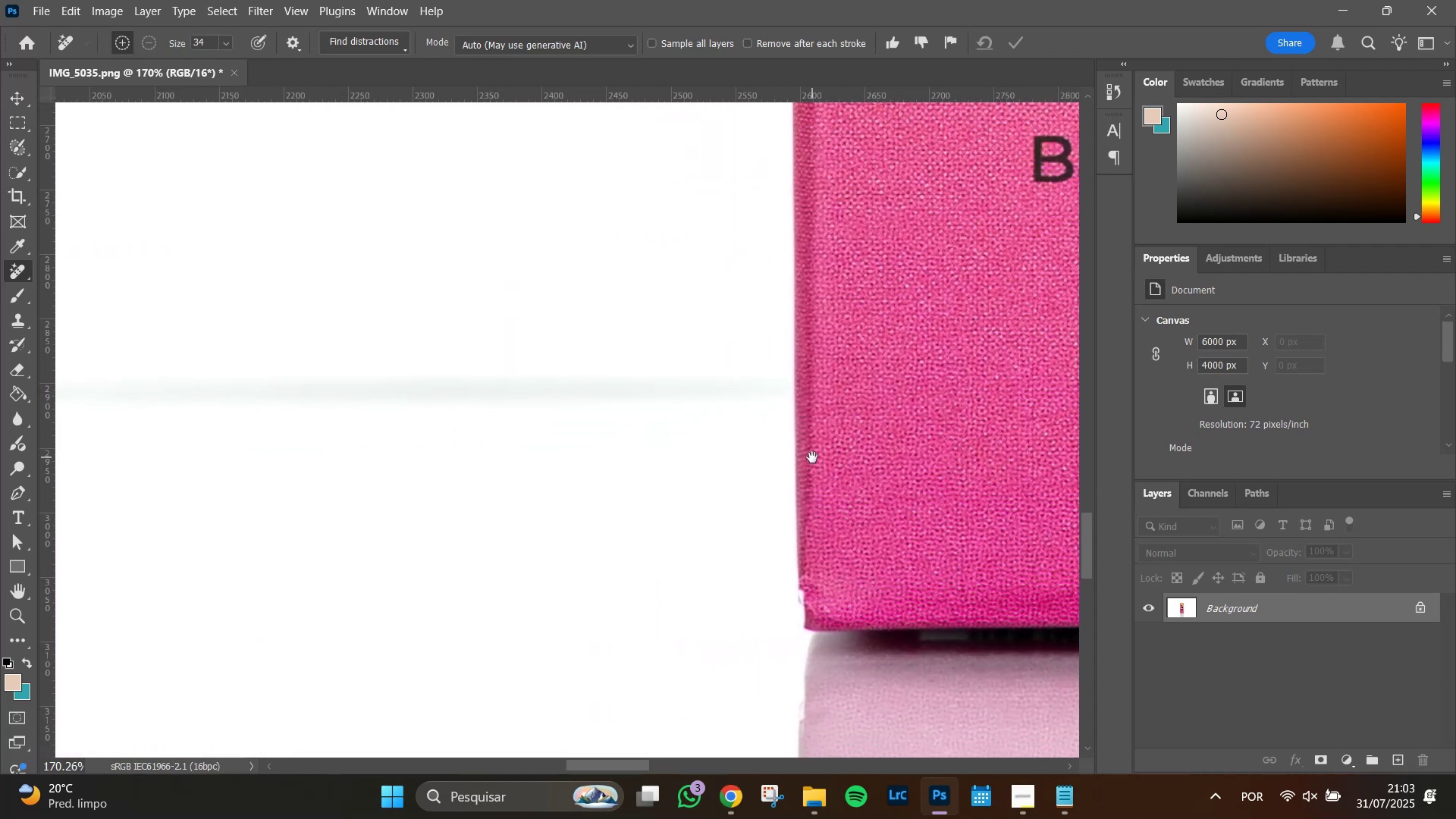 
key(Space)
 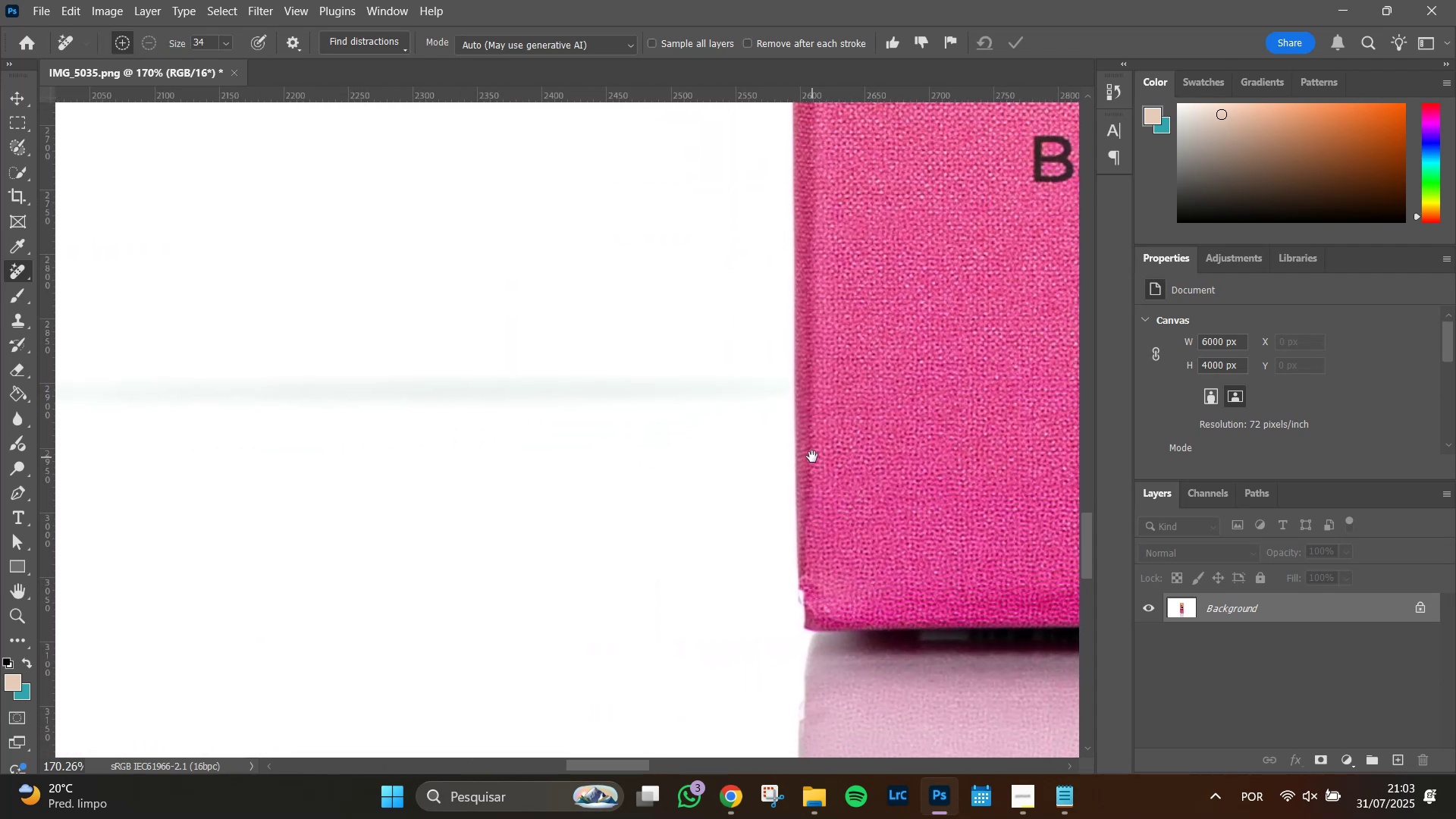 
key(Space)
 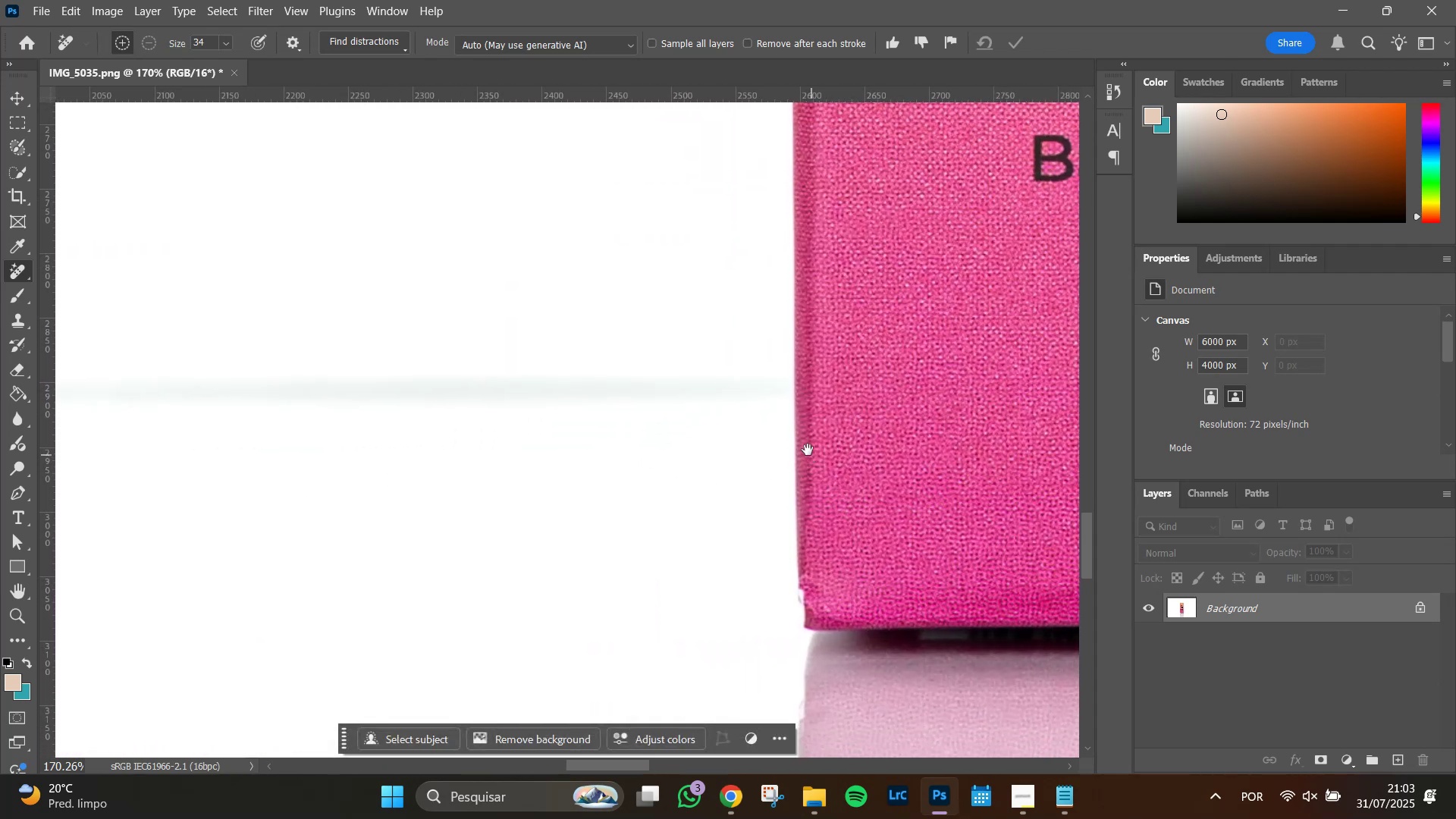 
key(Space)
 